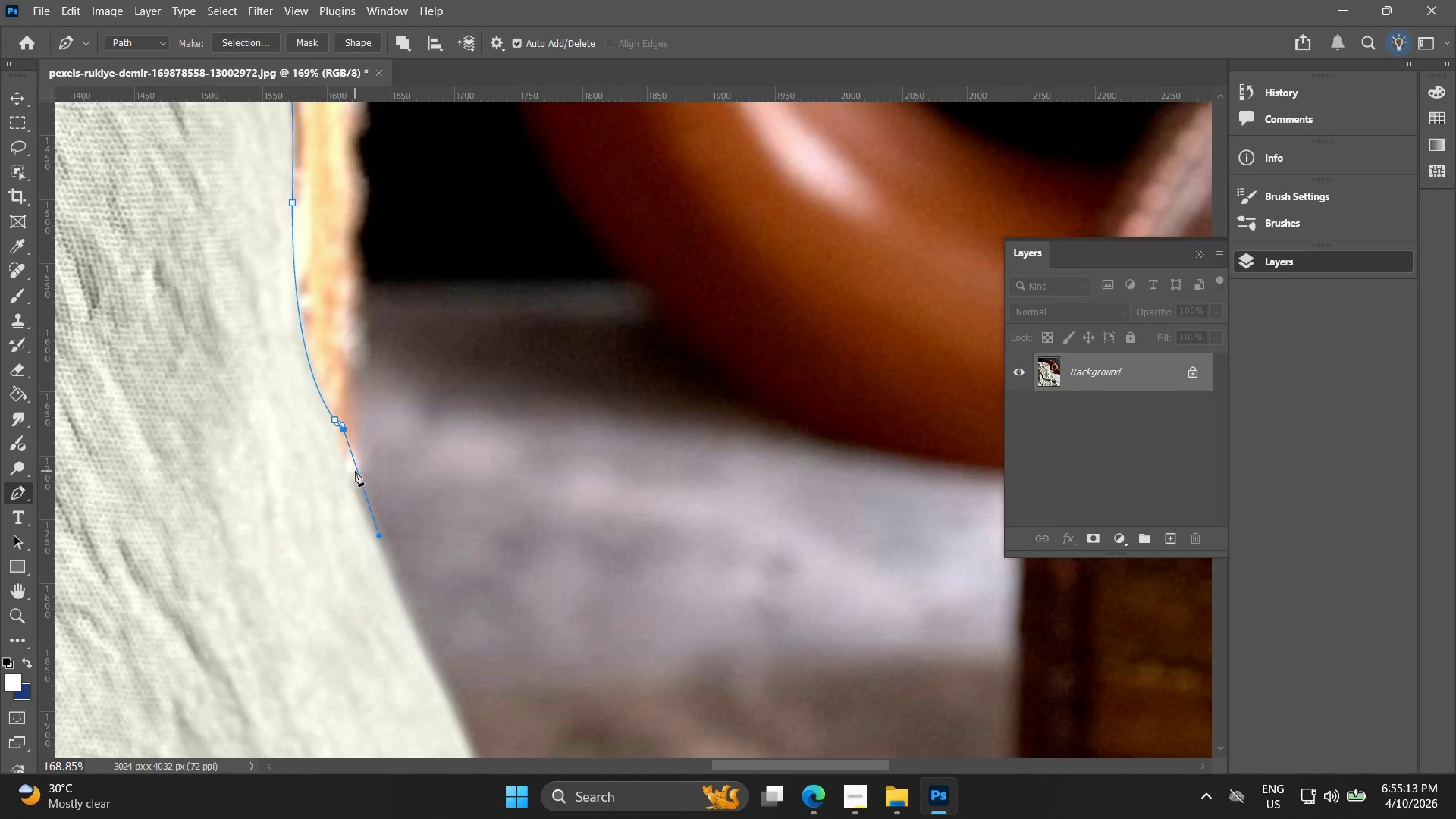 
left_click([355, 471])
 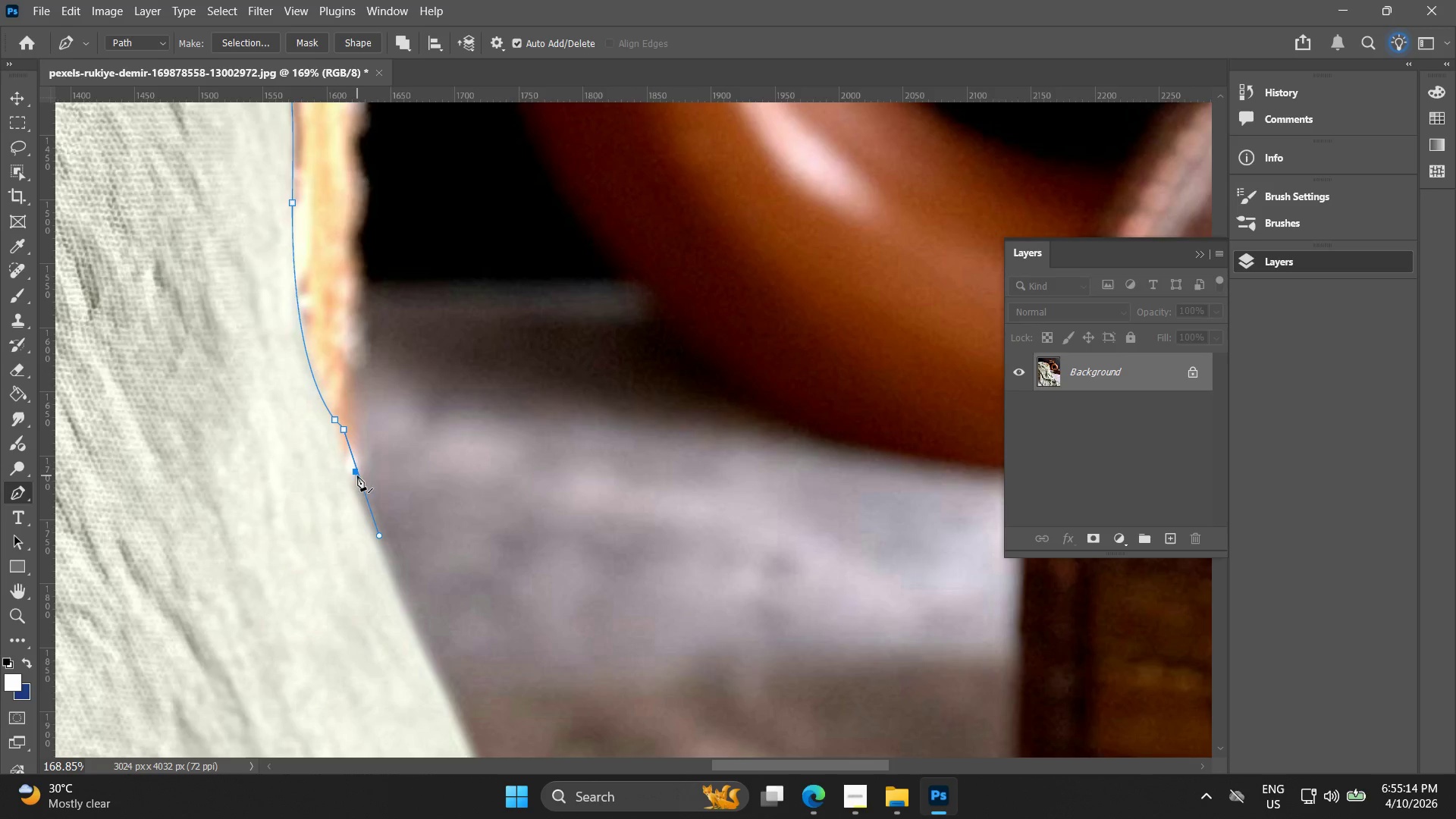 
key(Control+Z)
 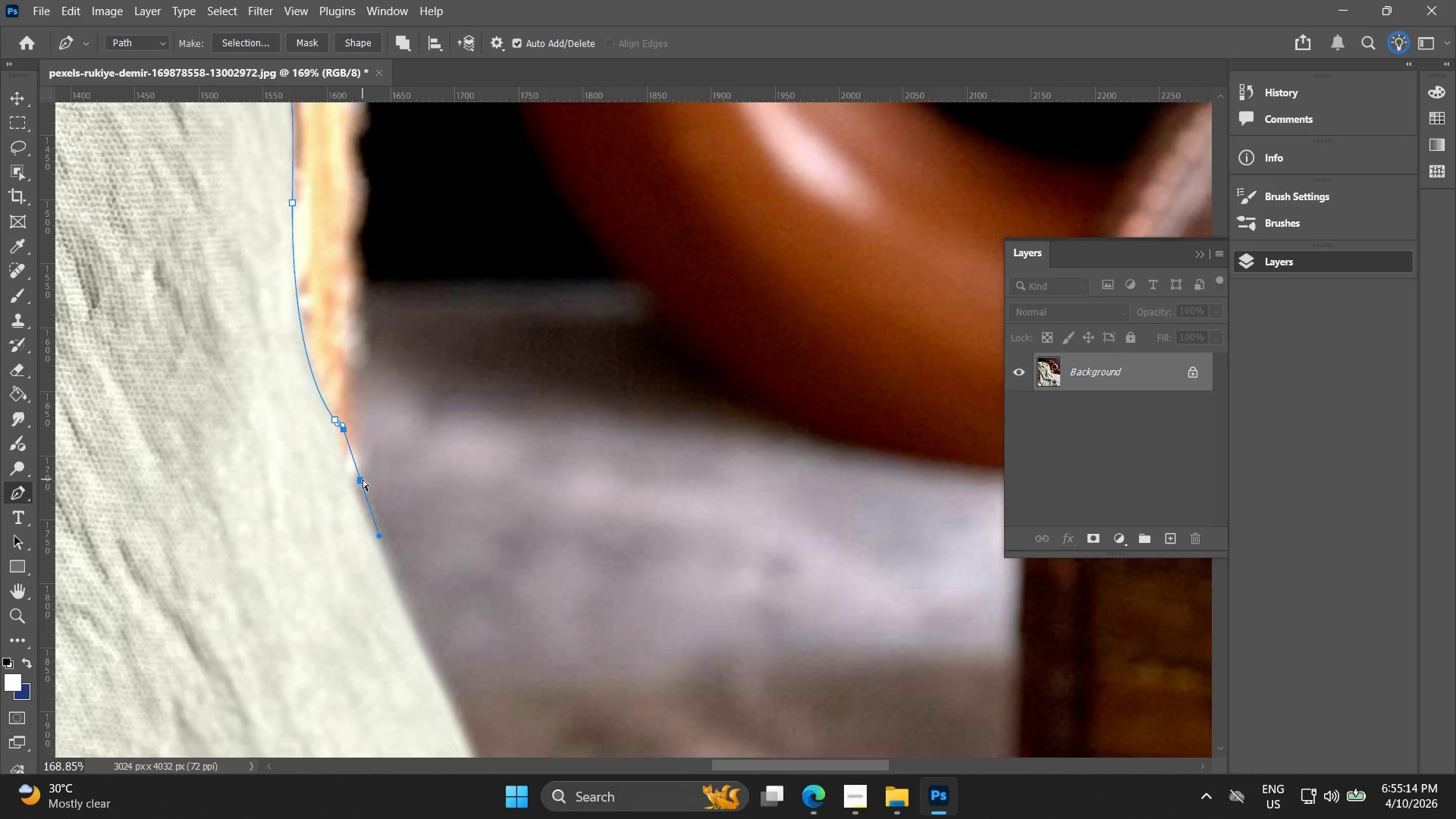 
key(Control+Z)
 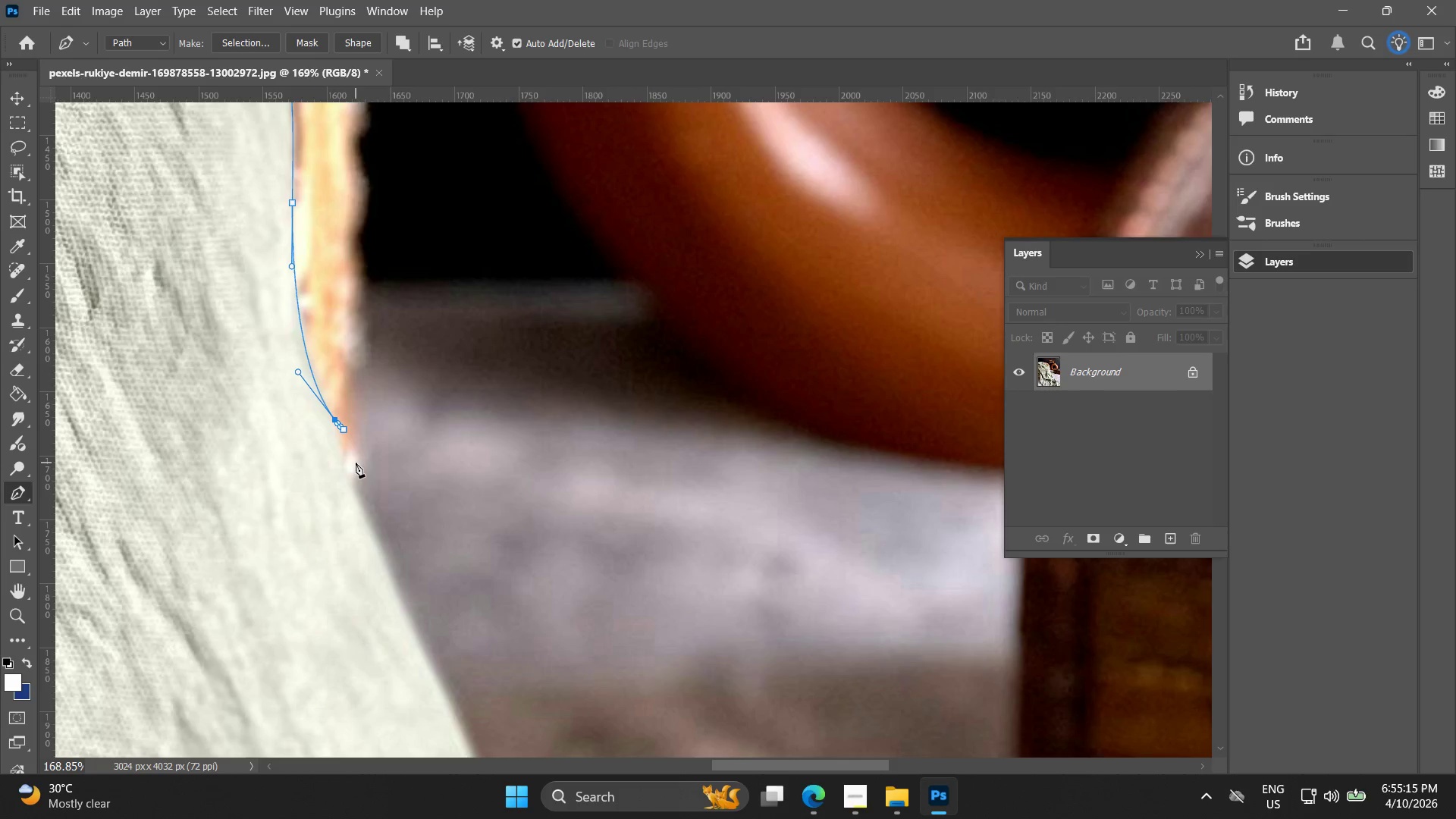 
key(Control+Z)
 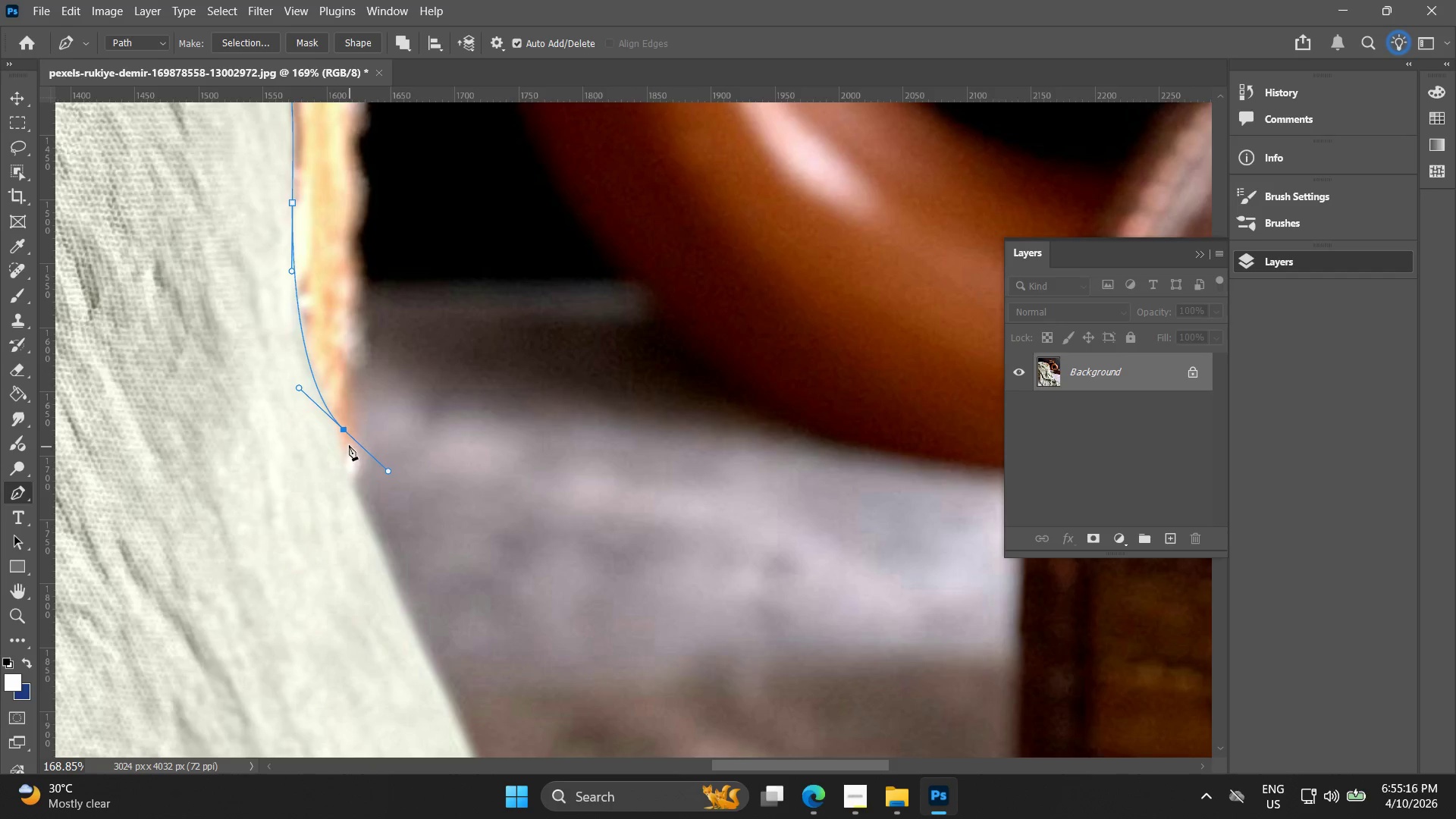 
key(Control+Z)
 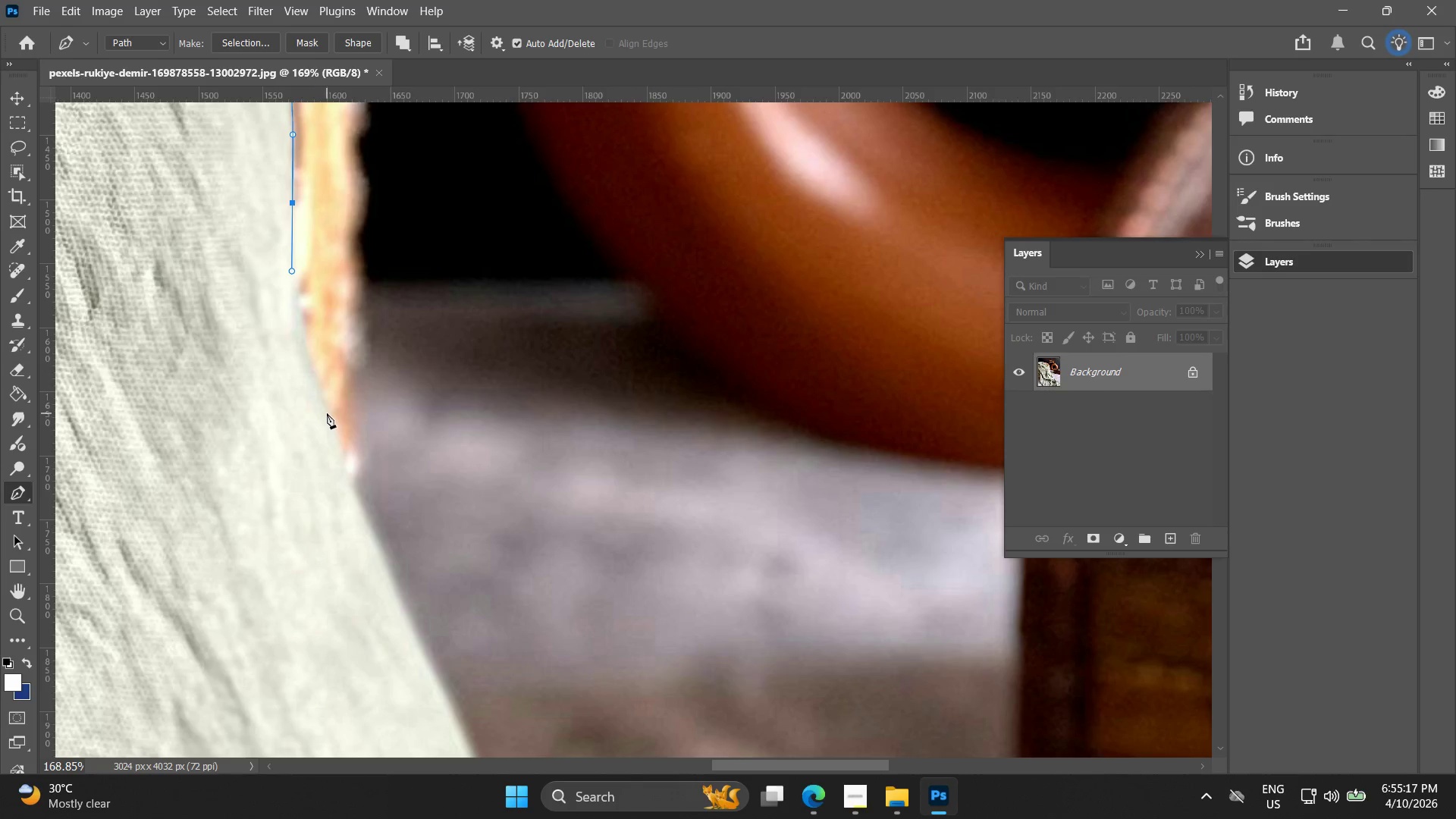 
left_click_drag(start_coordinate=[327, 413], to_coordinate=[348, 453])
 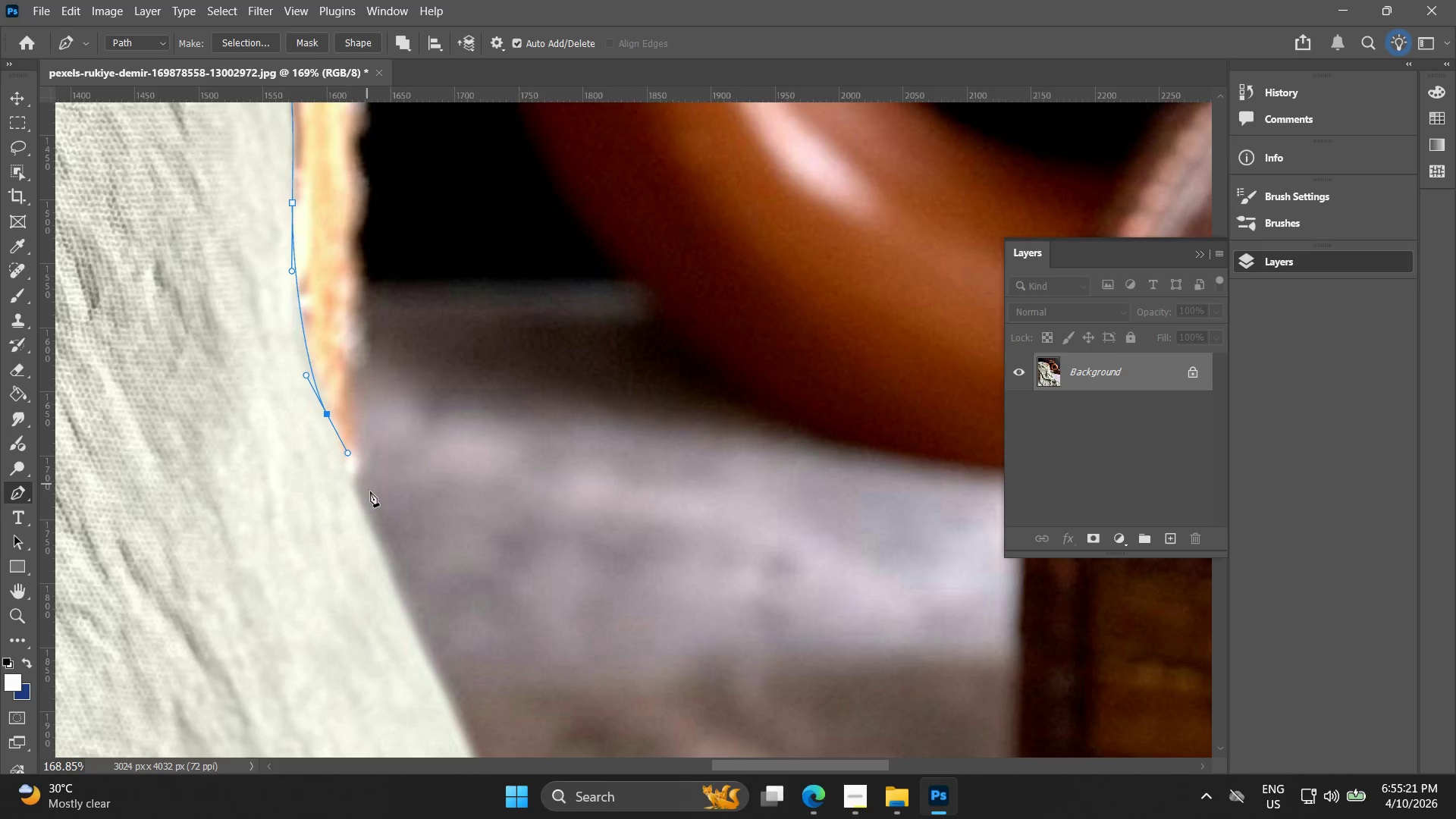 
hold_key(key=Space, duration=0.5)
 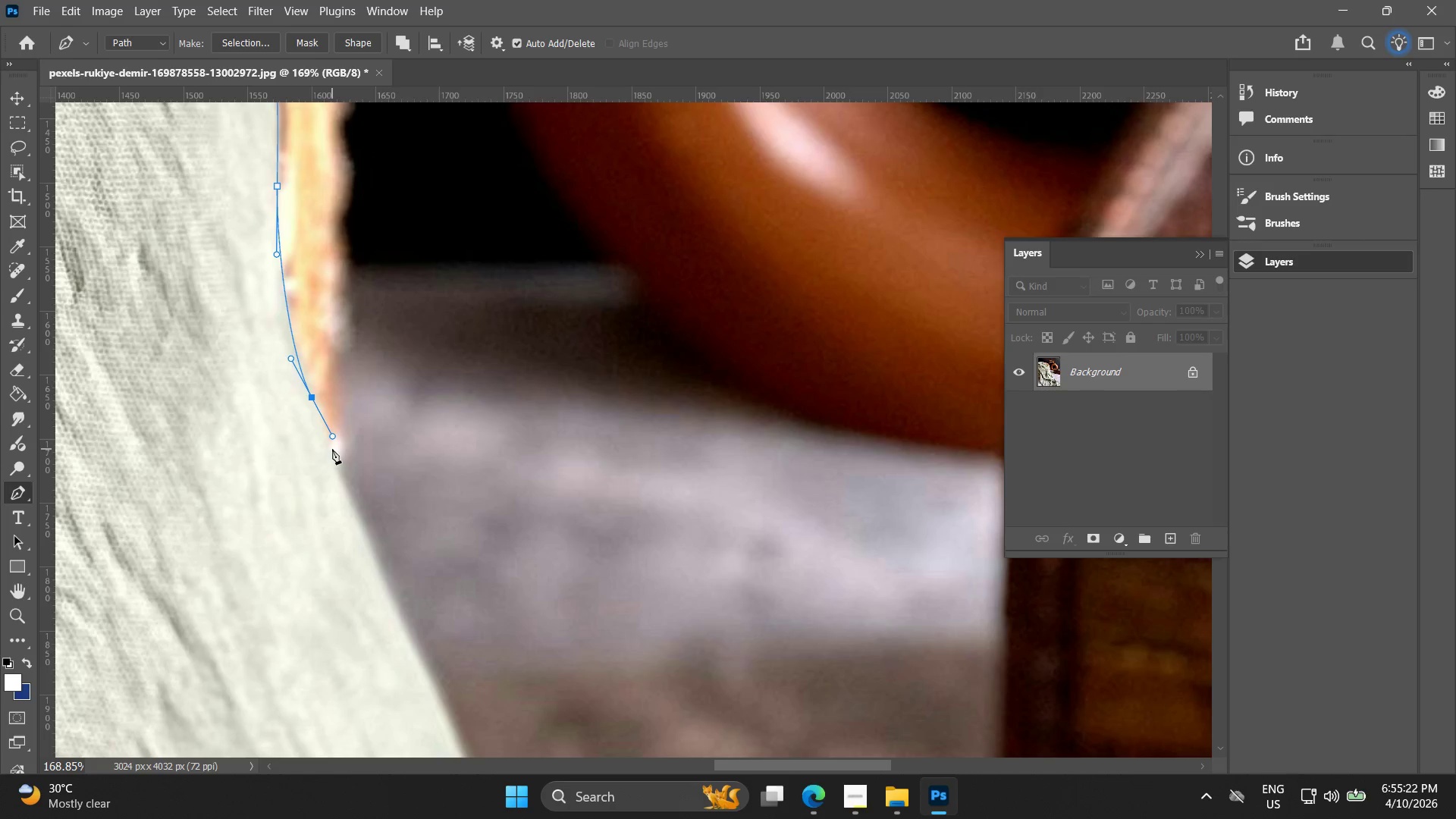 
left_click_drag(start_coordinate=[371, 492], to_coordinate=[356, 475])
 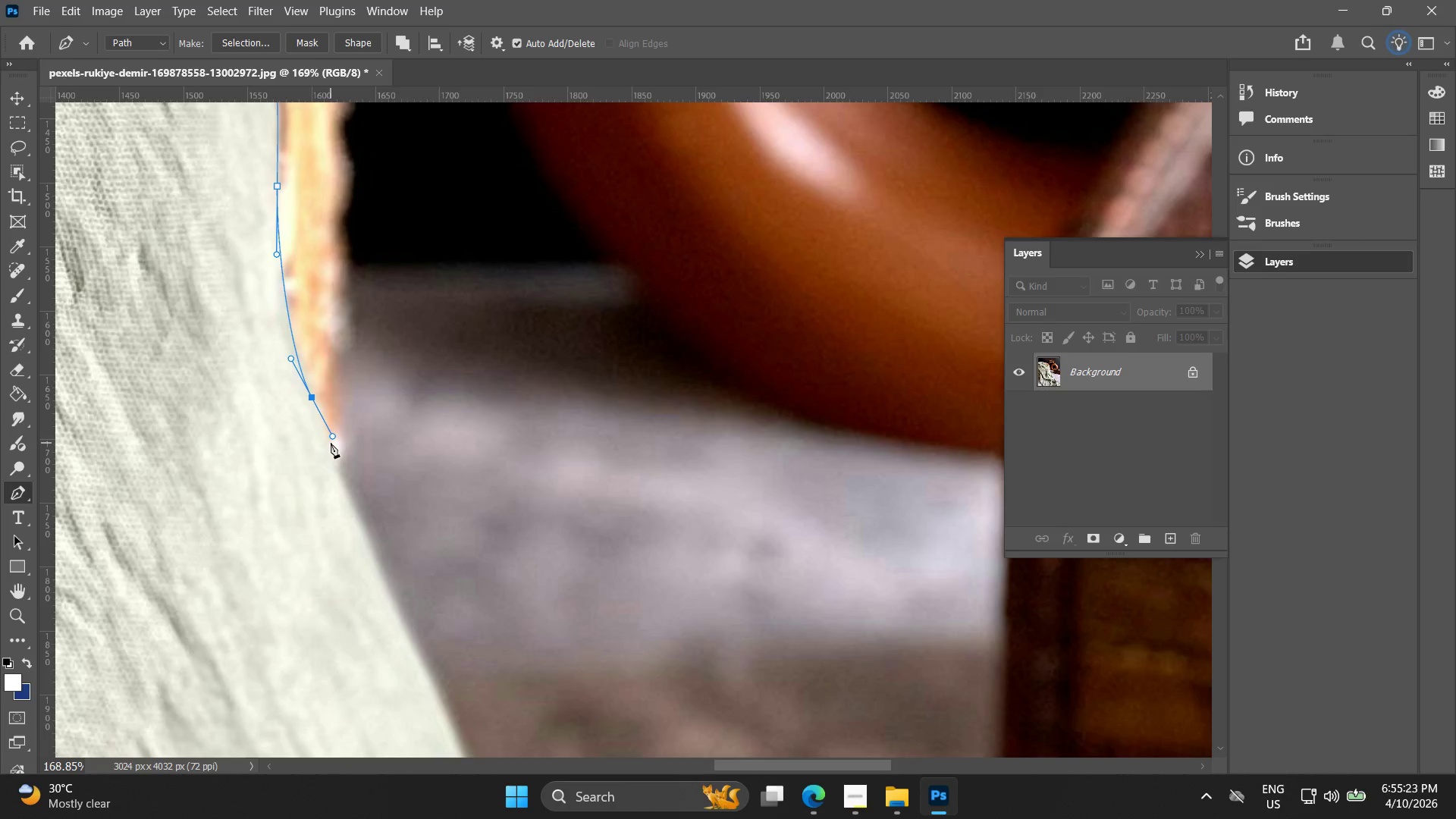 
left_click([331, 441])
 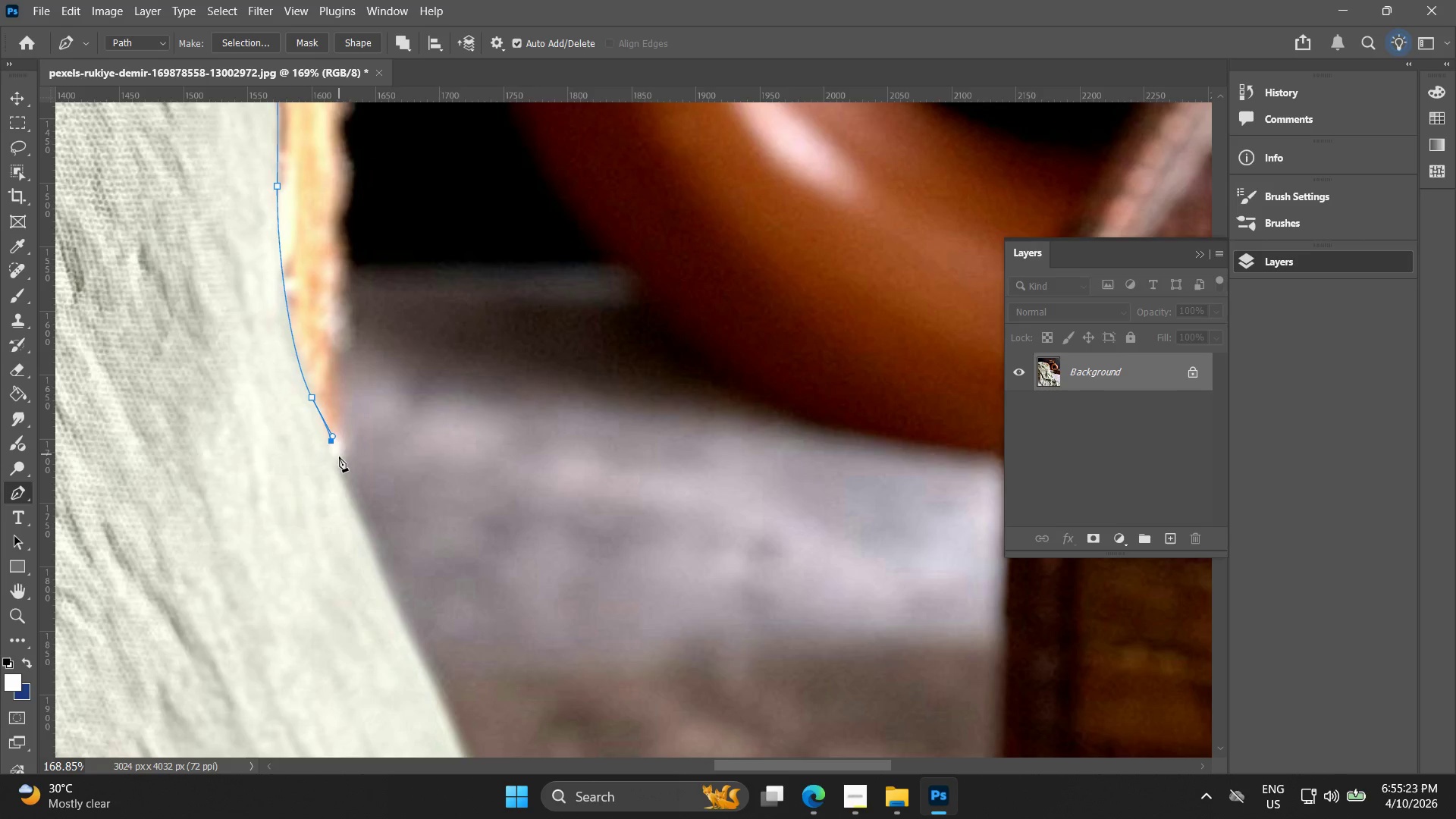 
key(Control+ControlLeft)
 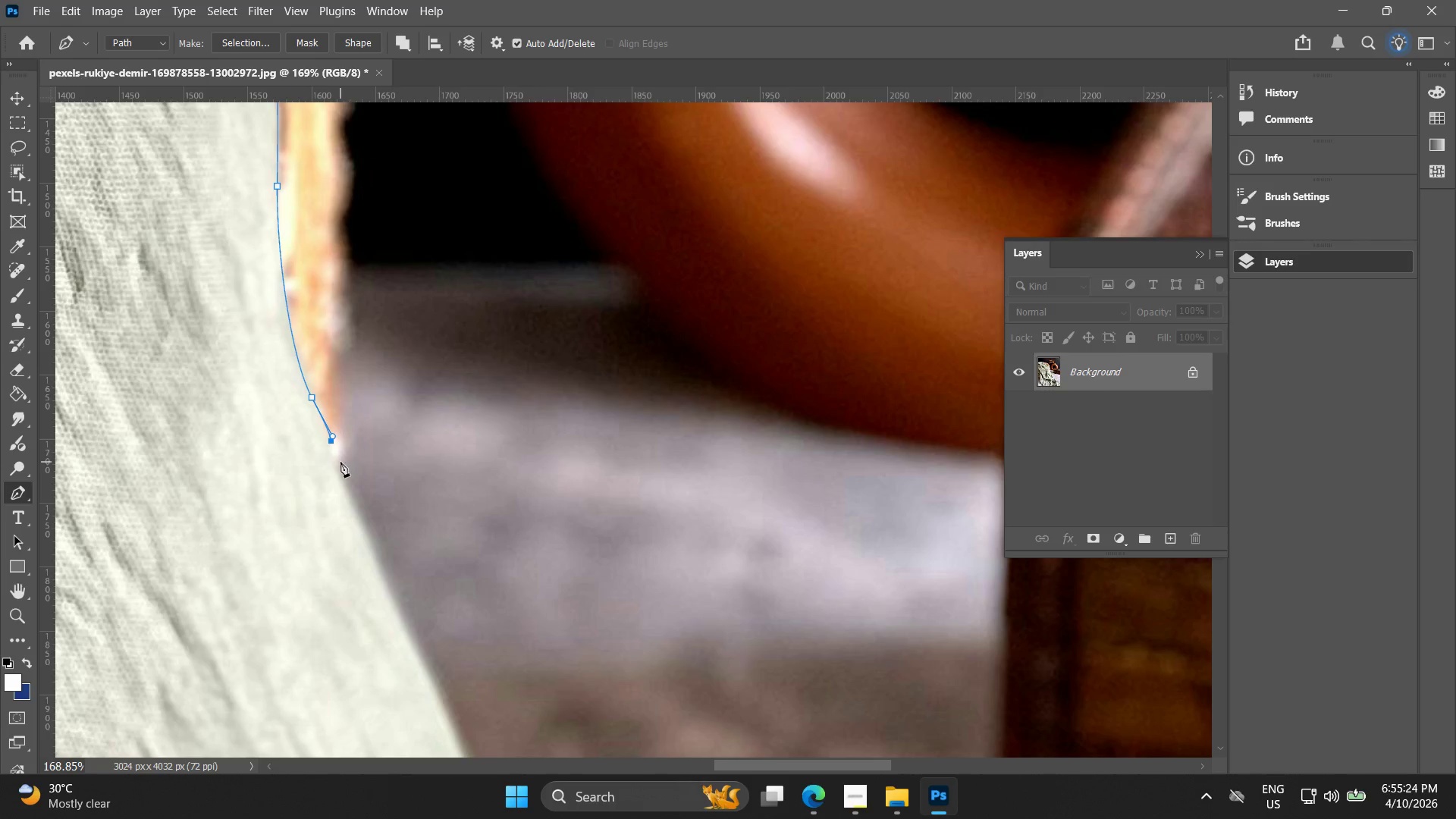 
hold_key(key=AltLeft, duration=0.47)
 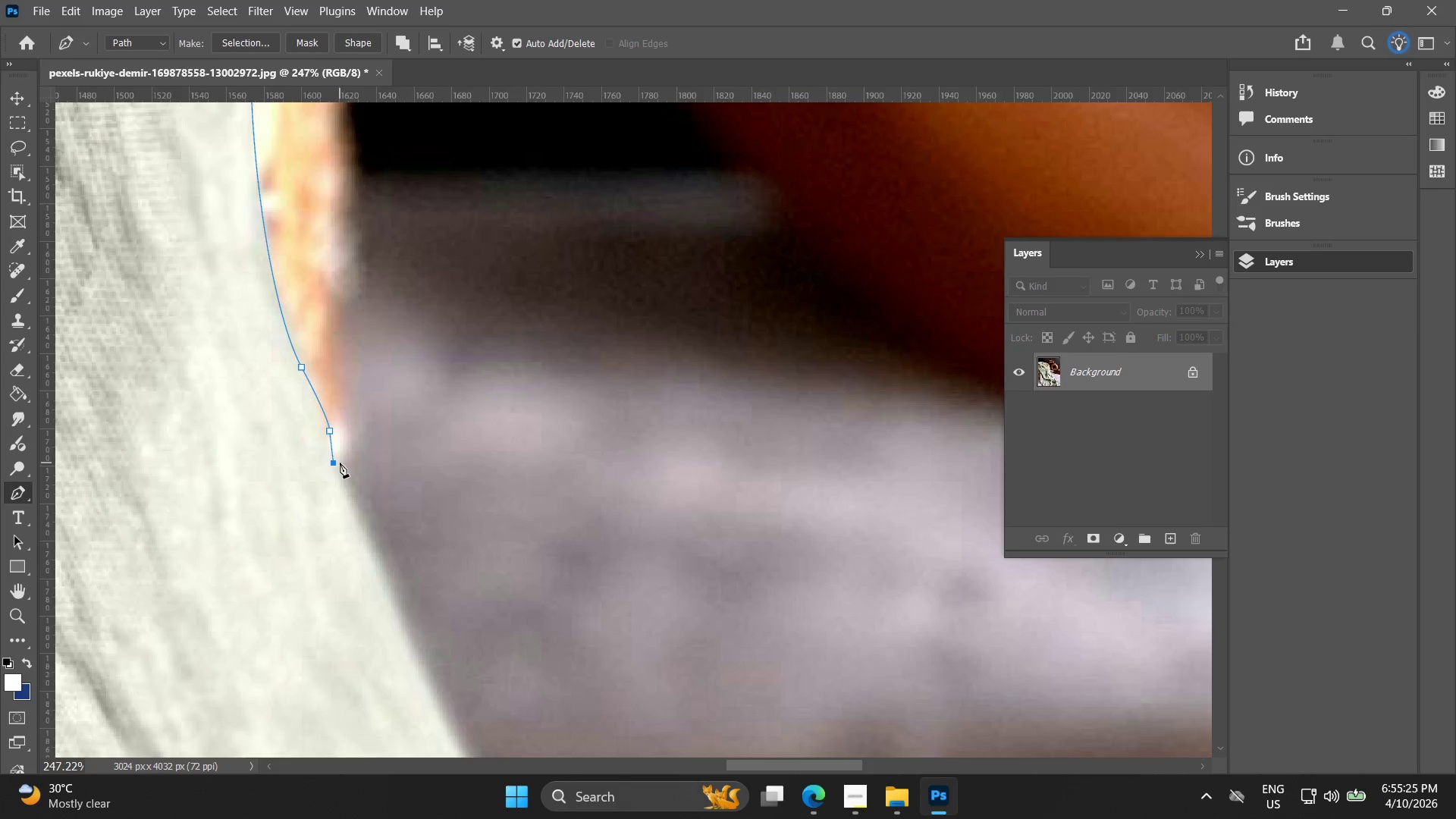 
left_click([334, 463])
 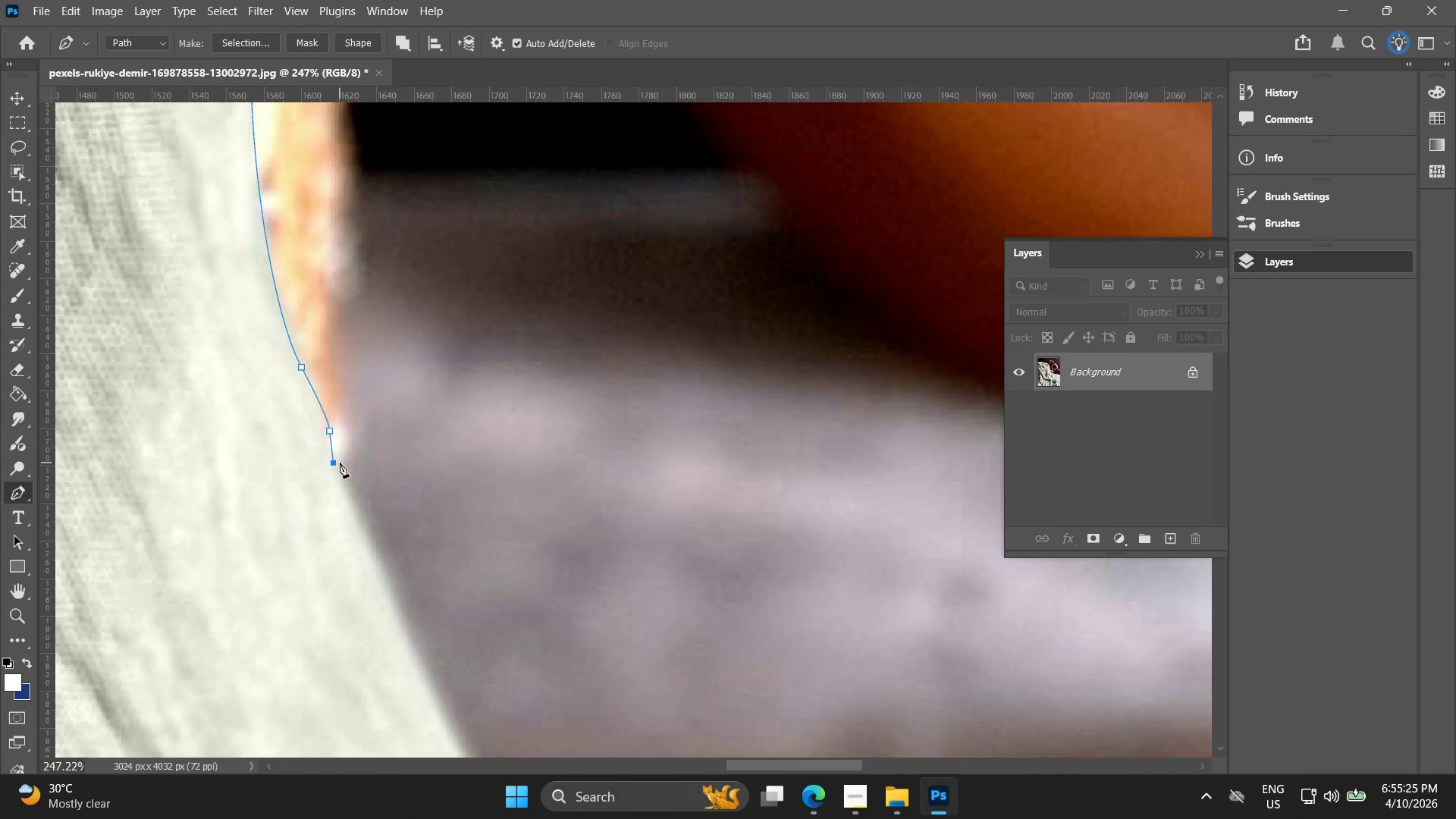 
scroll: coordinate [334, 463], scroll_direction: up, amount: 4.0
 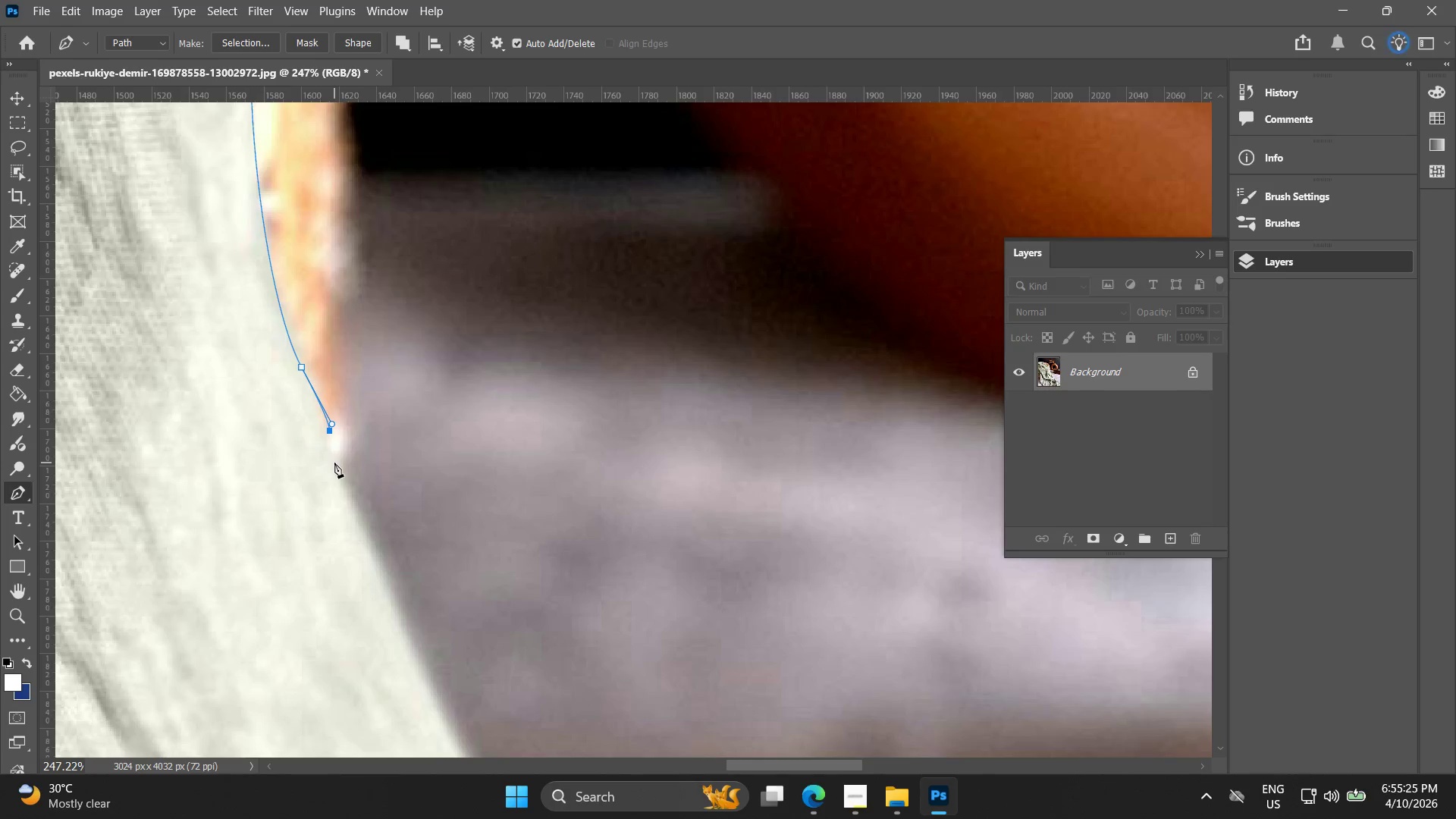 
hold_key(key=AltLeft, duration=0.84)
 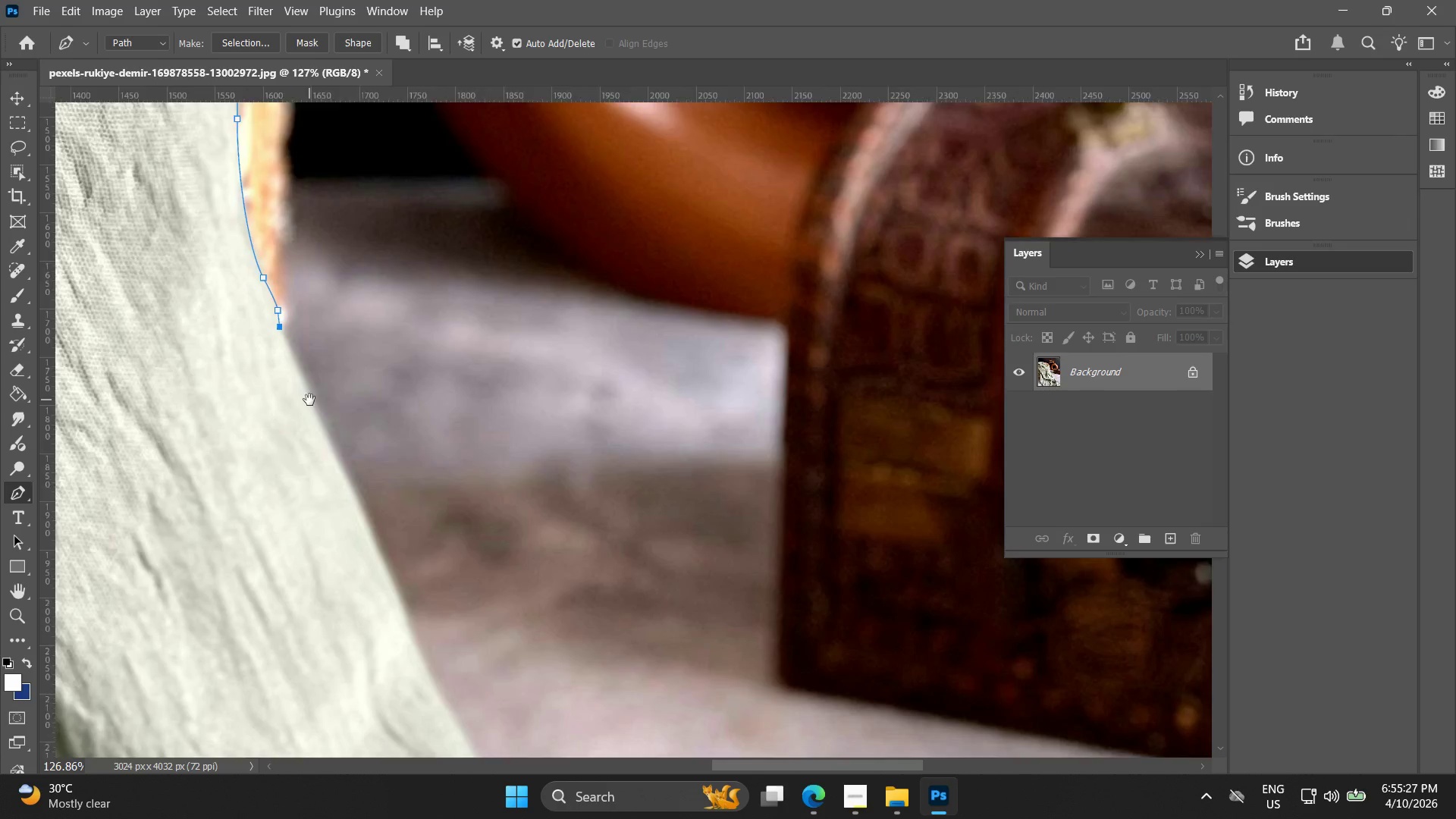 
hold_key(key=Space, duration=0.41)
 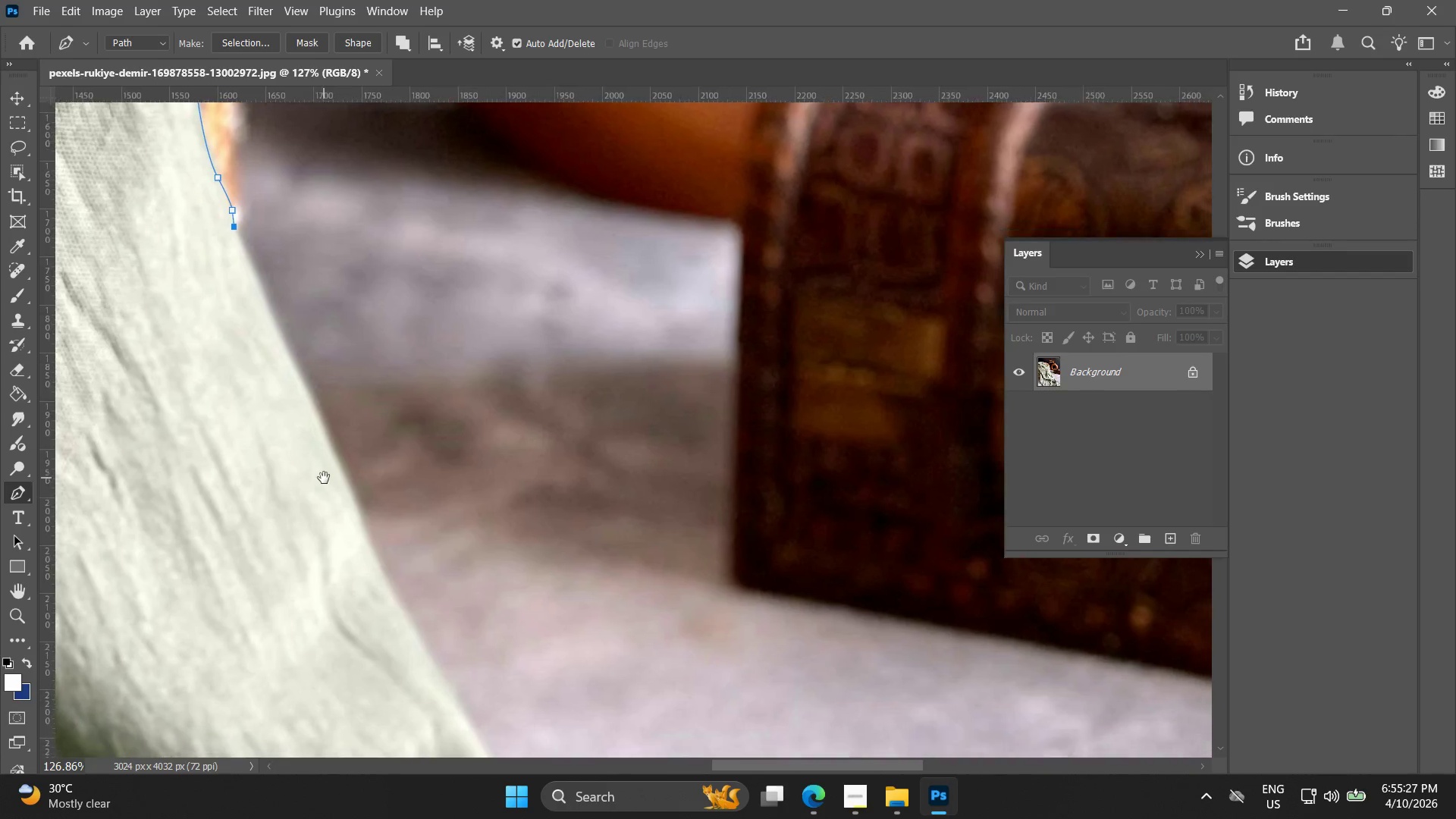 
left_click_drag(start_coordinate=[362, 535], to_coordinate=[310, 401])
 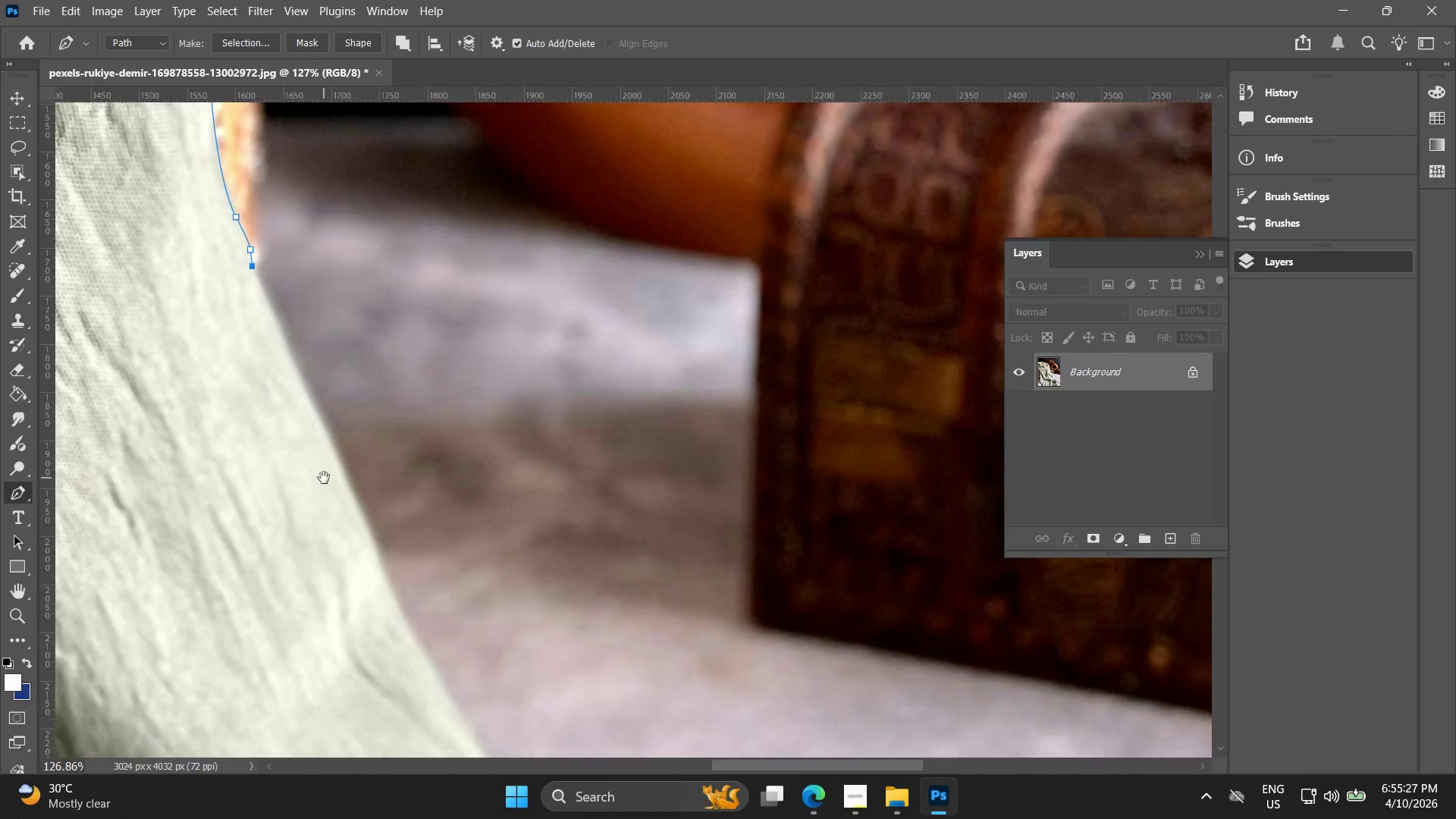 
scroll: coordinate [356, 529], scroll_direction: down, amount: 7.0
 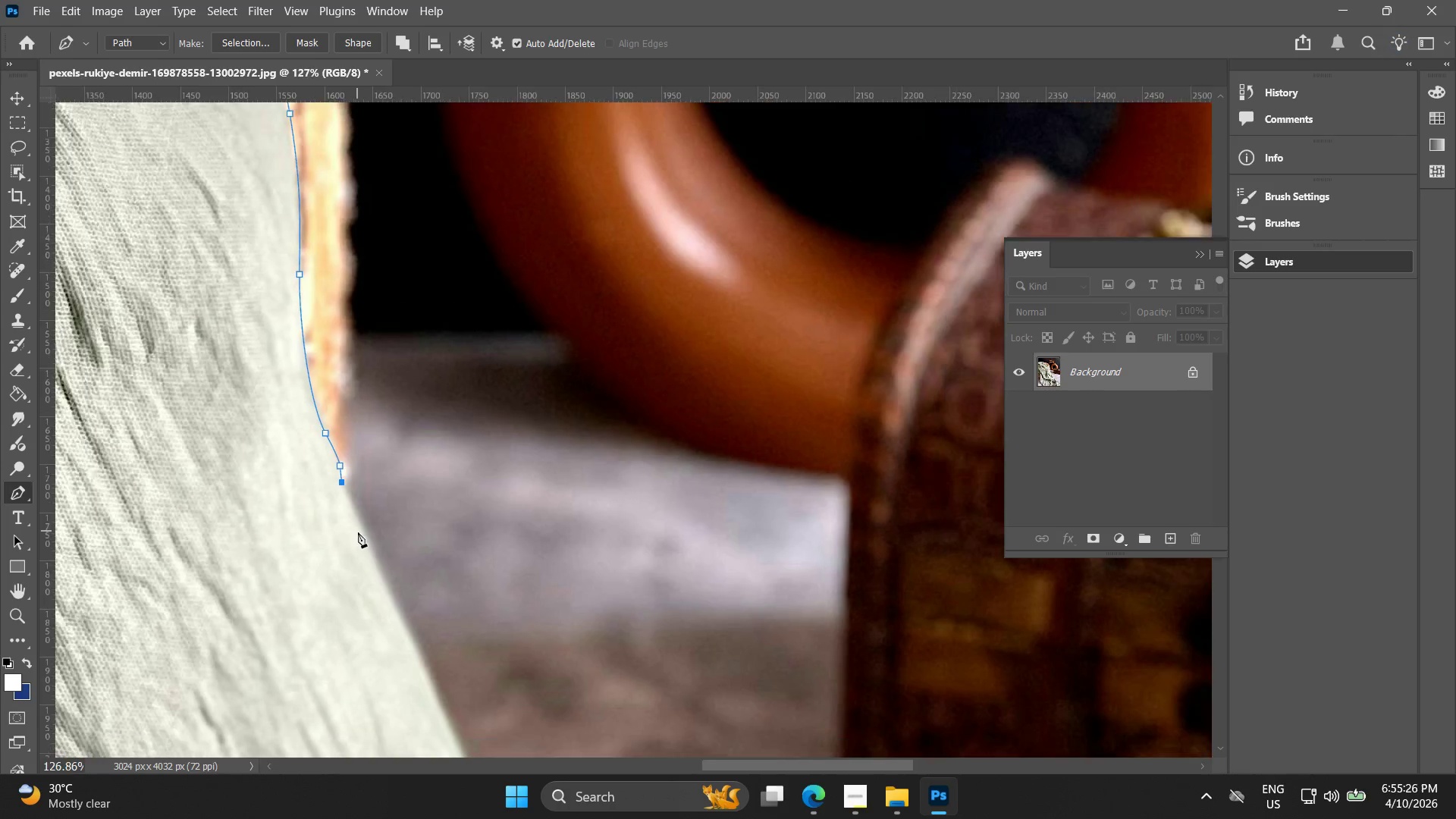 
key(Alt+AltLeft)
 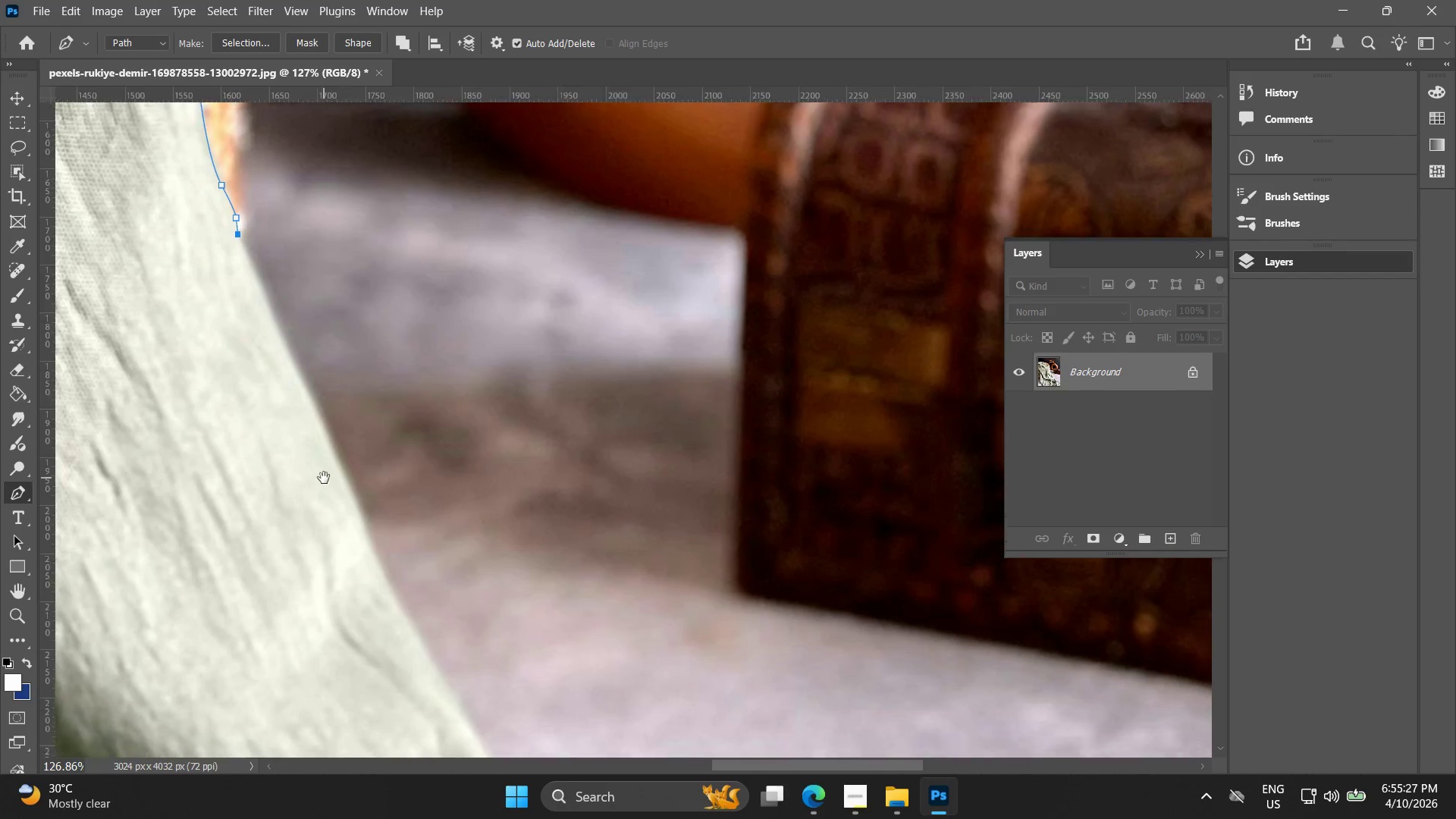 
key(Alt+AltLeft)
 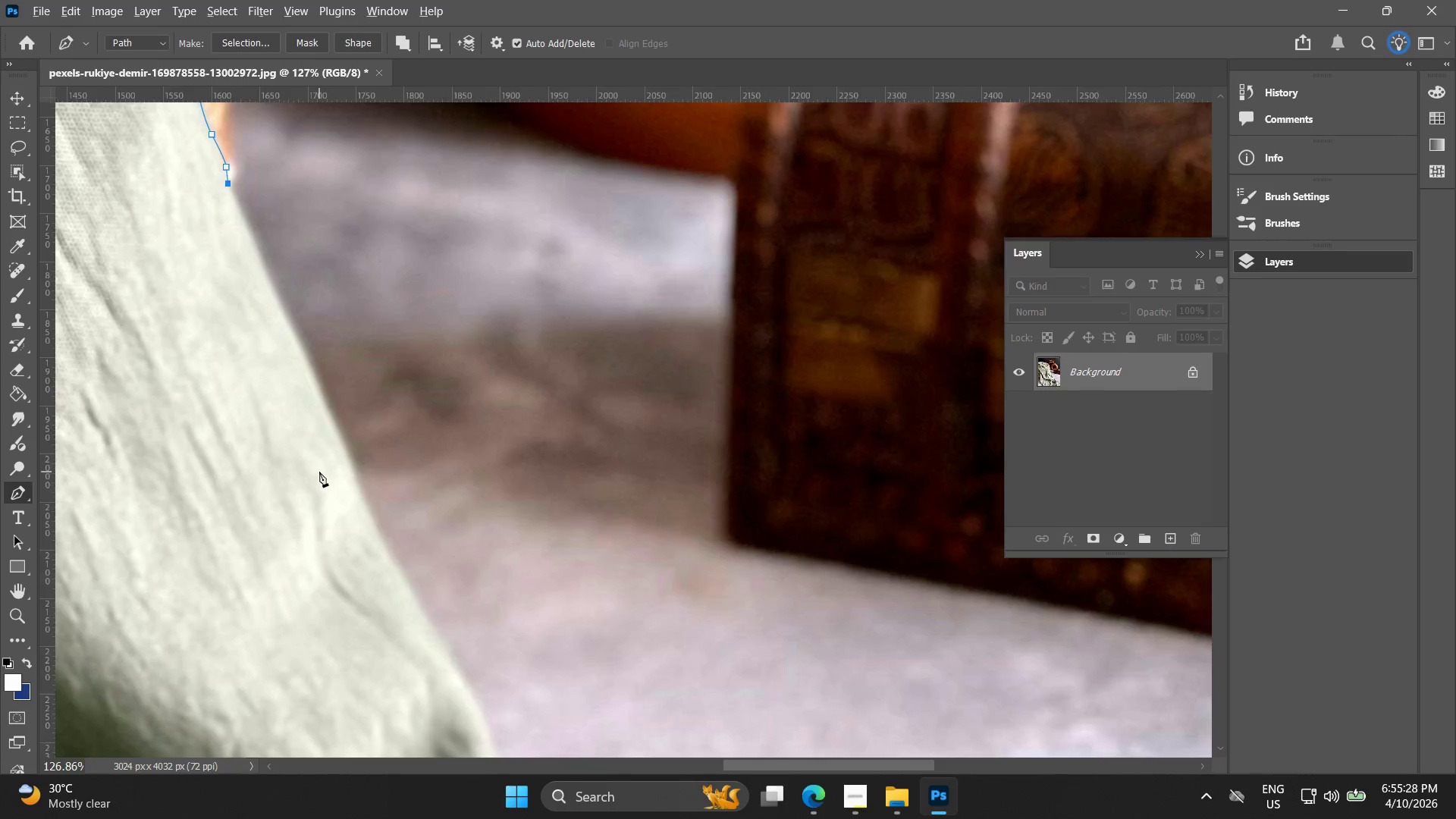 
scroll: coordinate [324, 478], scroll_direction: down, amount: 2.0
 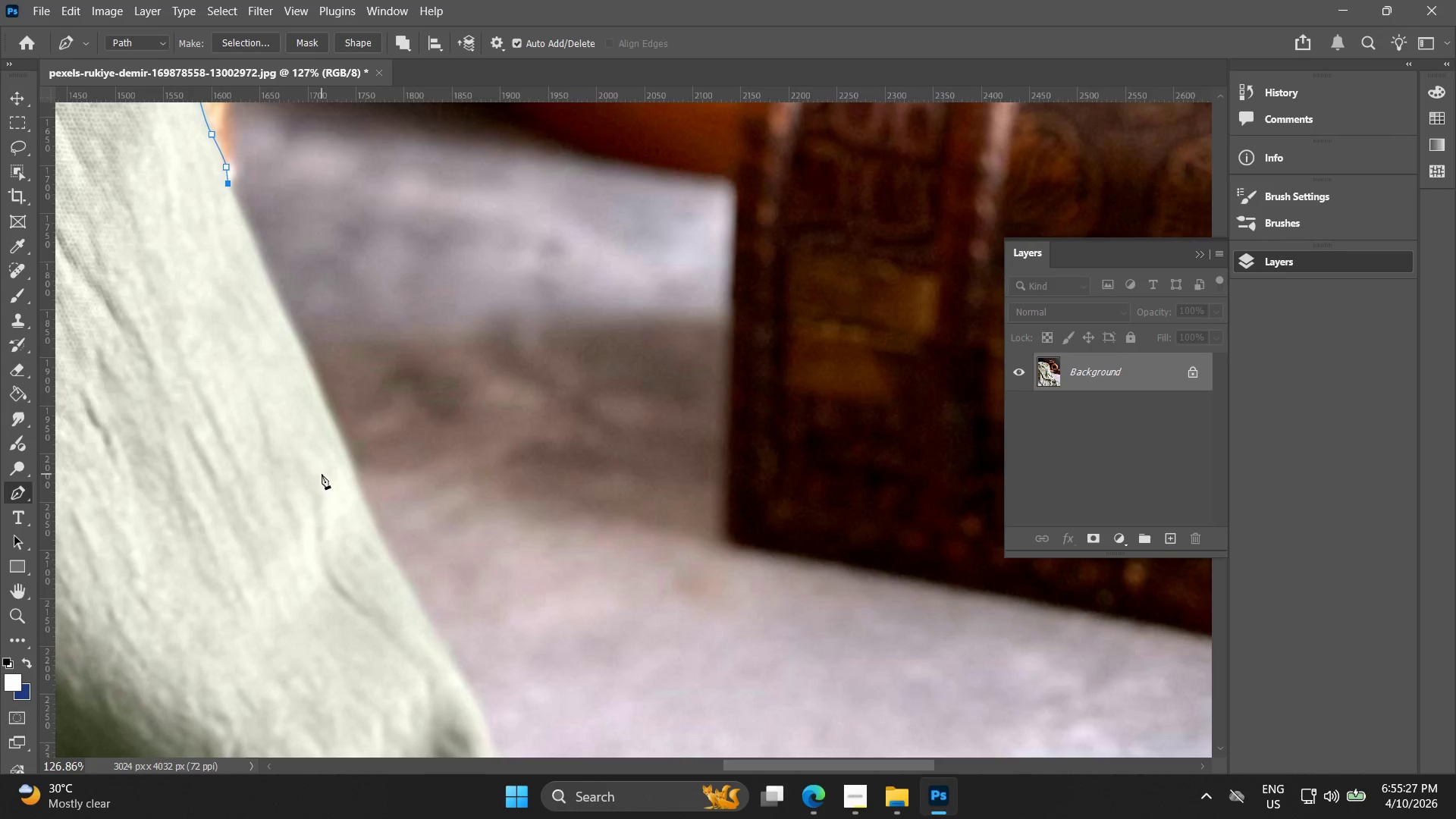 
hold_key(key=Space, duration=0.34)
 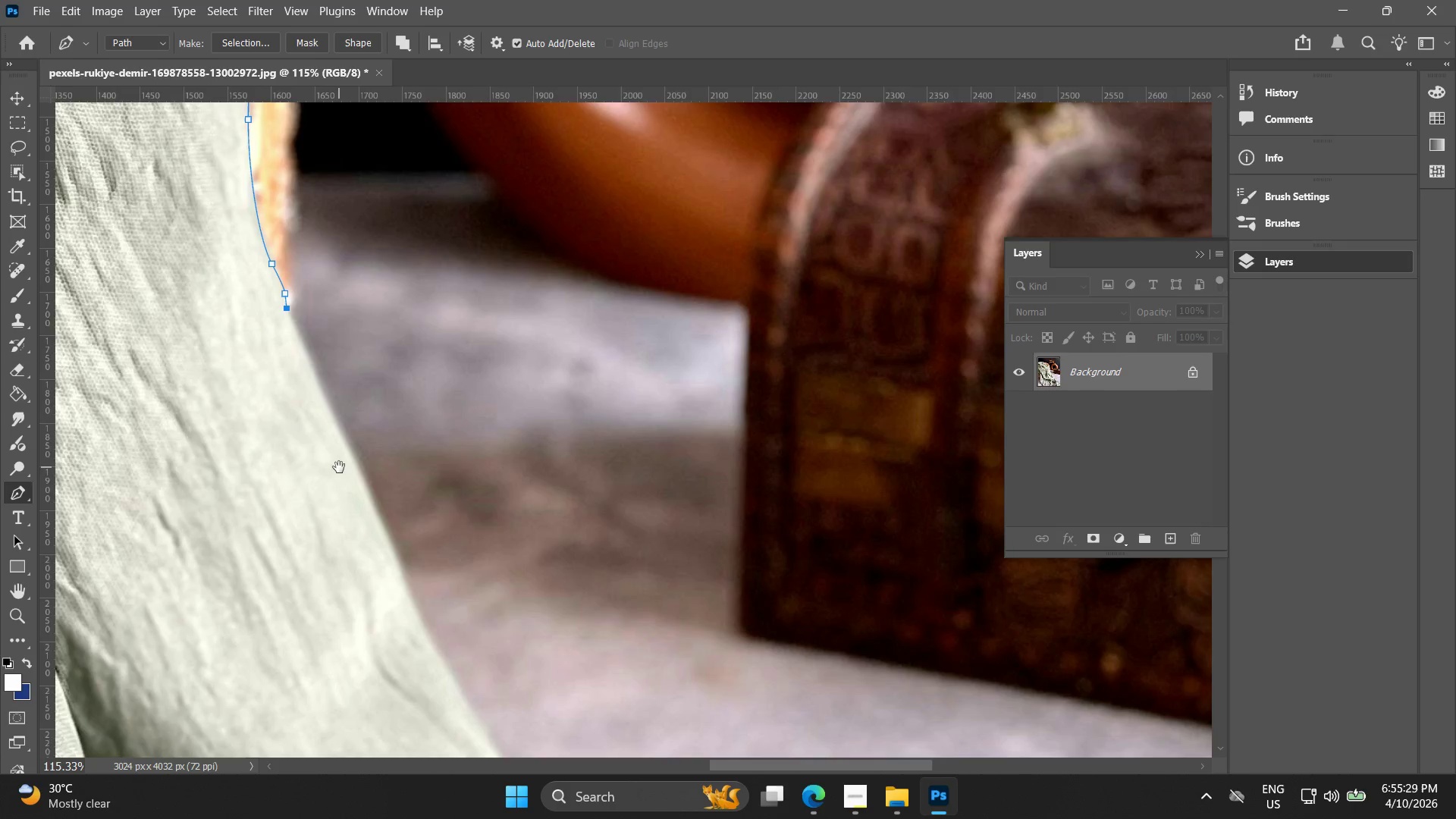 
left_click_drag(start_coordinate=[316, 461], to_coordinate=[335, 498])
 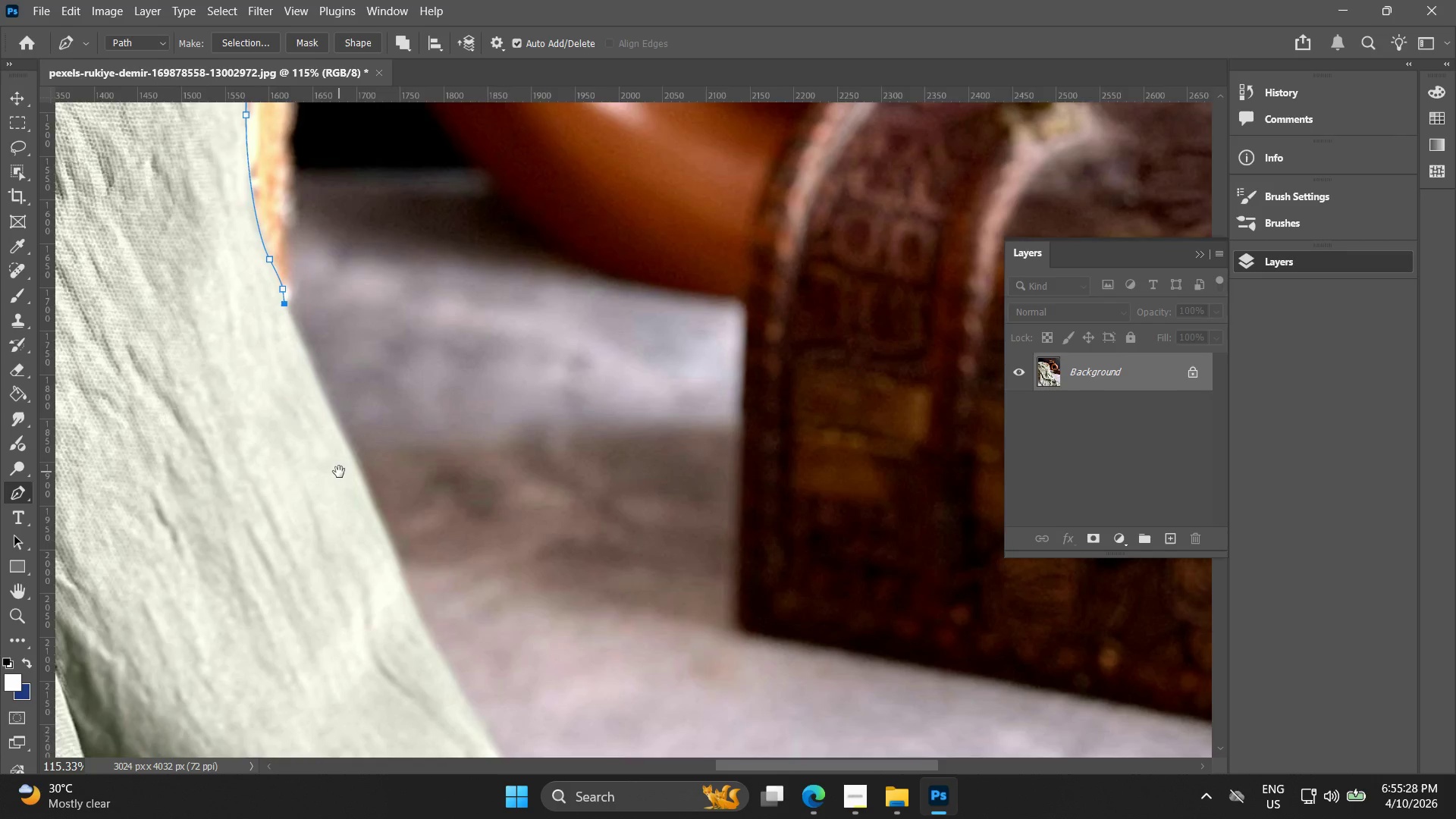 
scroll: coordinate [319, 472], scroll_direction: down, amount: 1.0
 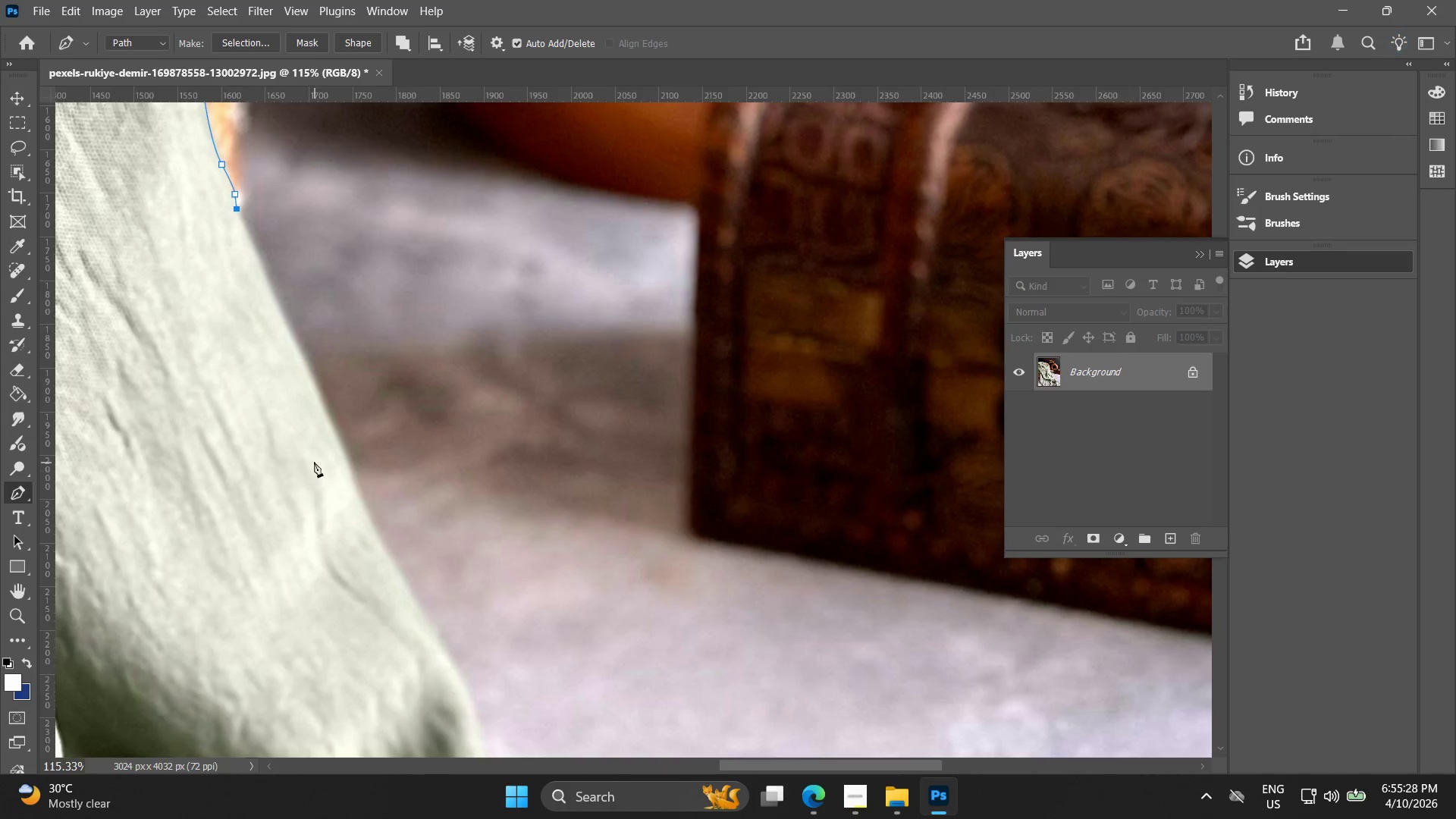 
hold_key(key=Space, duration=0.59)
 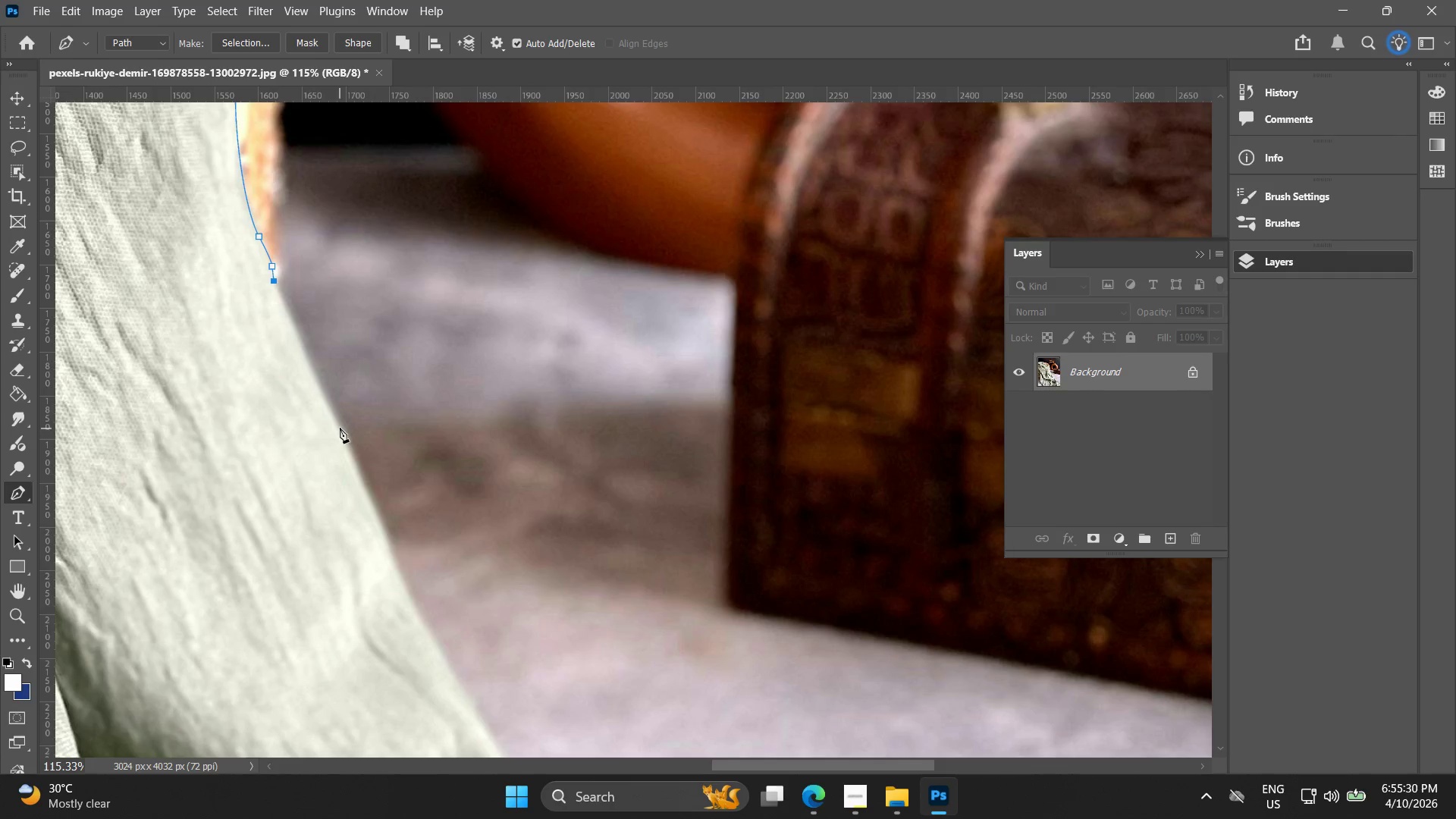 
left_click_drag(start_coordinate=[355, 491], to_coordinate=[342, 464])
 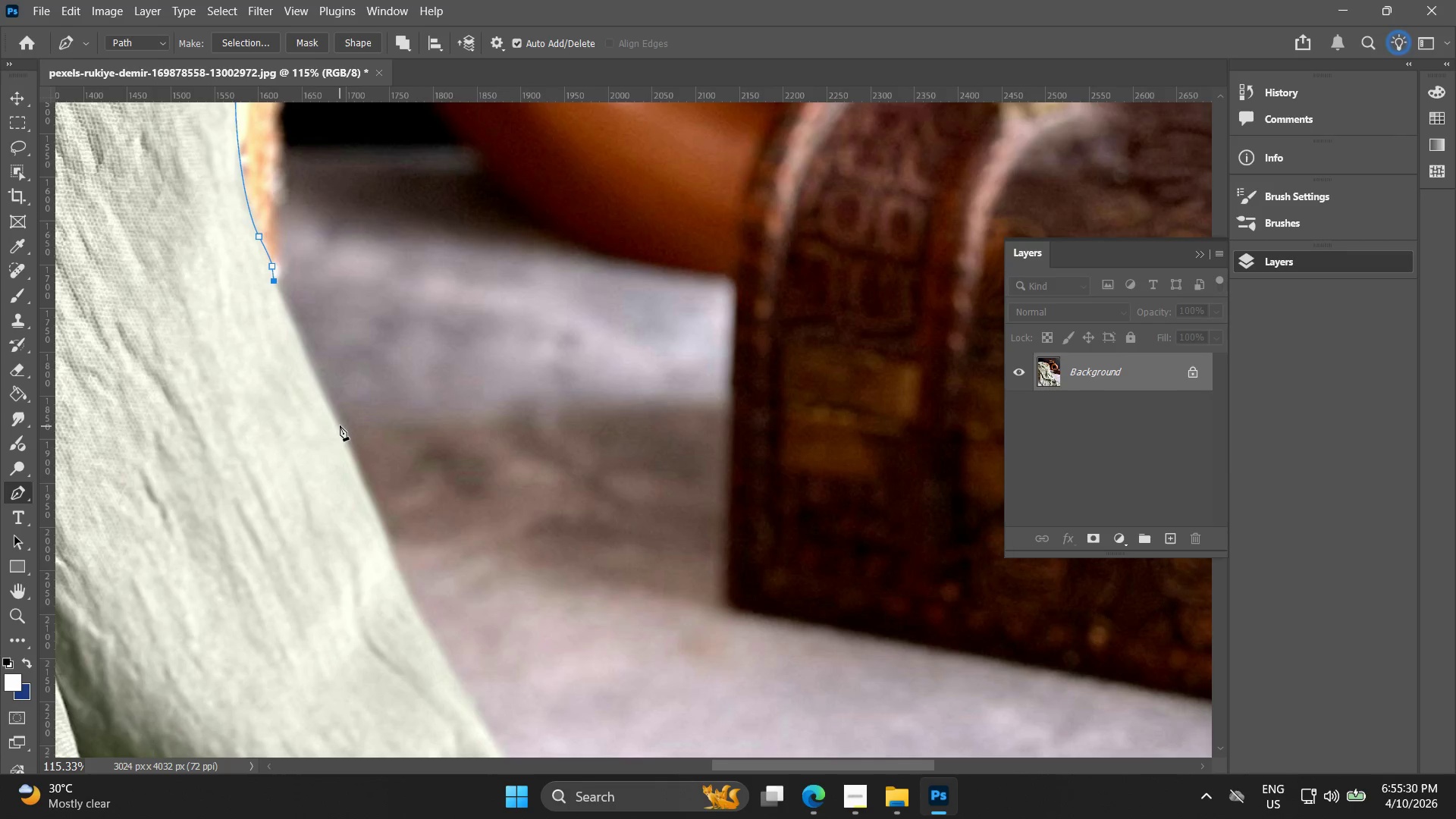 
left_click_drag(start_coordinate=[340, 425], to_coordinate=[348, 445])
 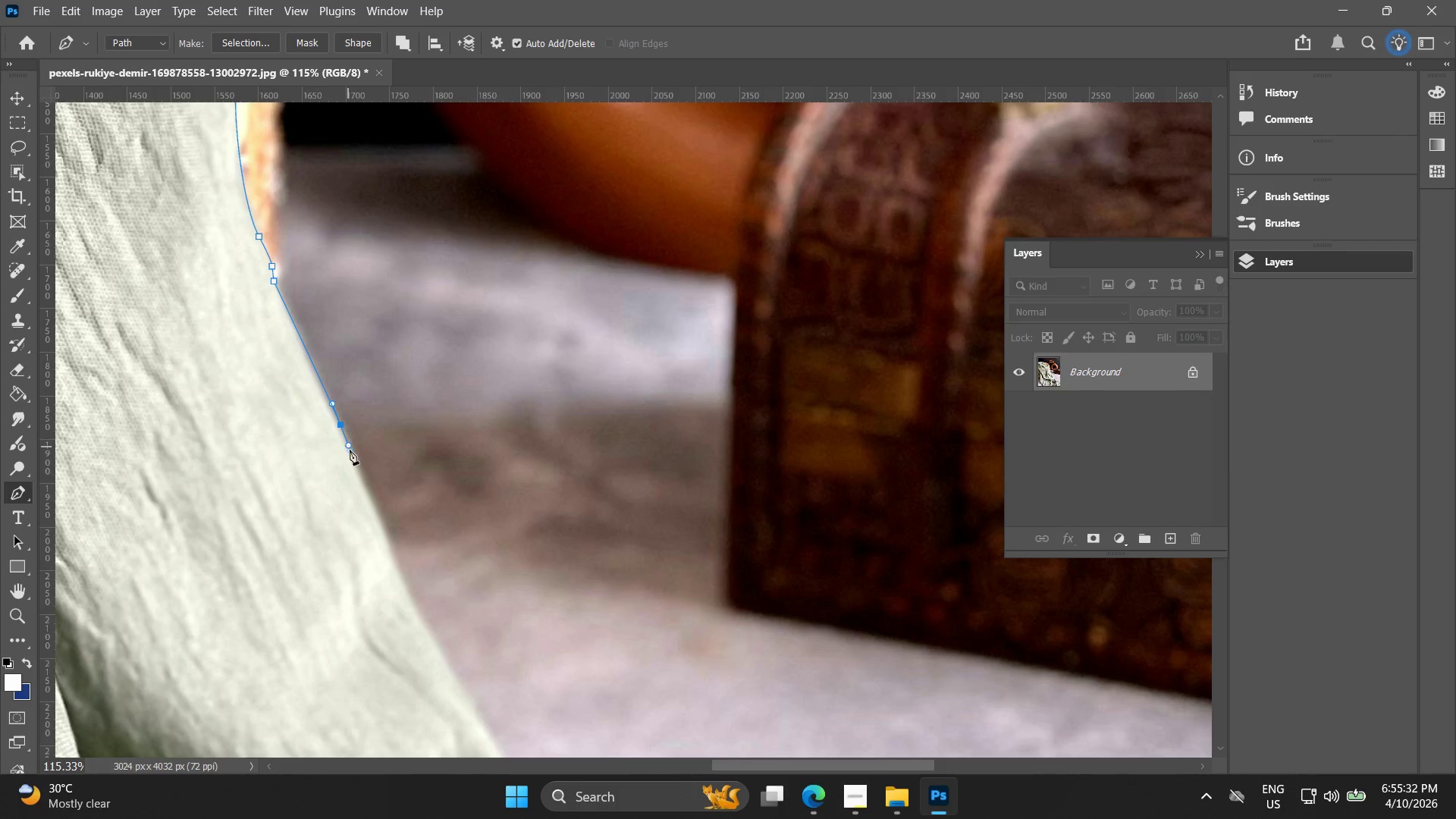 
hold_key(key=Space, duration=0.66)
 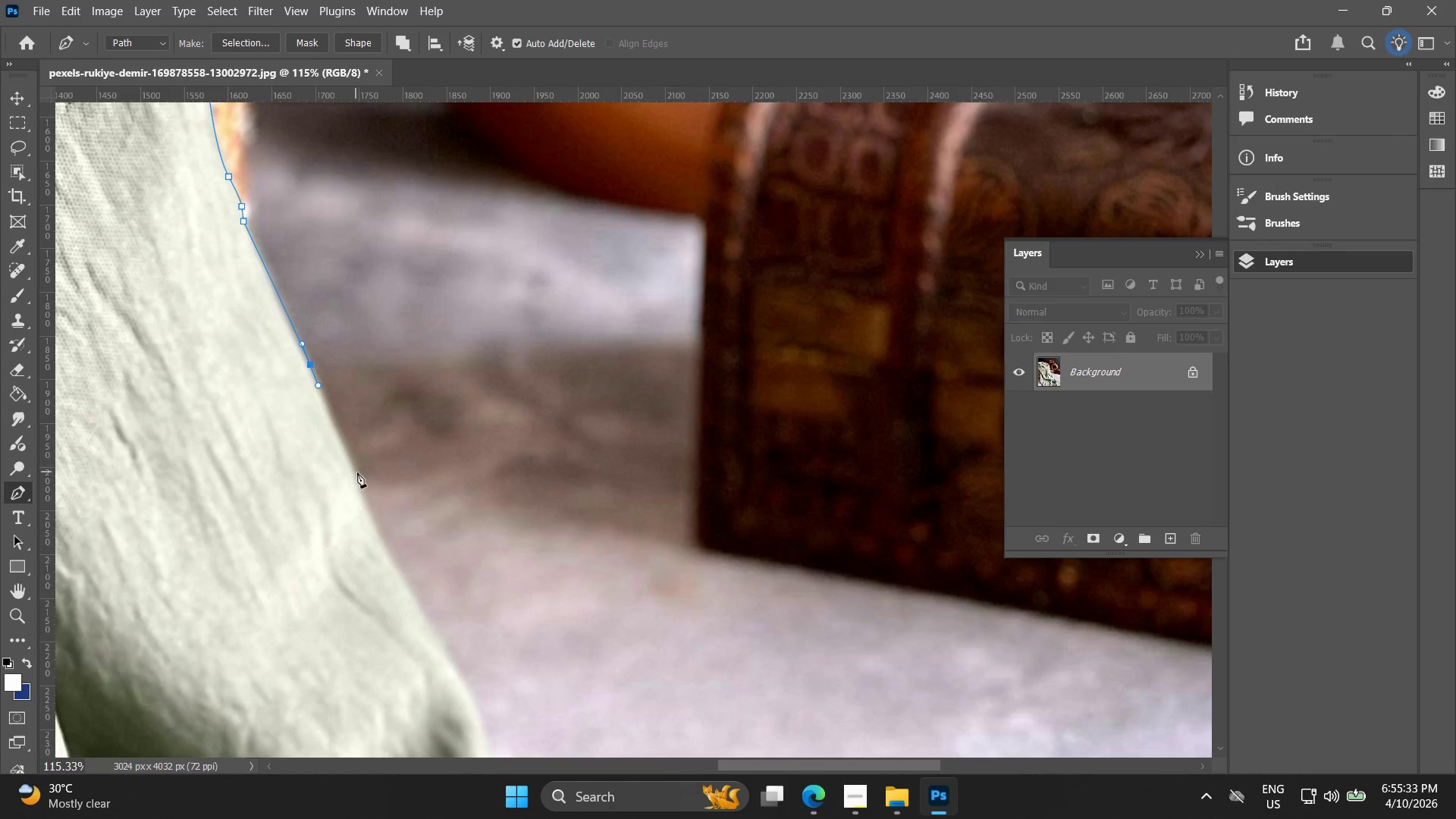 
left_click_drag(start_coordinate=[350, 469], to_coordinate=[319, 410])
 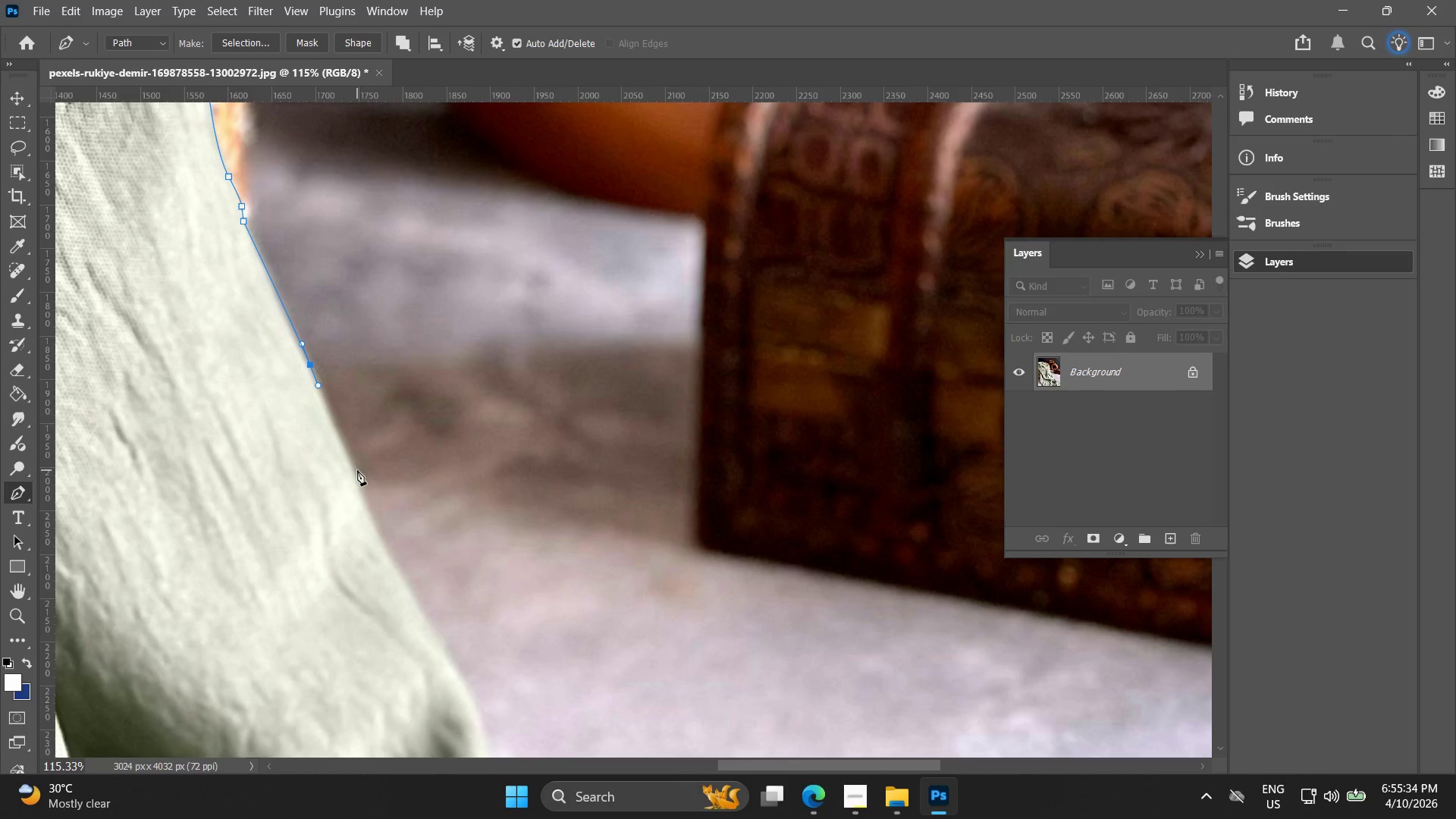 
left_click([353, 466])
 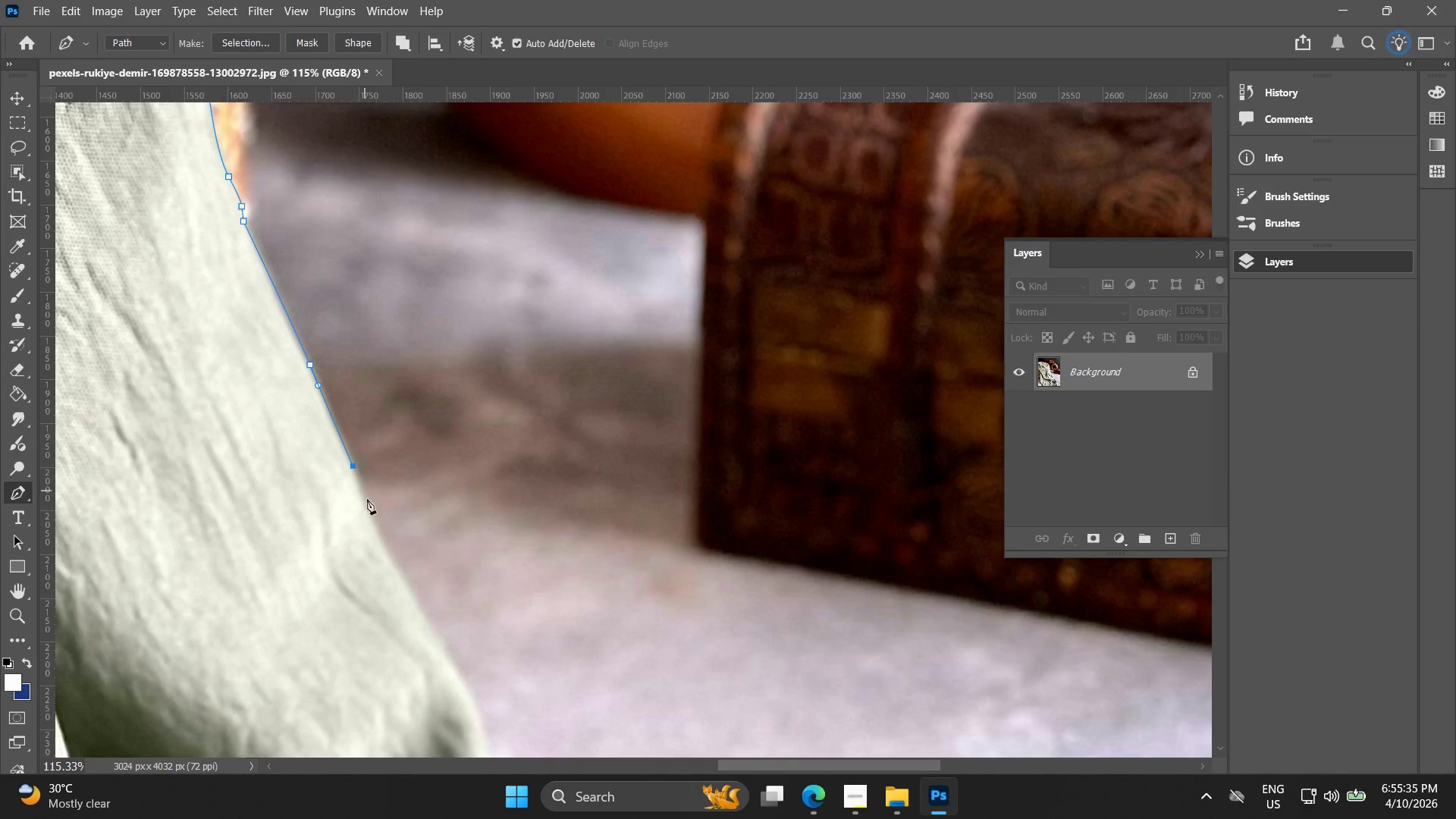 
hold_key(key=Space, duration=0.52)
 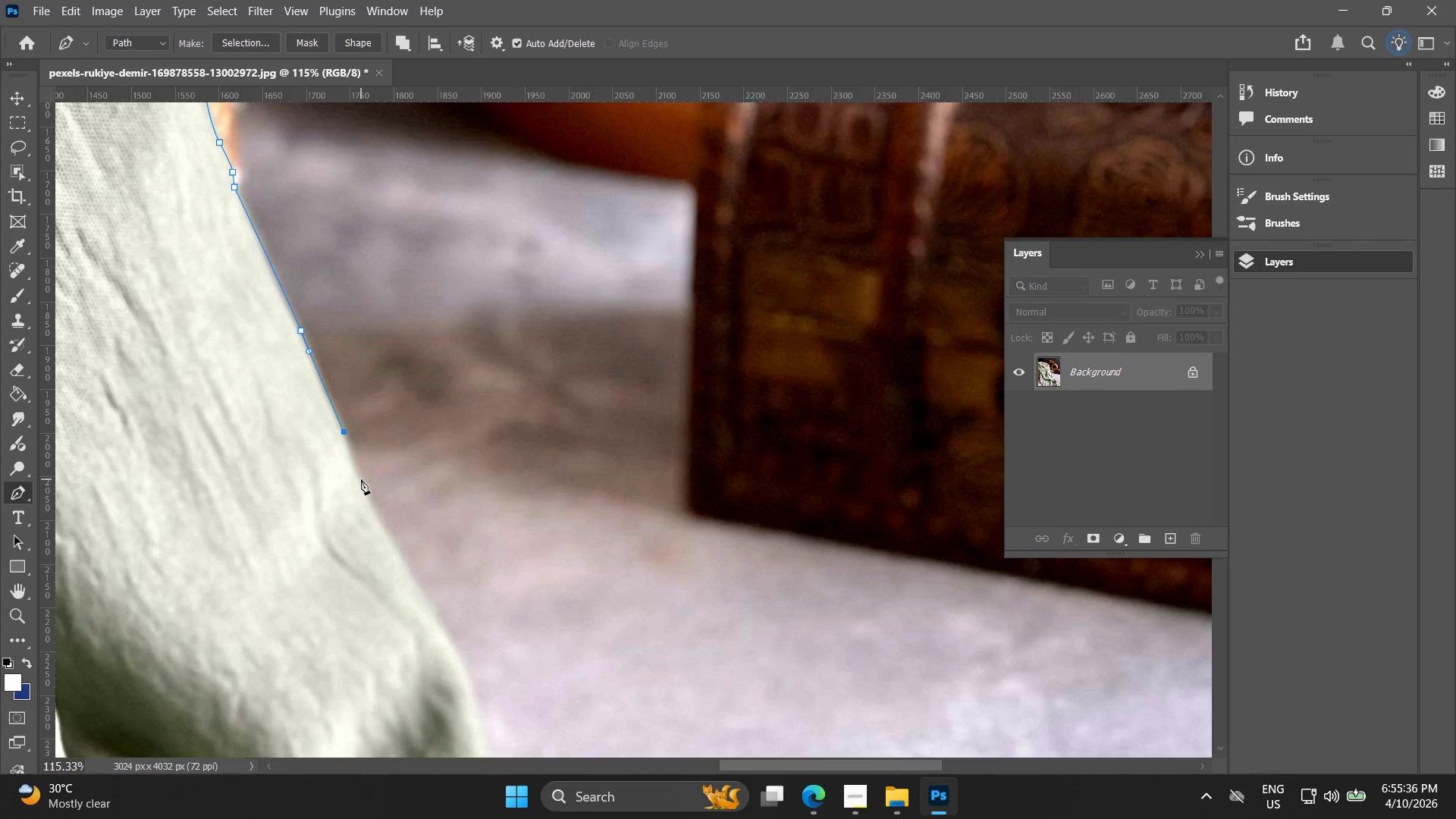 
left_click_drag(start_coordinate=[374, 508], to_coordinate=[365, 474])
 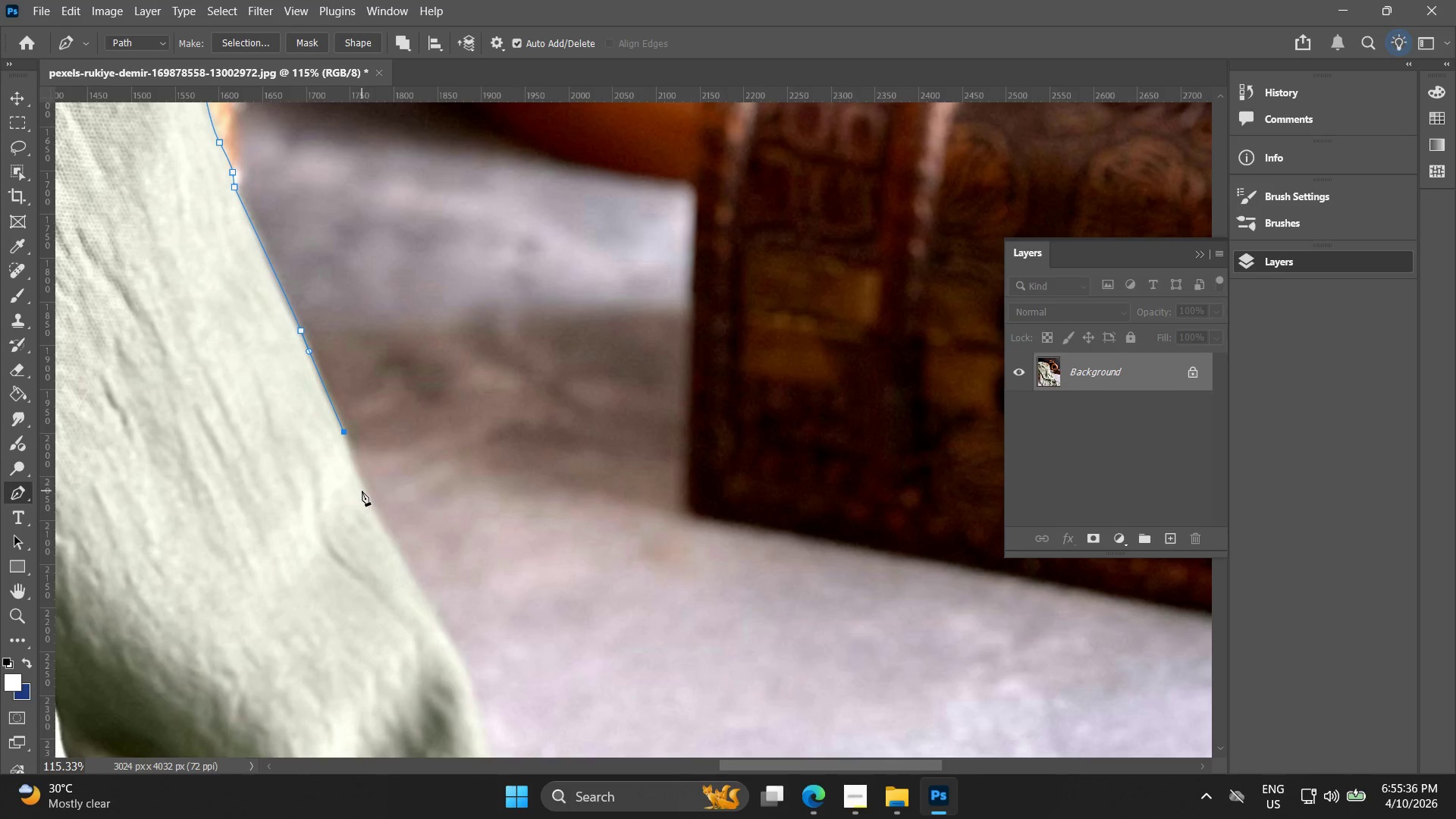 
left_click_drag(start_coordinate=[362, 491], to_coordinate=[371, 508])
 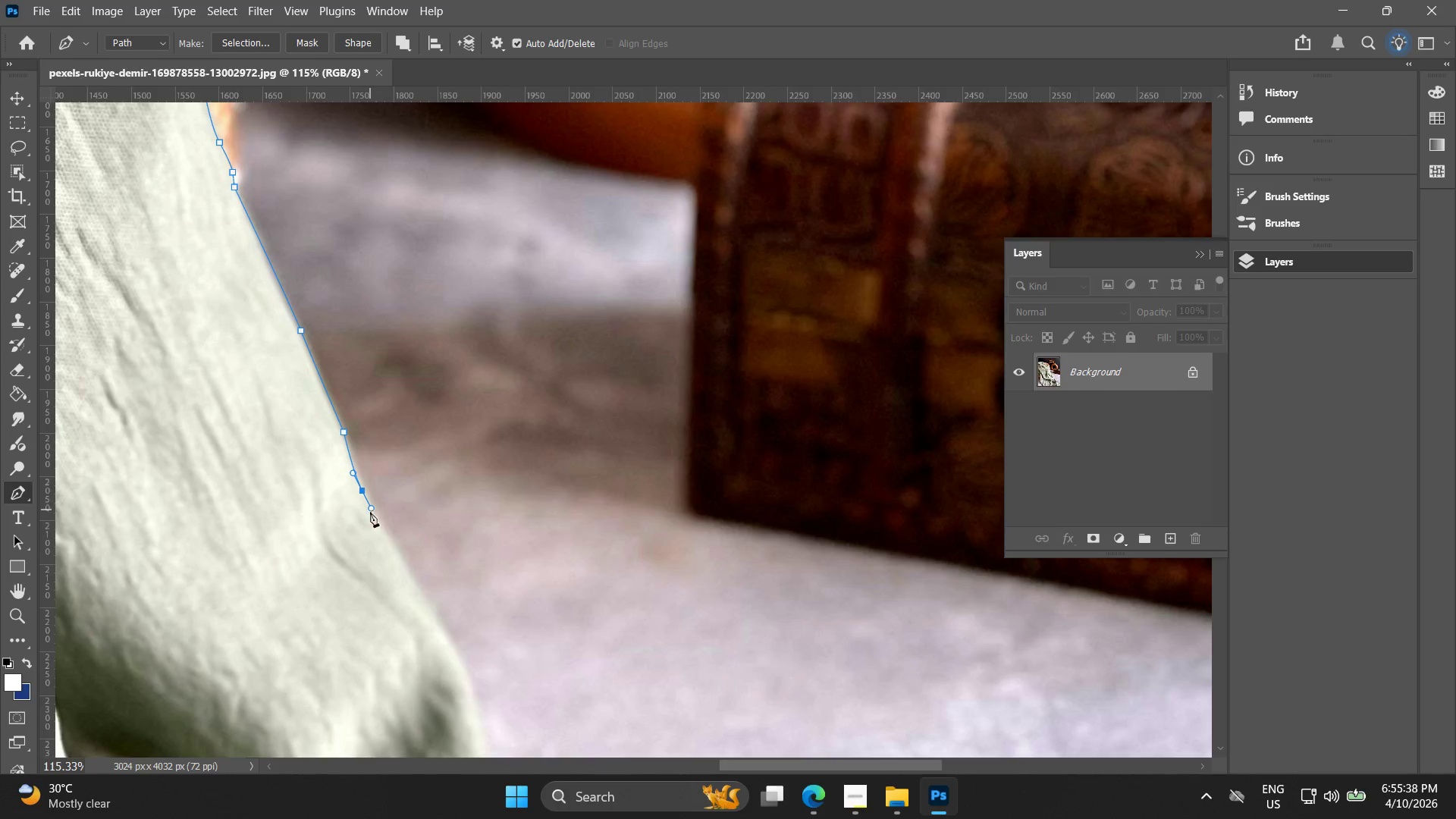 
hold_key(key=Space, duration=0.69)
 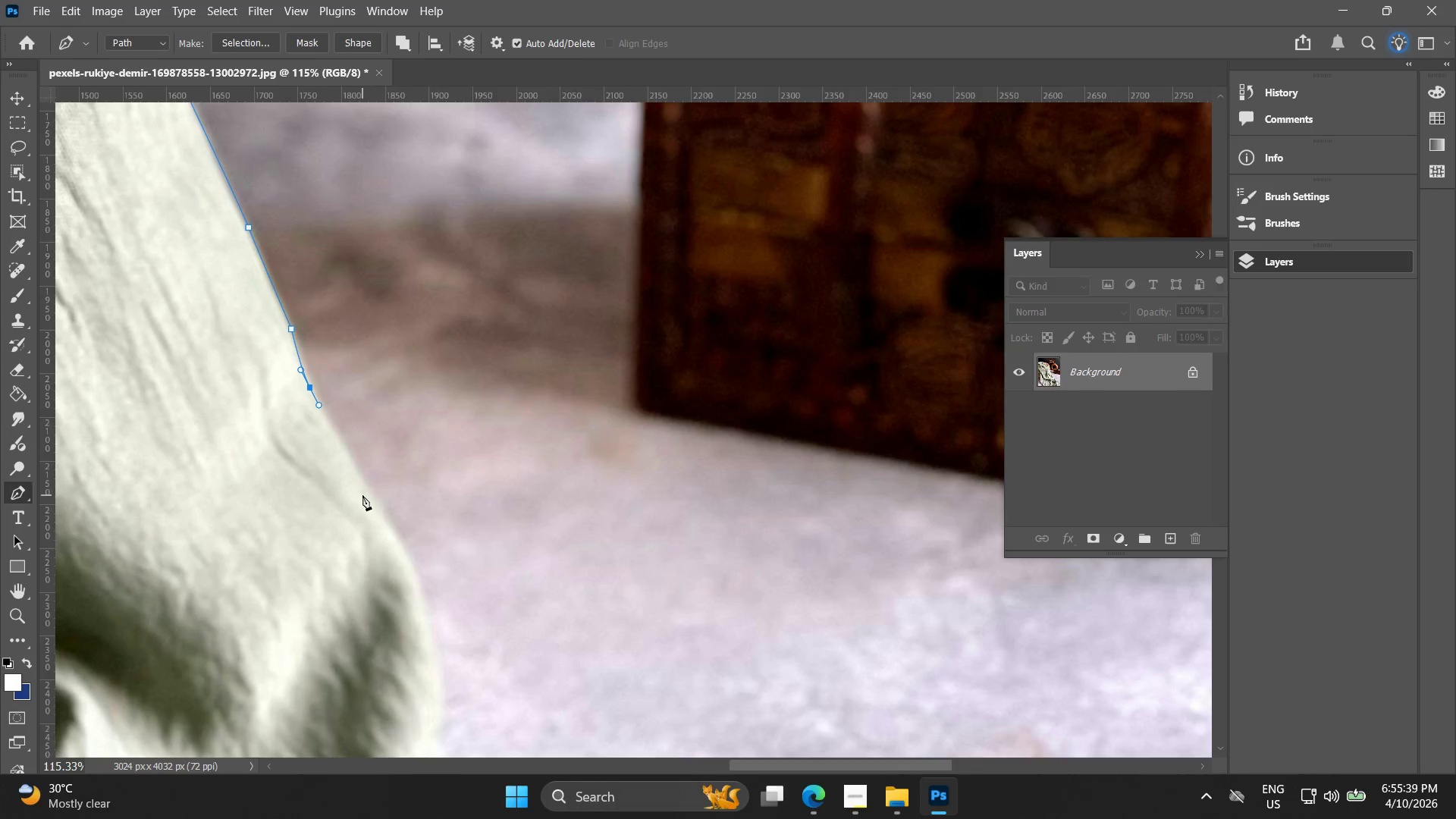 
left_click_drag(start_coordinate=[375, 528], to_coordinate=[322, 425])
 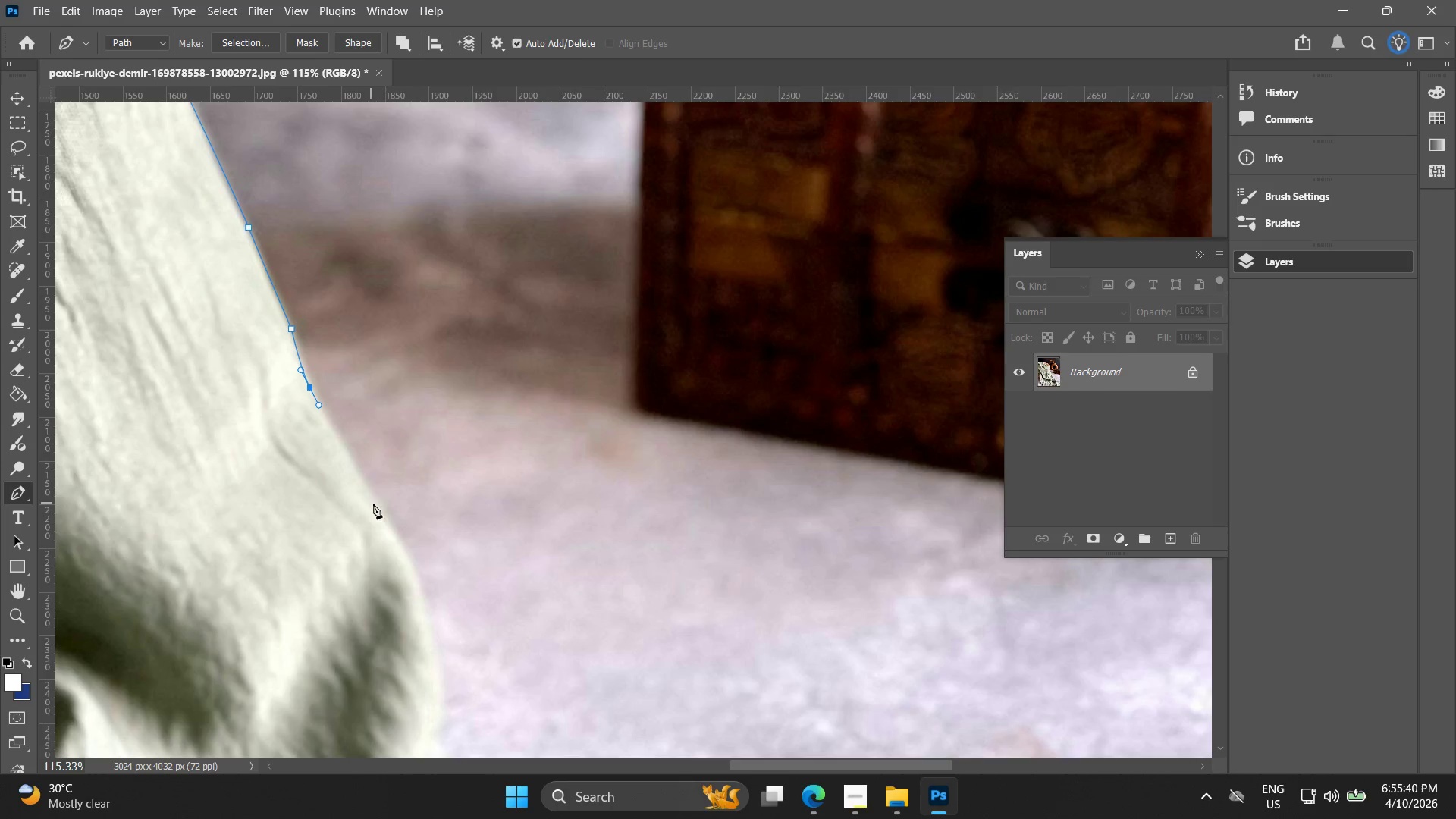 
left_click([378, 508])
 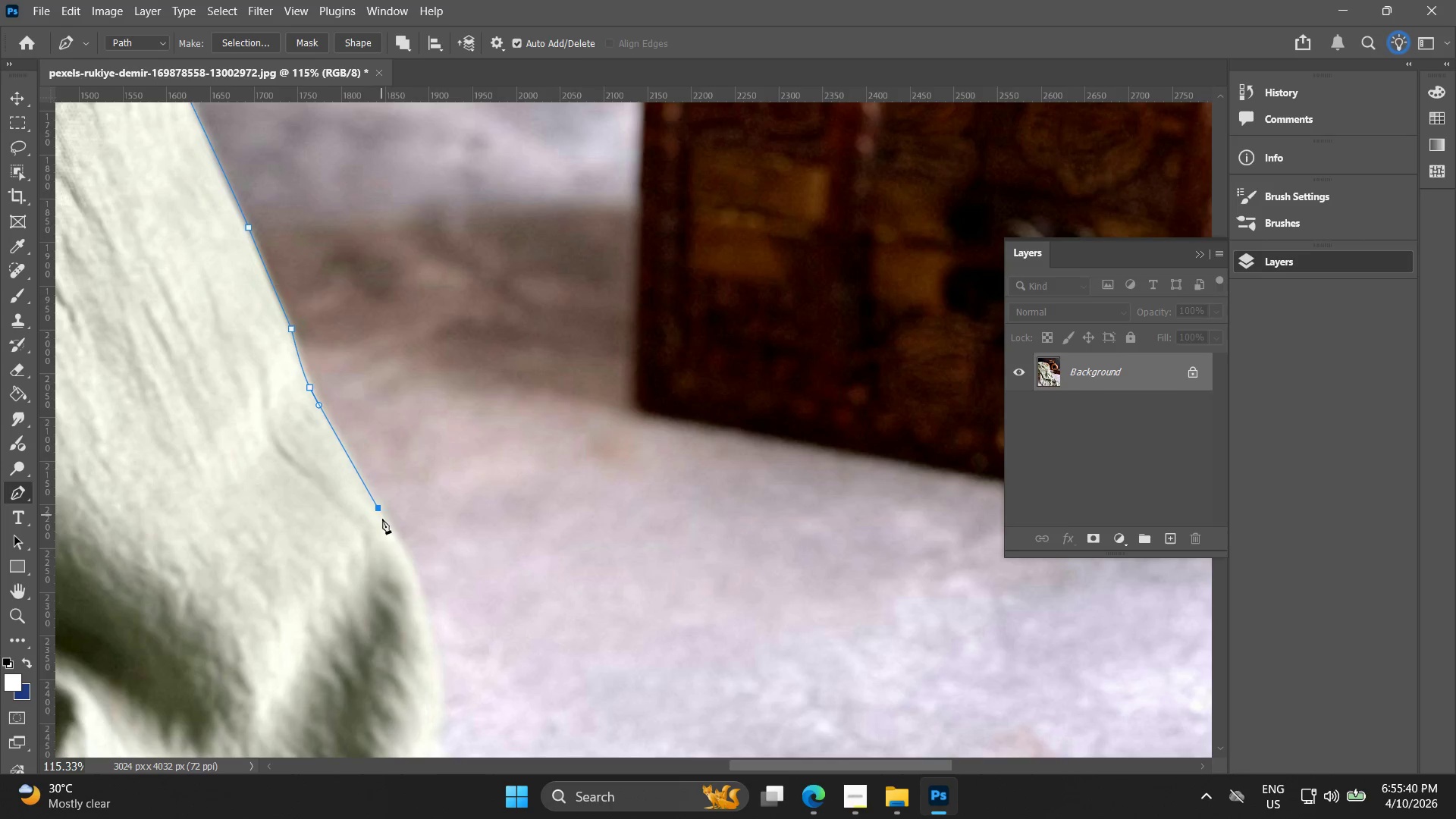 
hold_key(key=Space, duration=0.42)
 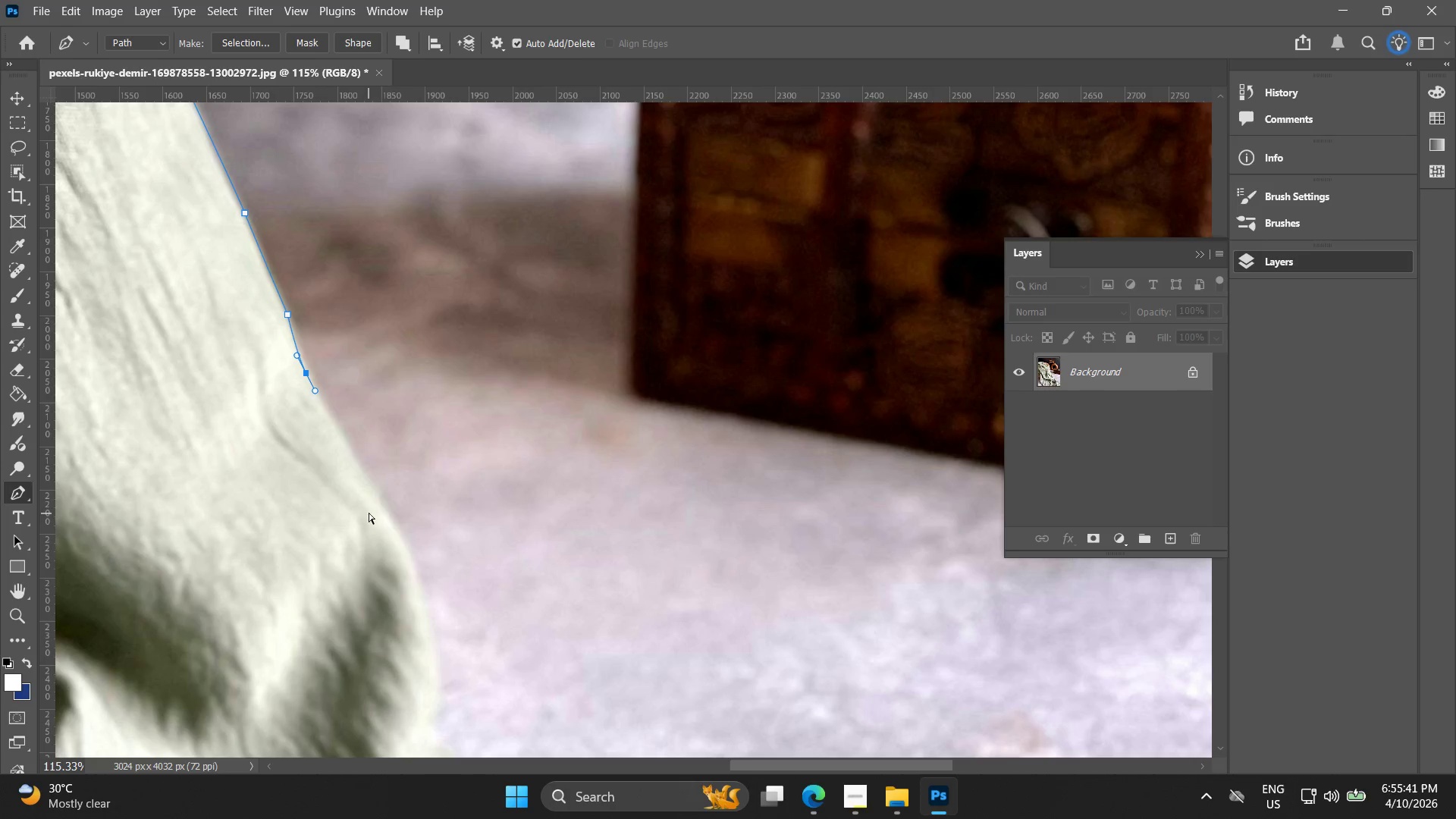 
left_click_drag(start_coordinate=[394, 568], to_coordinate=[390, 554])
 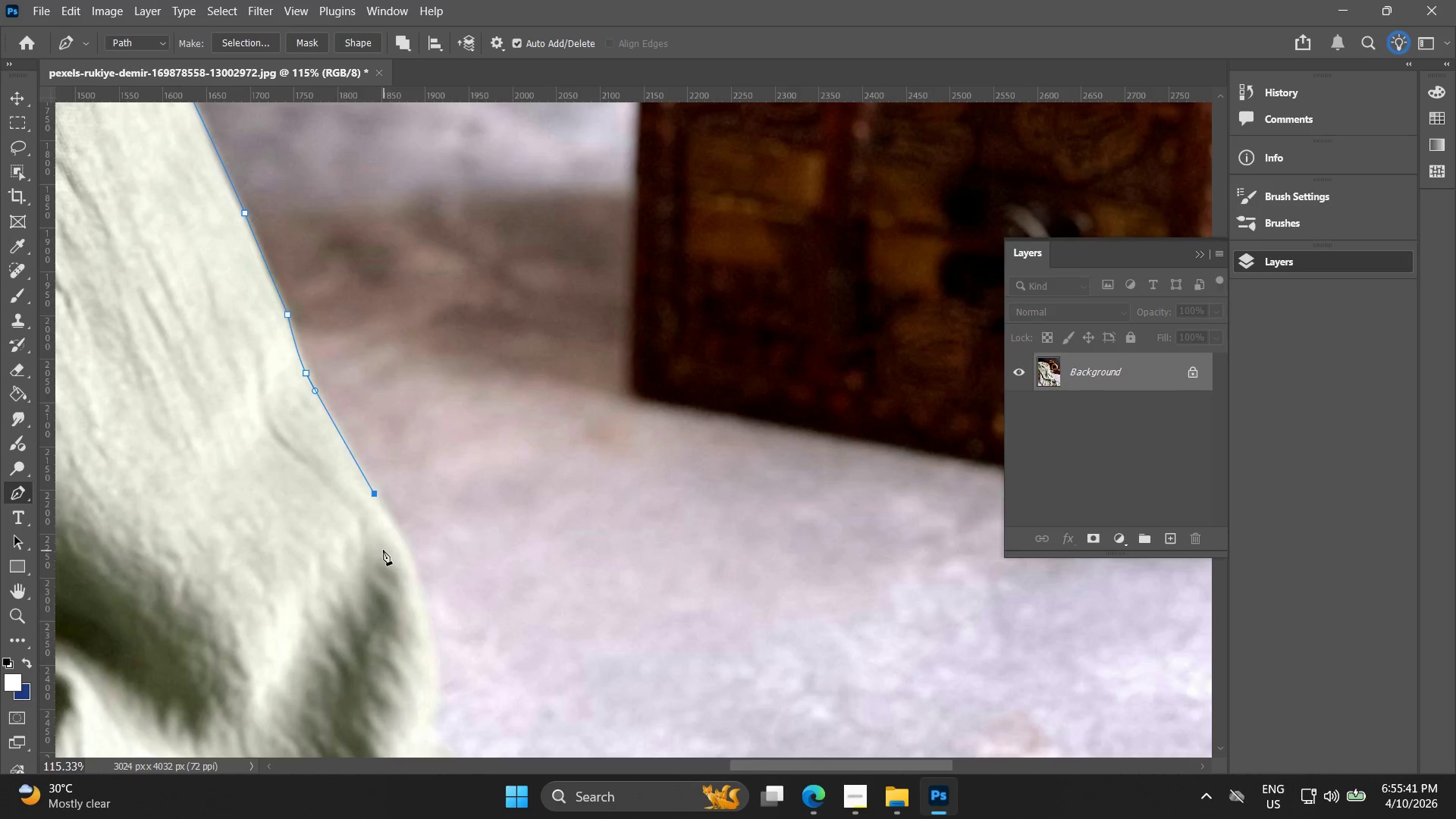 
key(Control+Z)
 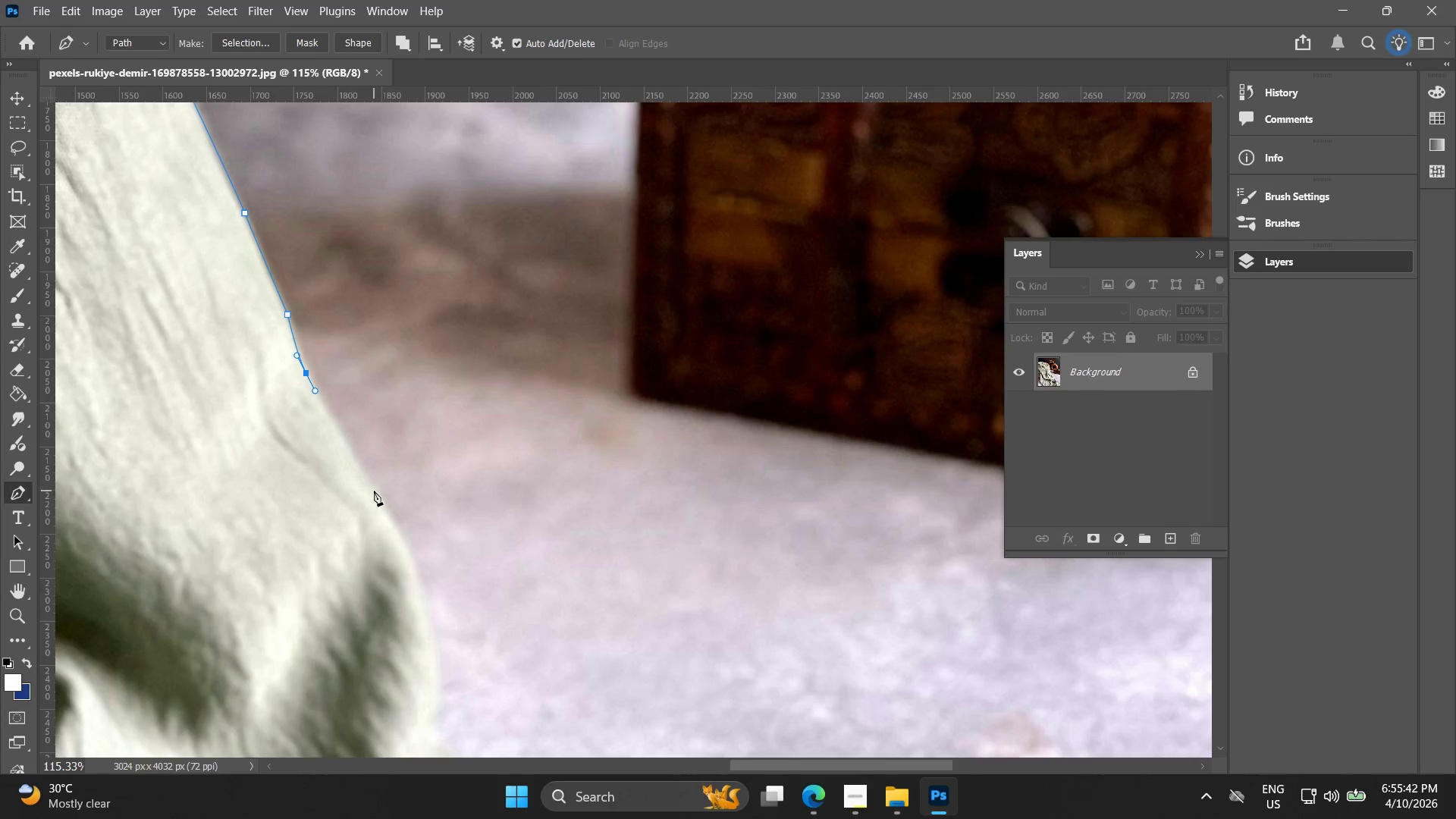 
left_click_drag(start_coordinate=[374, 489], to_coordinate=[384, 510])
 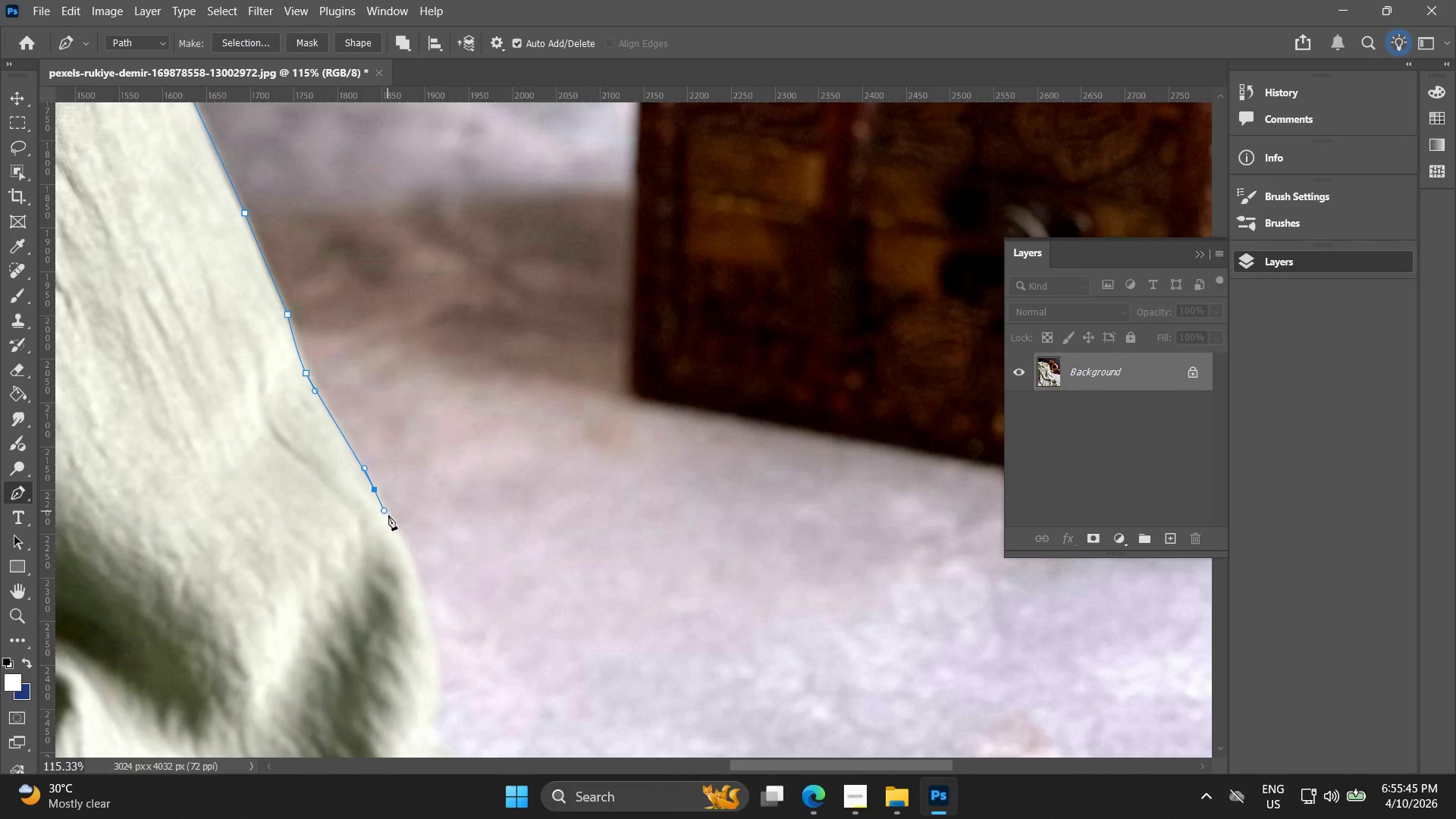 
hold_key(key=Space, duration=0.7)
 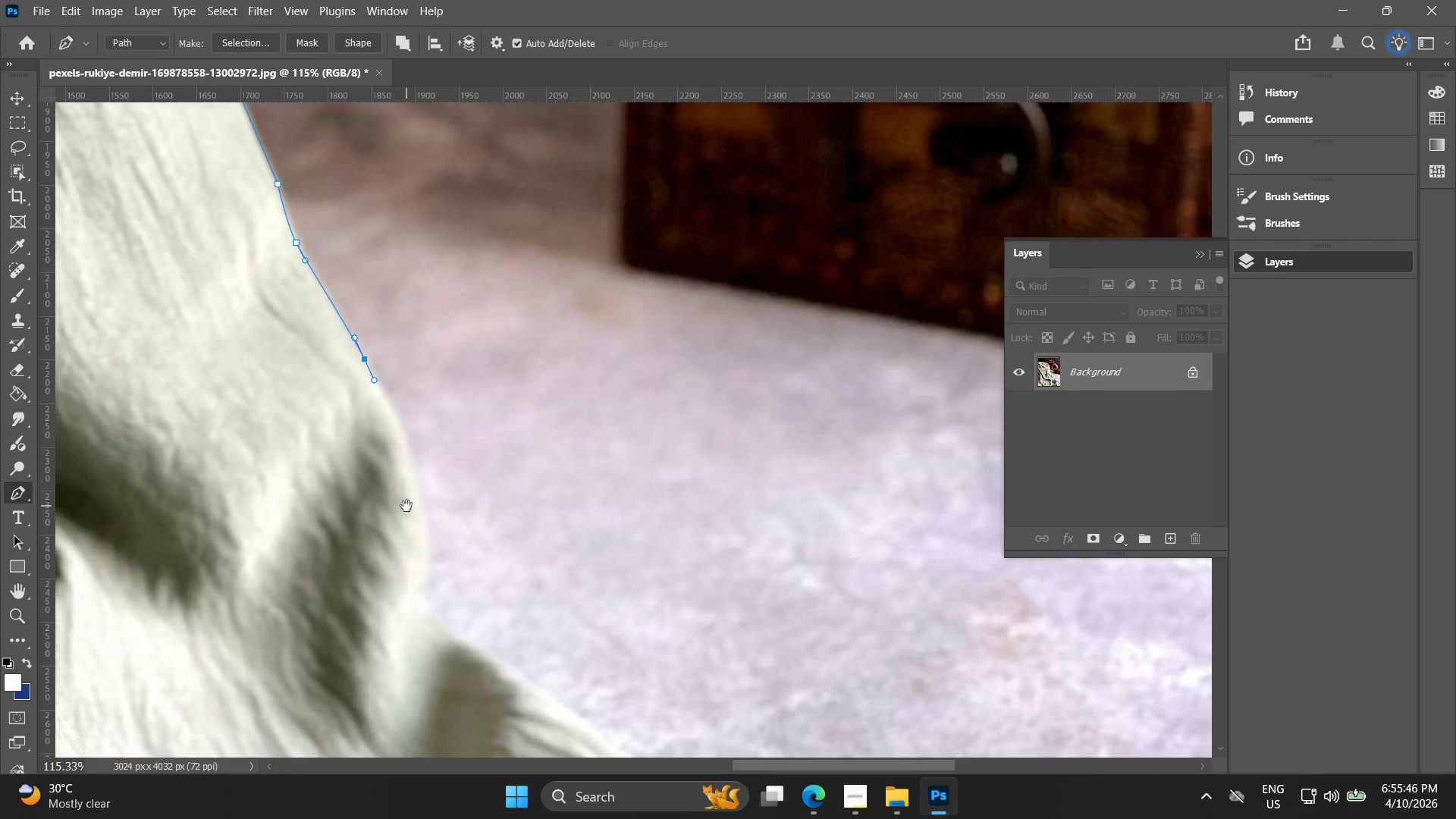 
left_click_drag(start_coordinate=[399, 549], to_coordinate=[394, 469])
 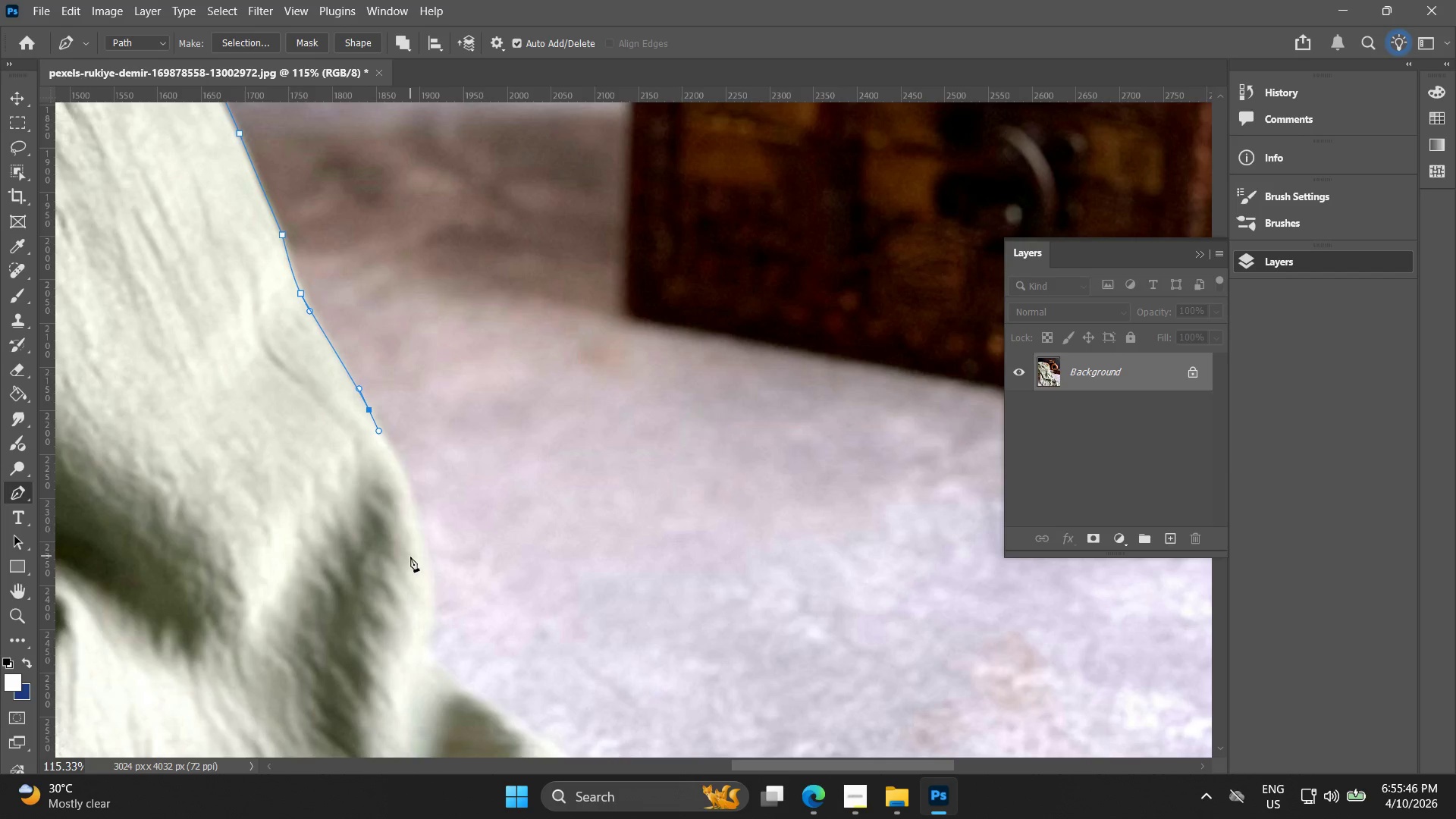 
hold_key(key=Space, duration=0.48)
 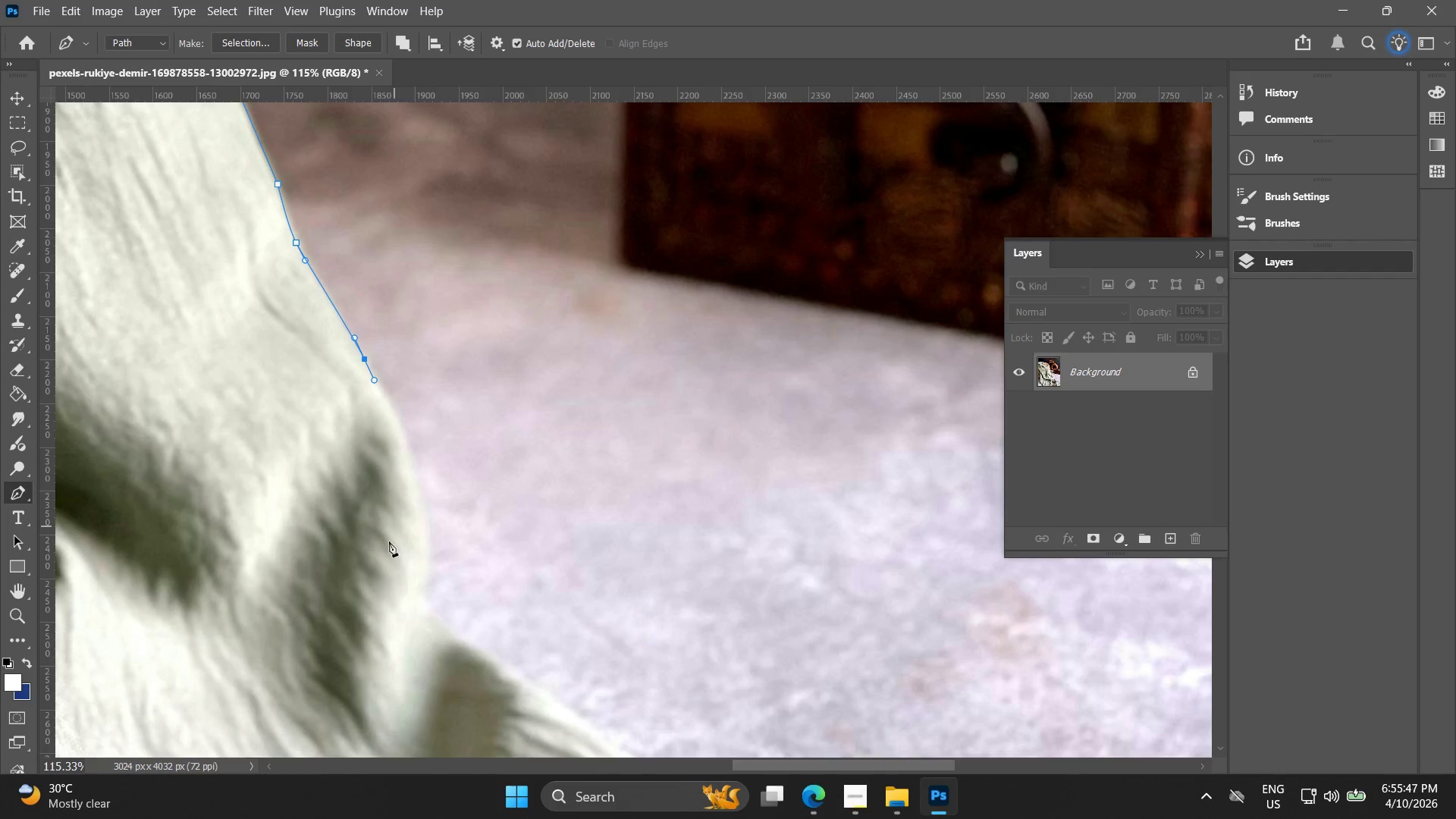 
left_click_drag(start_coordinate=[411, 557], to_coordinate=[406, 506])
 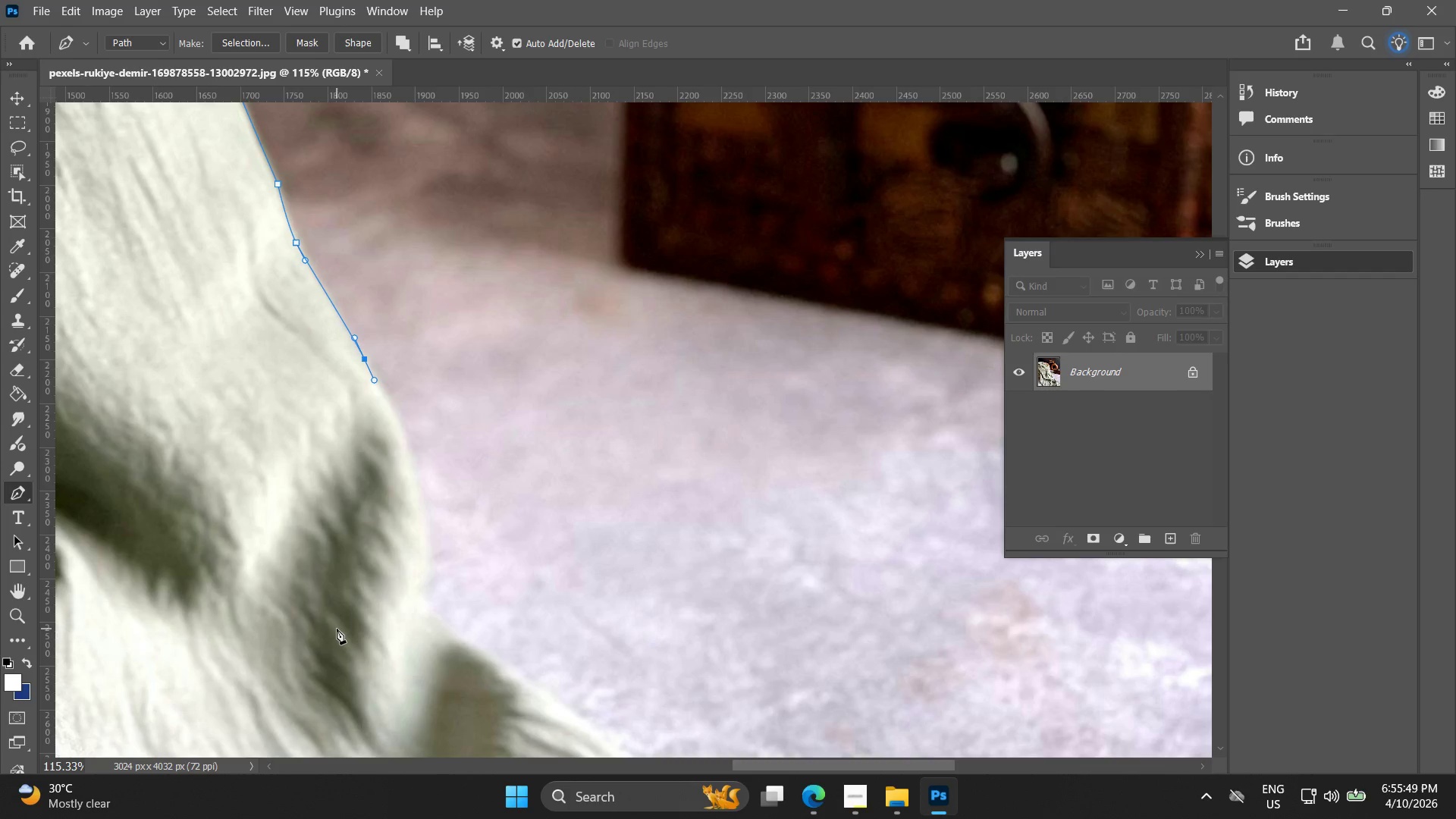 
hold_key(key=Space, duration=0.48)
 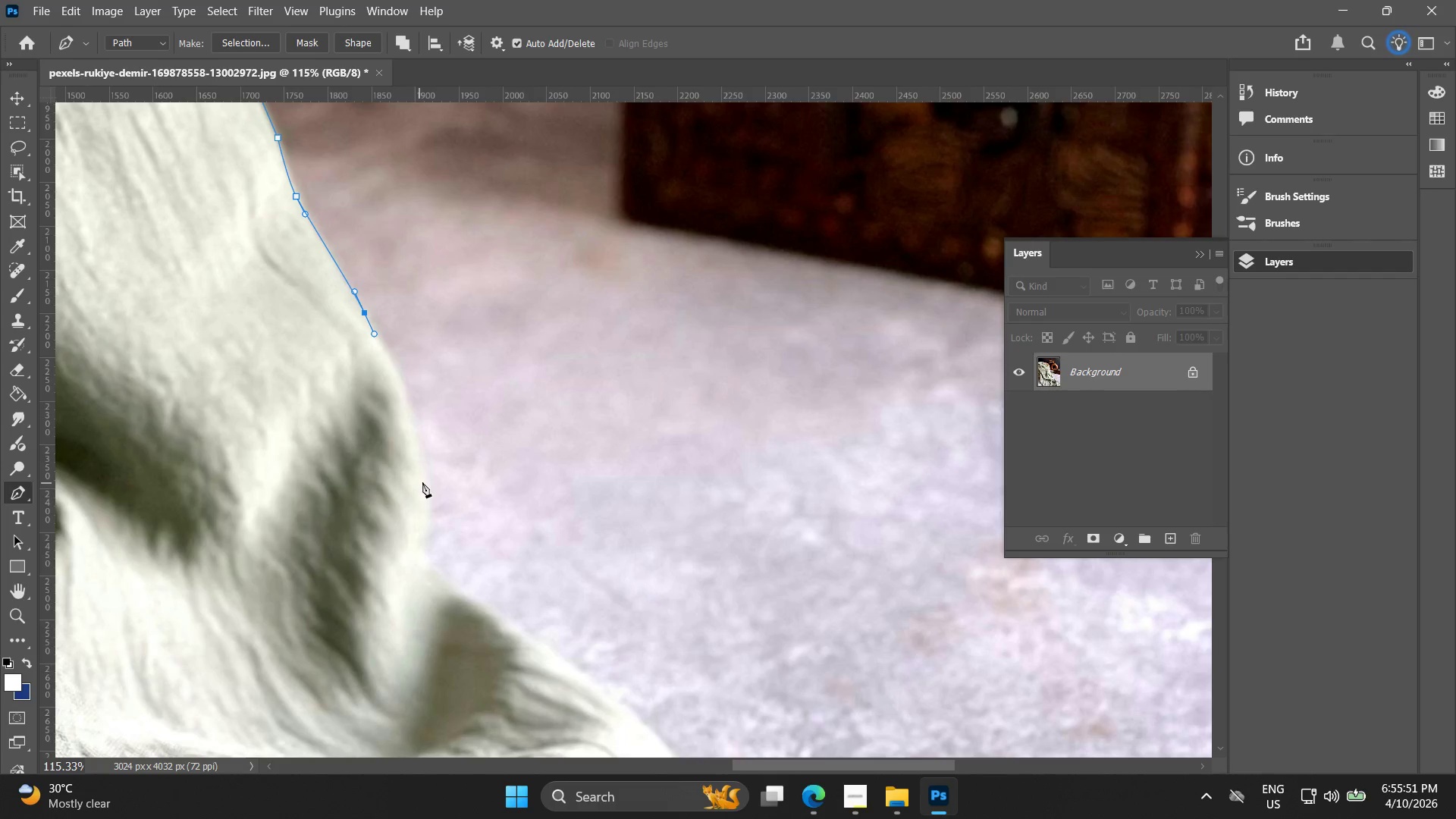 
left_click_drag(start_coordinate=[375, 540], to_coordinate=[375, 494])
 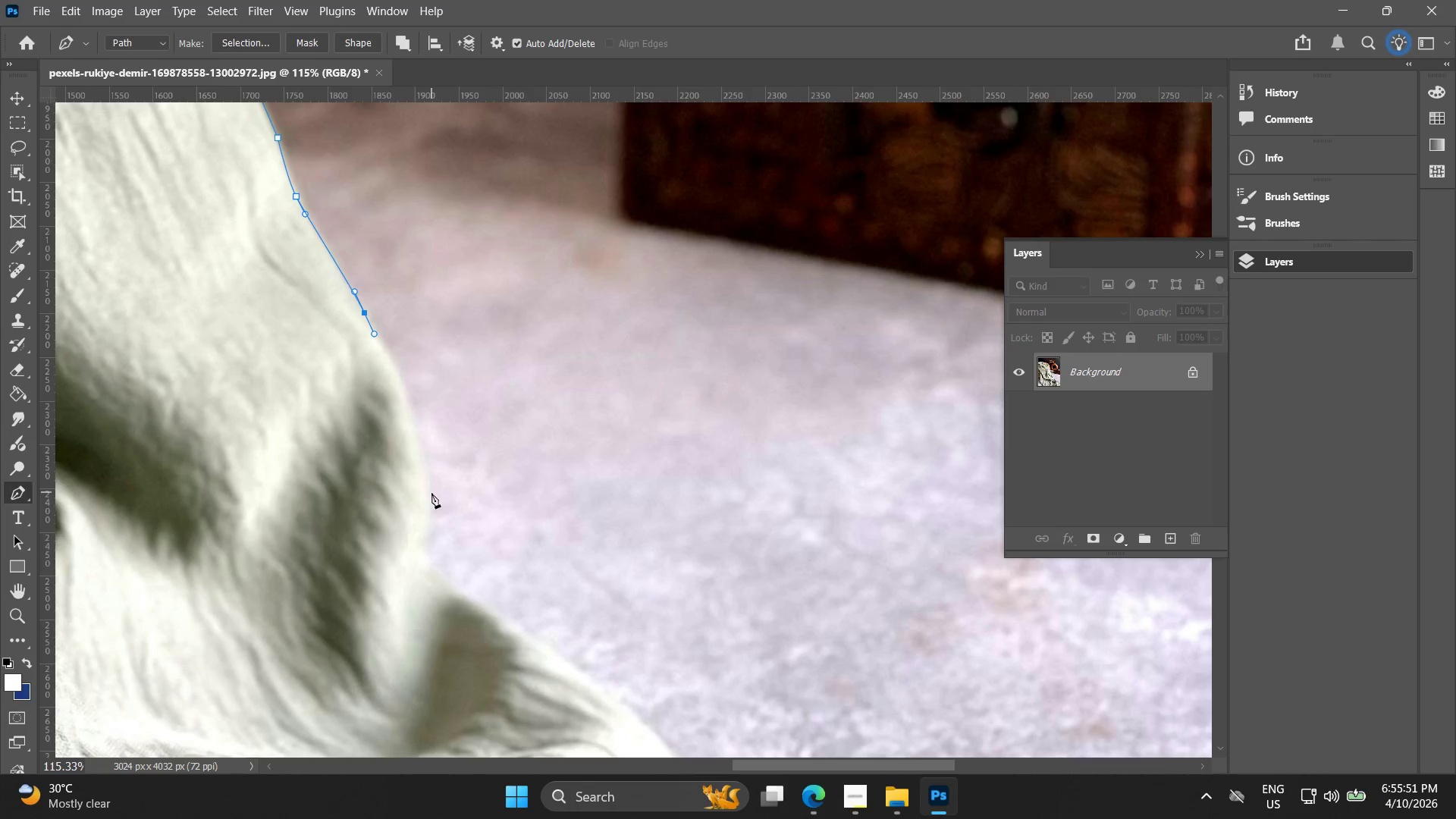 
left_click_drag(start_coordinate=[431, 493], to_coordinate=[416, 548])
 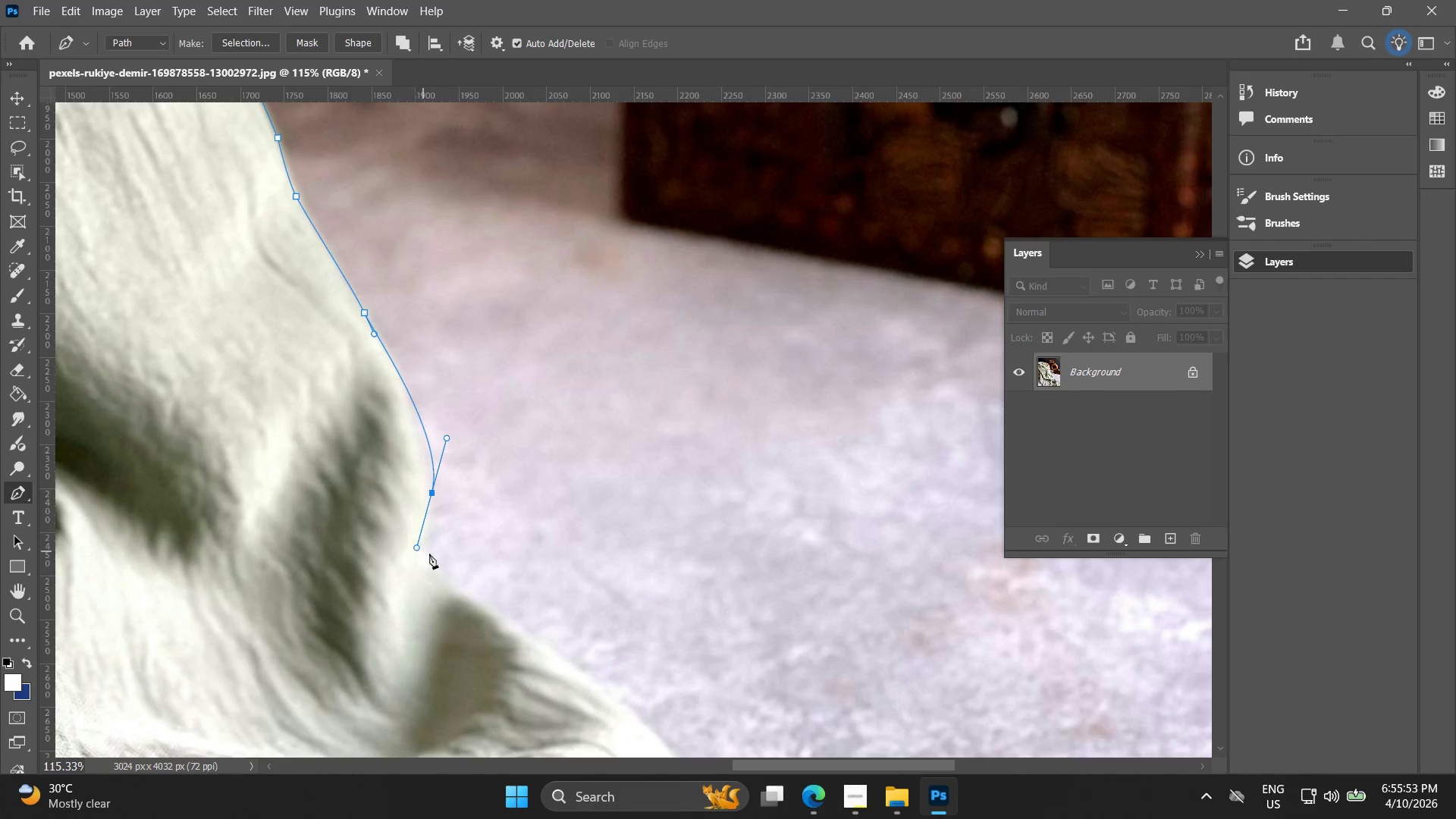 
hold_key(key=Space, duration=0.64)
 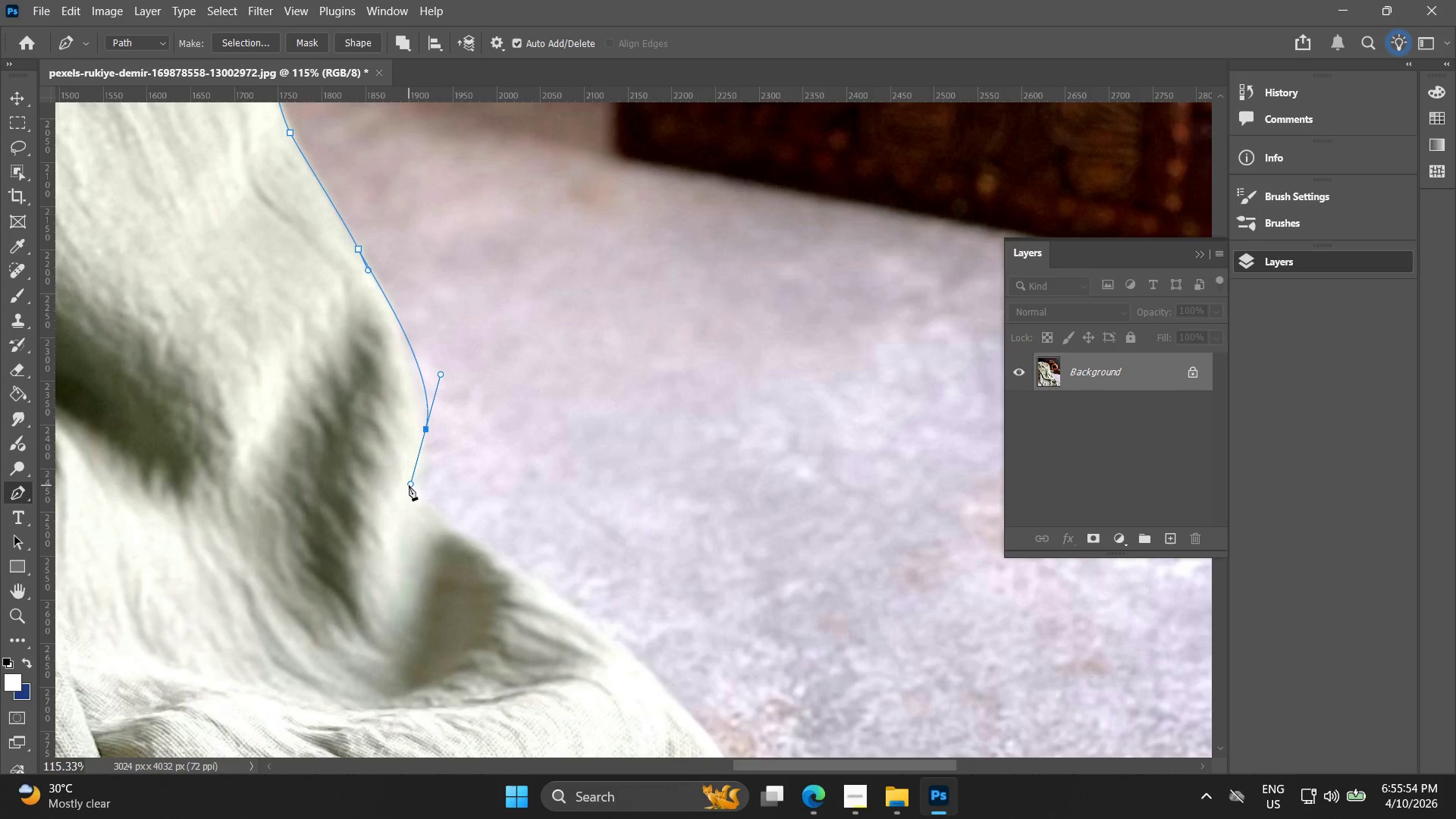 
left_click_drag(start_coordinate=[461, 546], to_coordinate=[455, 482])
 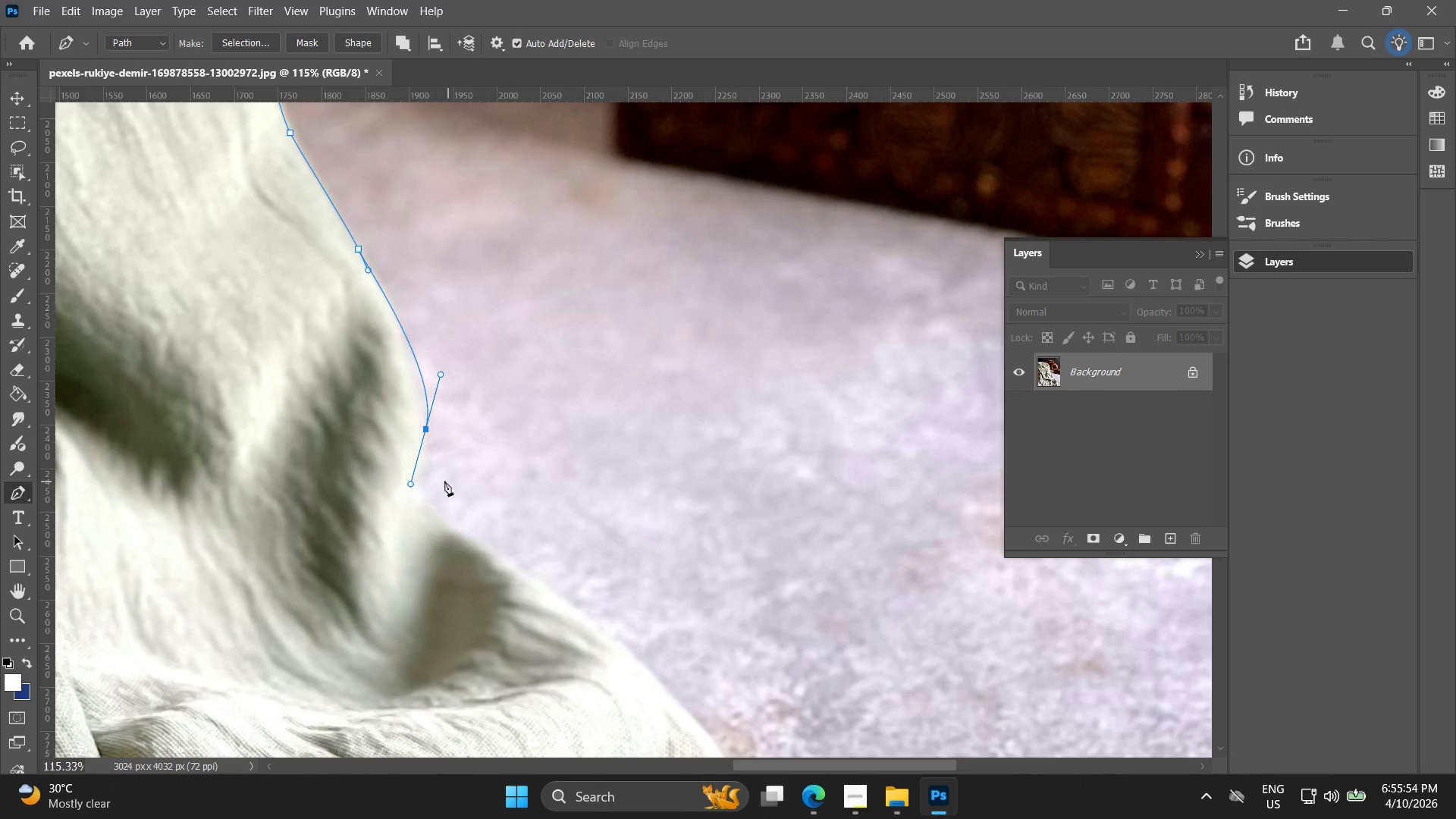 
hold_key(key=Space, duration=2.25)
 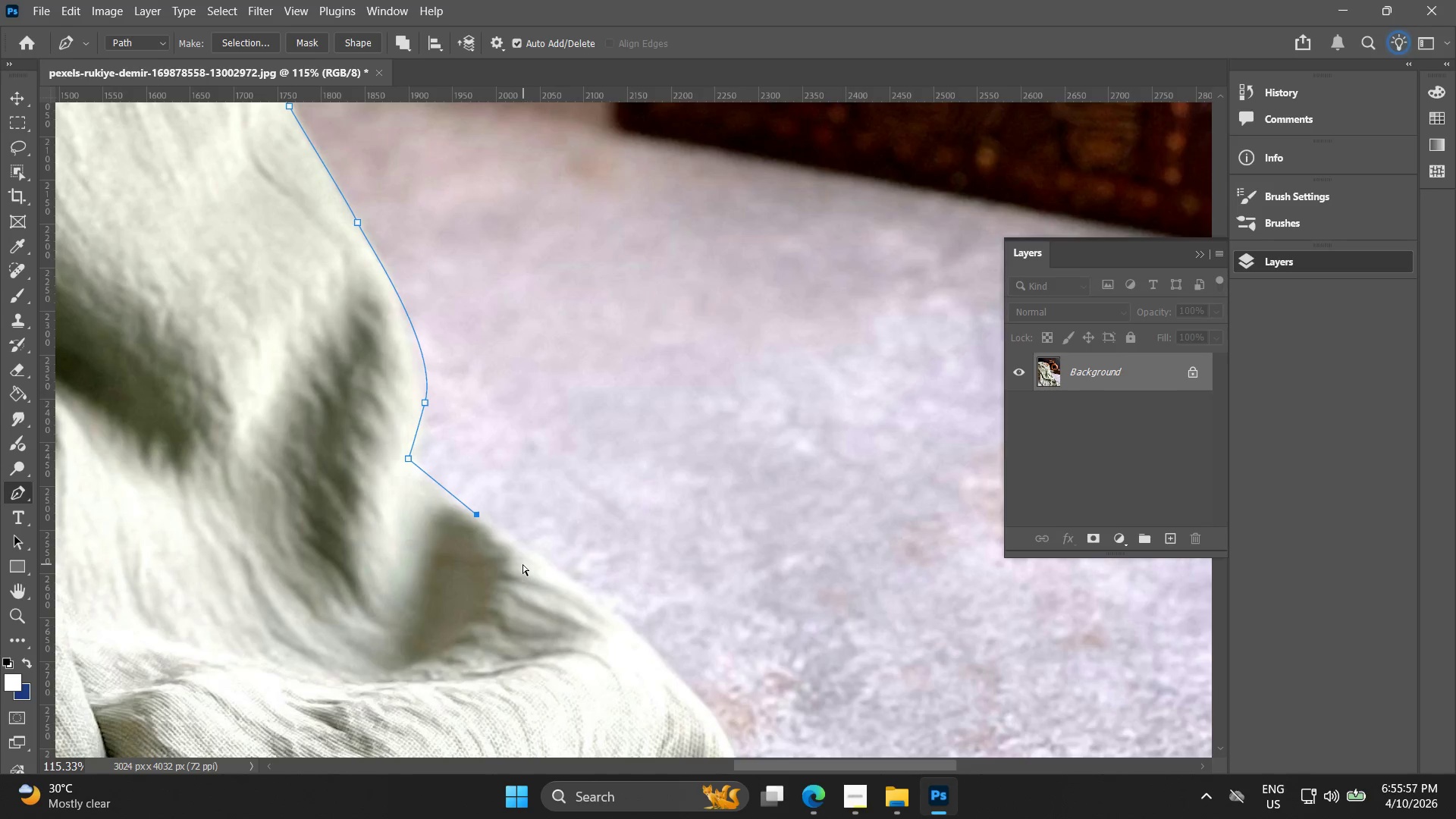 
left_click([409, 485])
 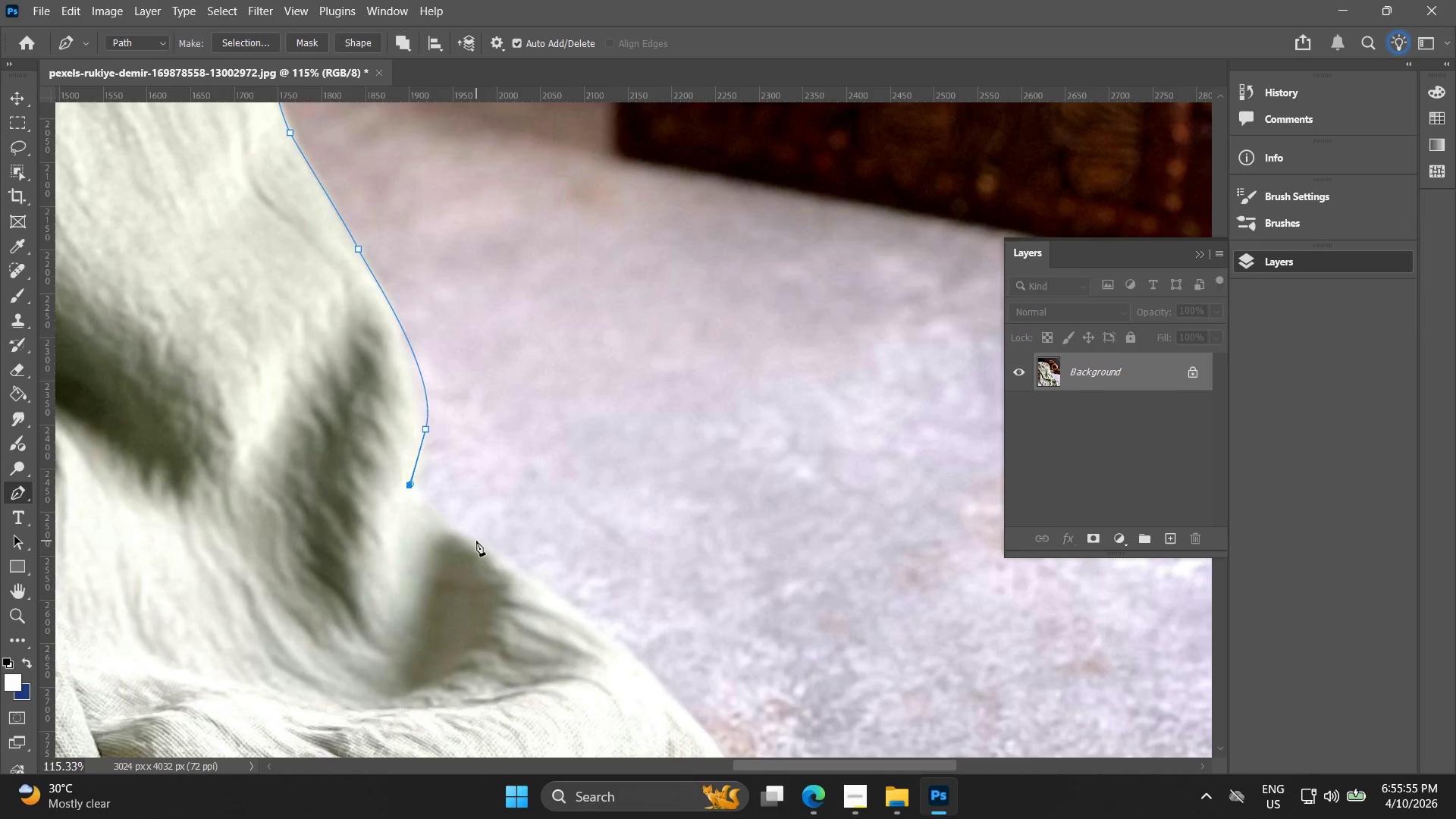 
left_click([477, 541])
 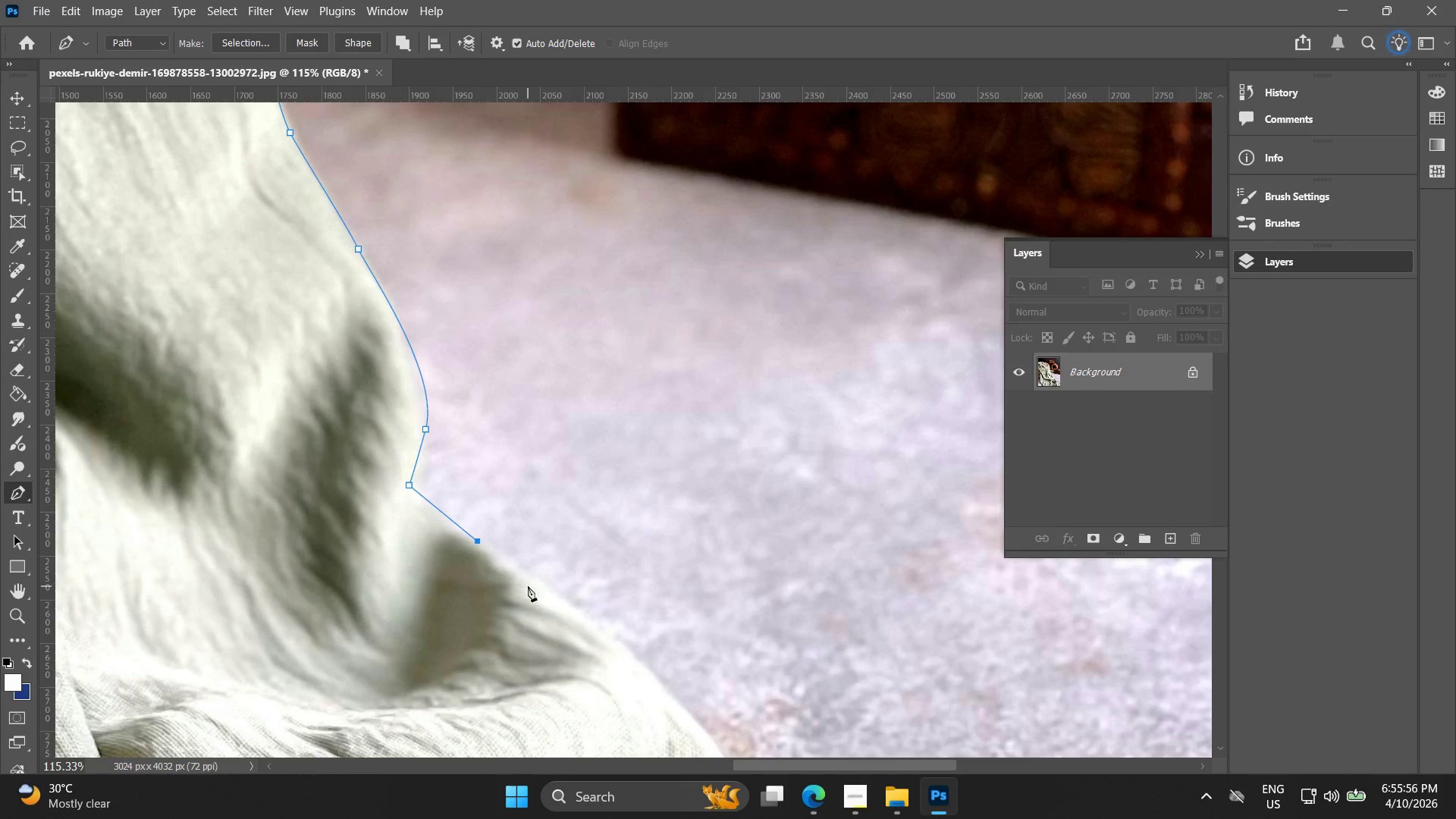 
left_click_drag(start_coordinate=[528, 586], to_coordinate=[528, 568])
 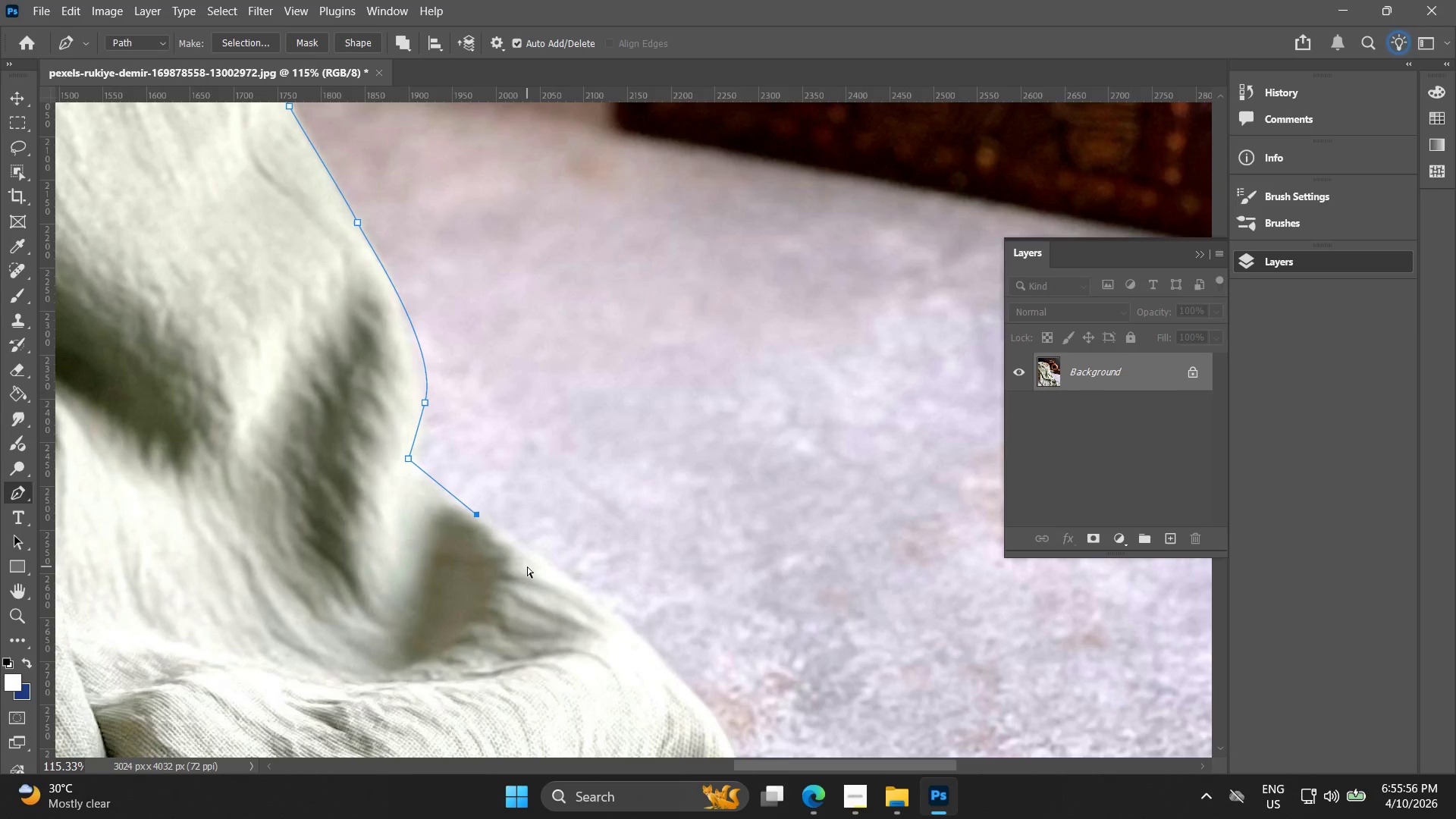 
key(Control+Z)
 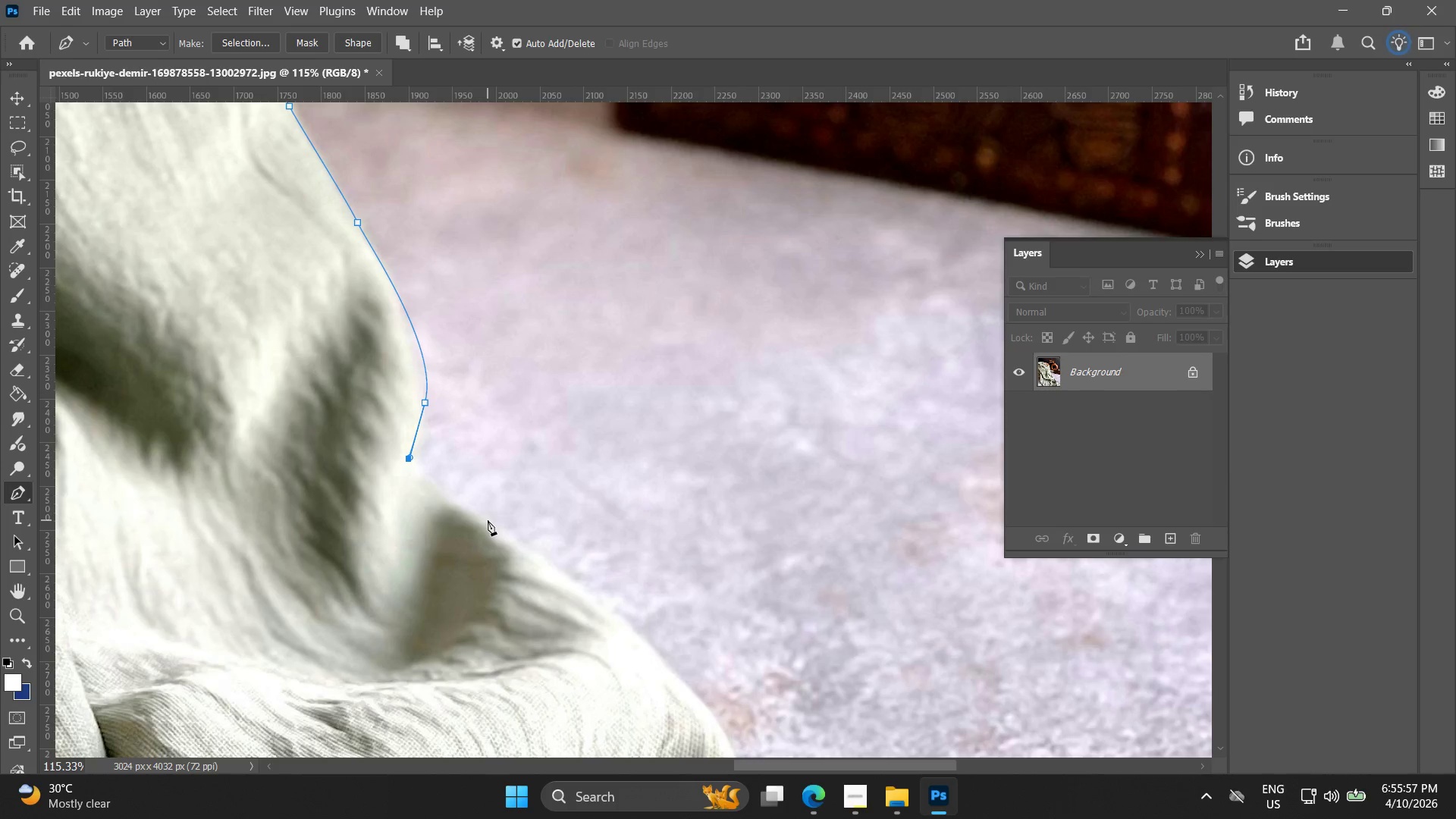 
left_click_drag(start_coordinate=[488, 520], to_coordinate=[568, 576])
 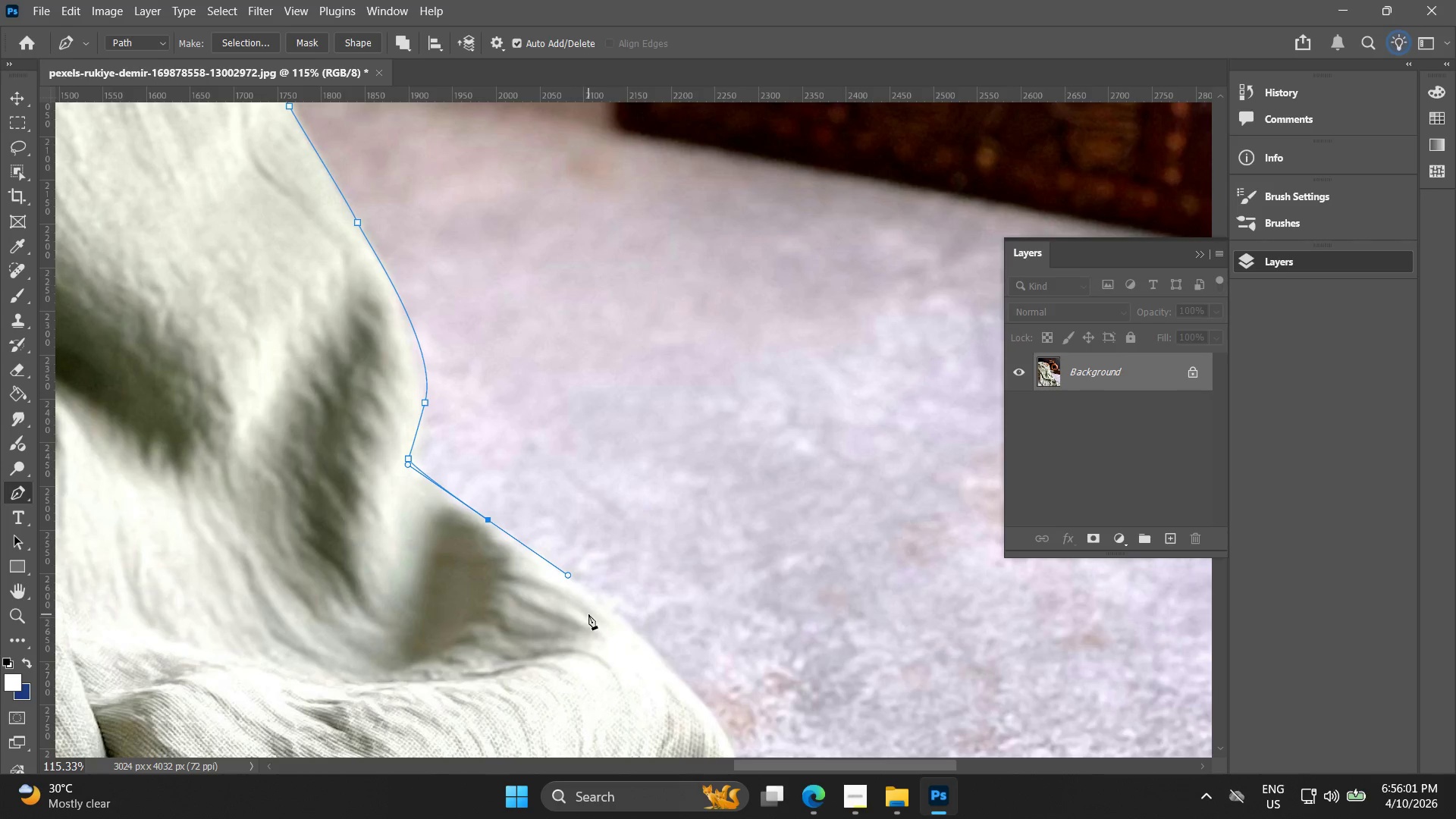 
hold_key(key=AltLeft, duration=0.38)
 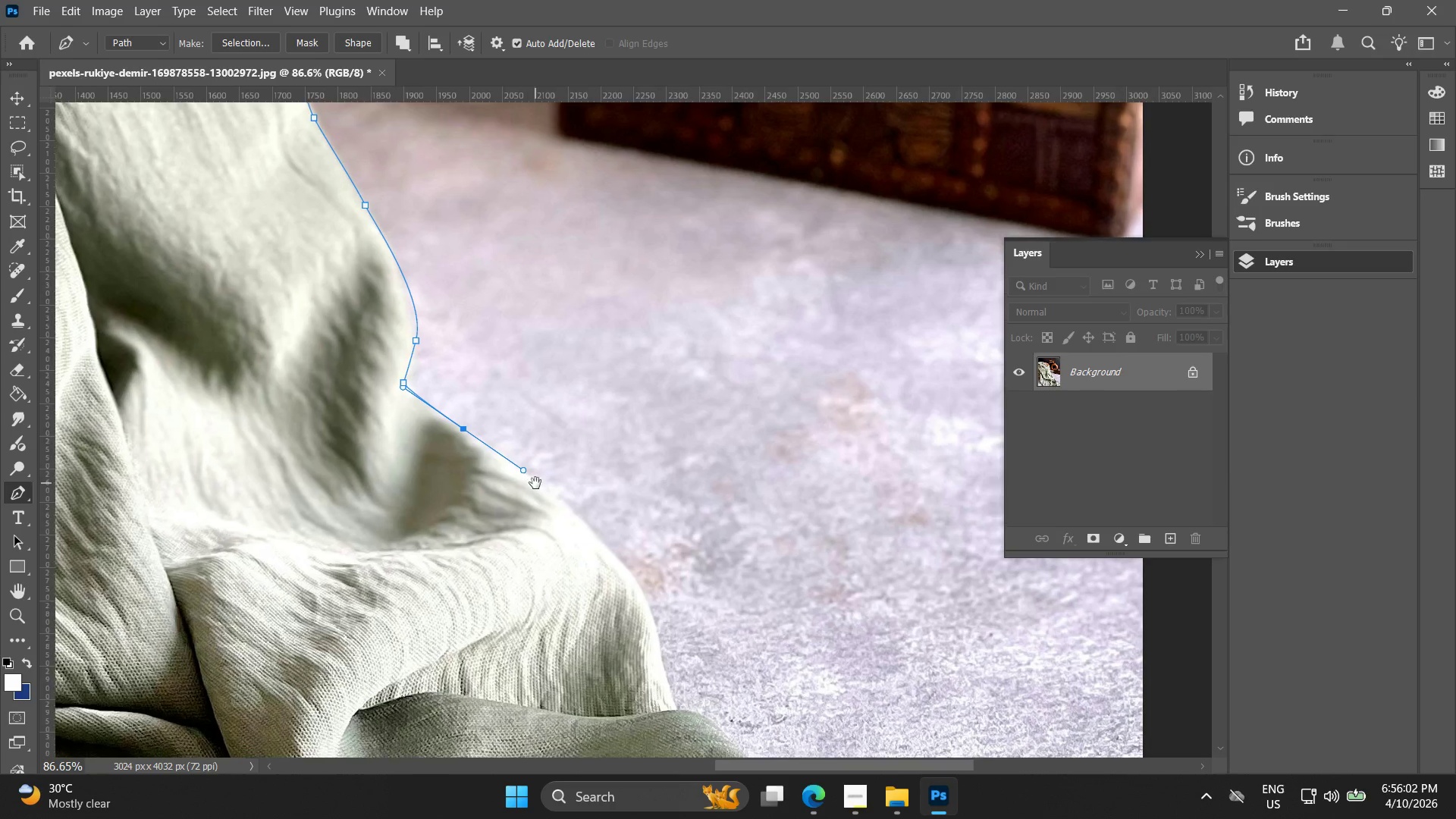 
hold_key(key=Space, duration=0.5)
 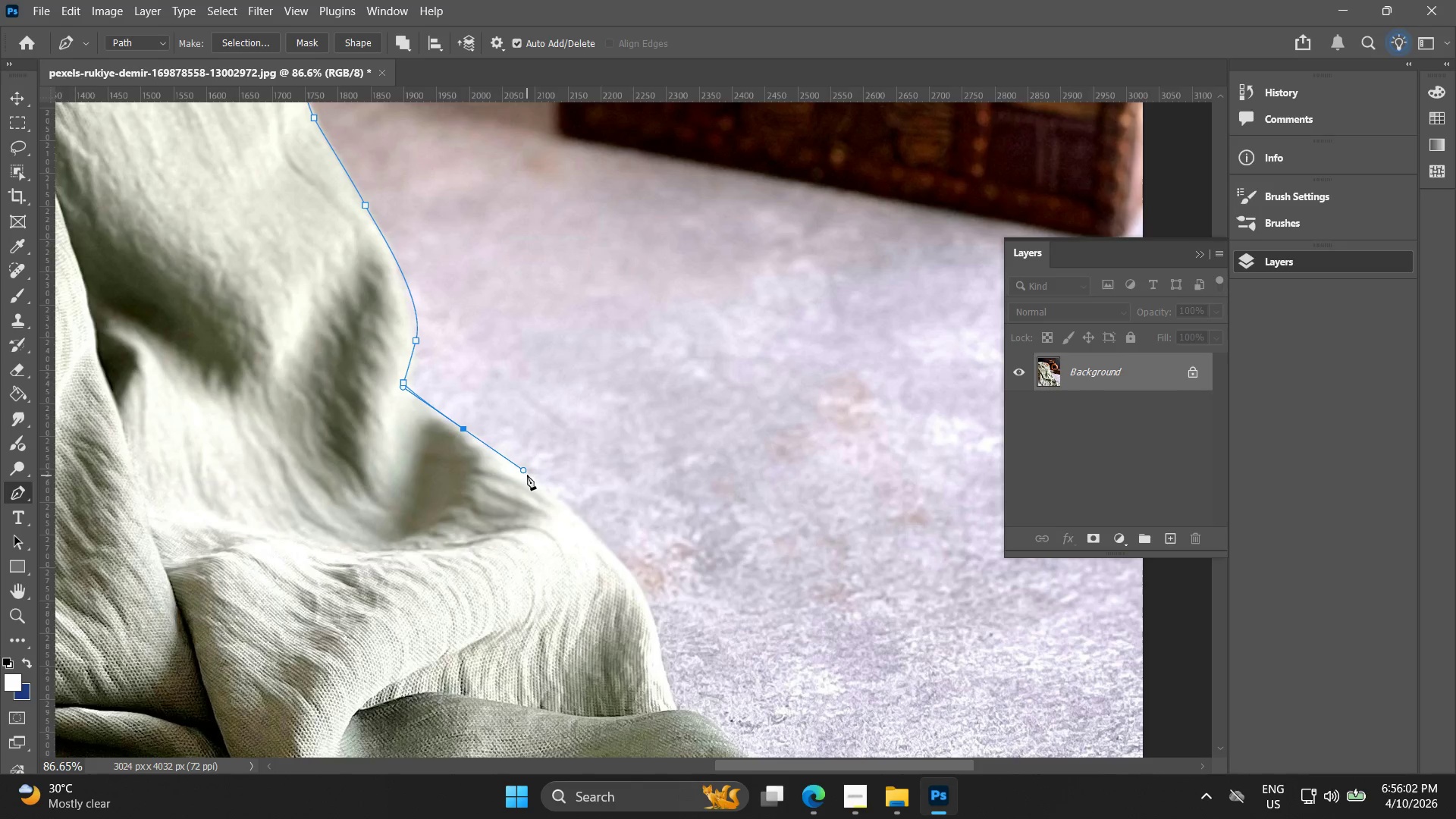 
left_click_drag(start_coordinate=[584, 597], to_coordinate=[535, 483])
 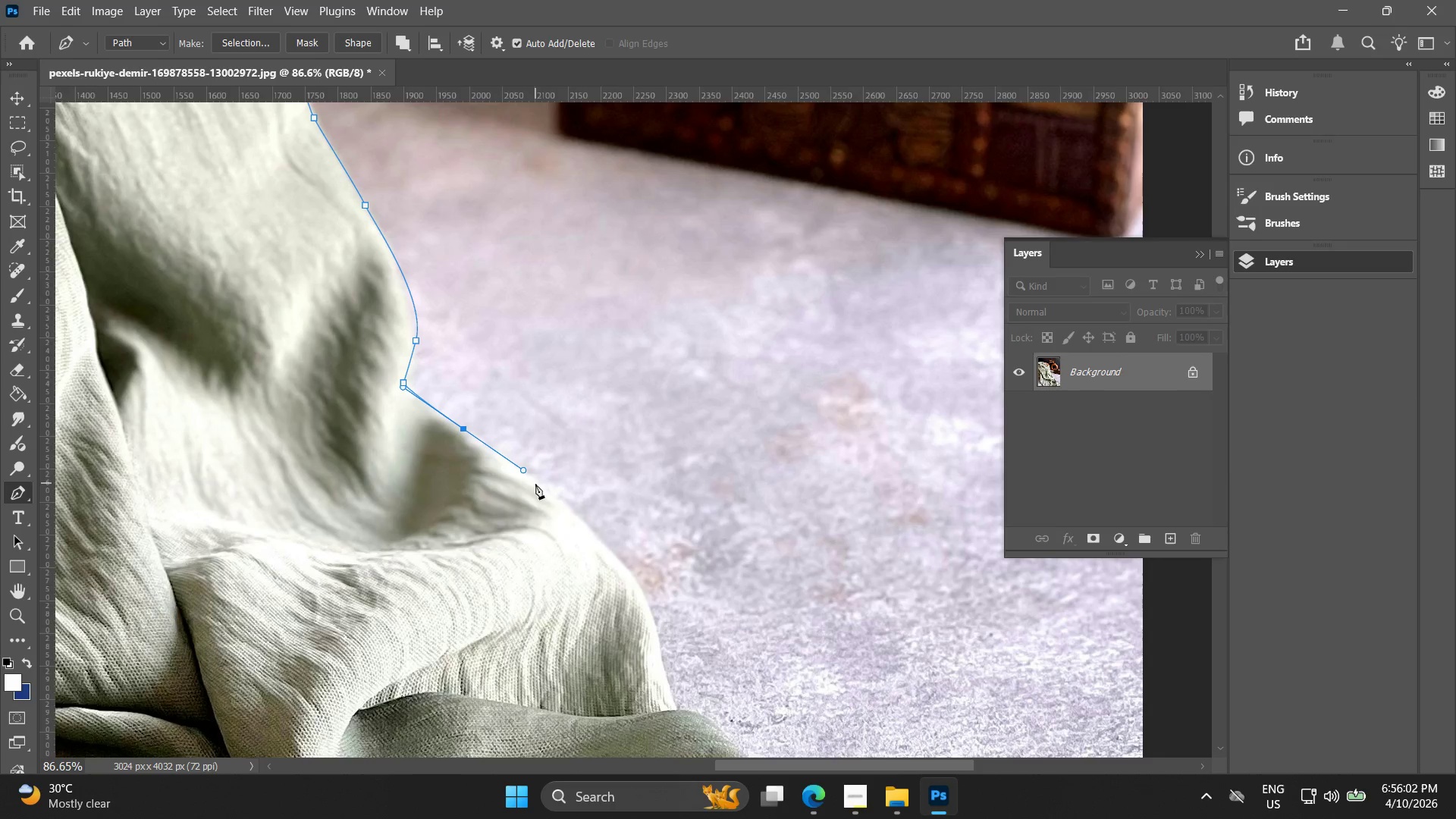 
scroll: coordinate [584, 610], scroll_direction: down, amount: 3.0
 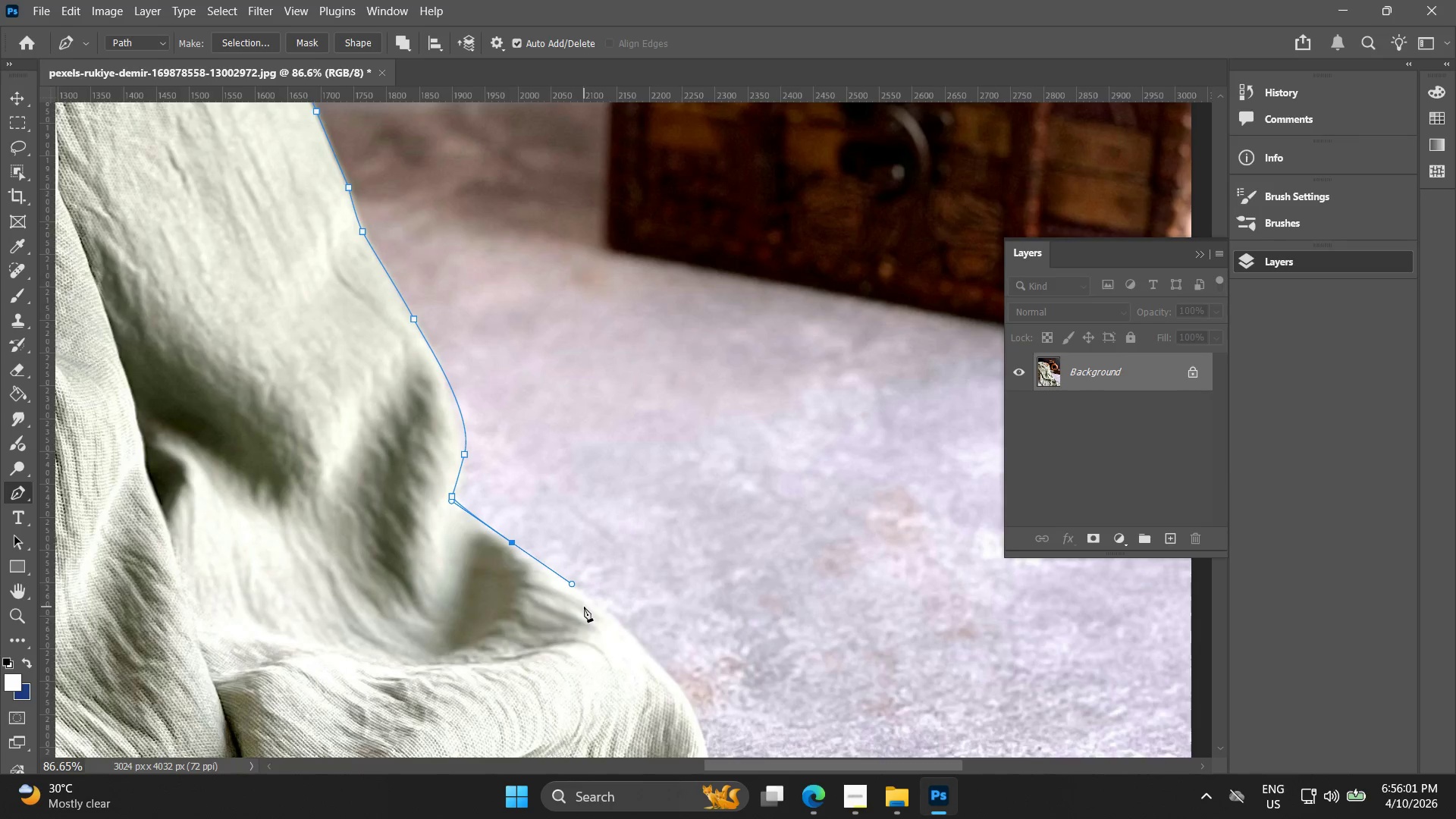 
hold_key(key=Space, duration=1.69)
 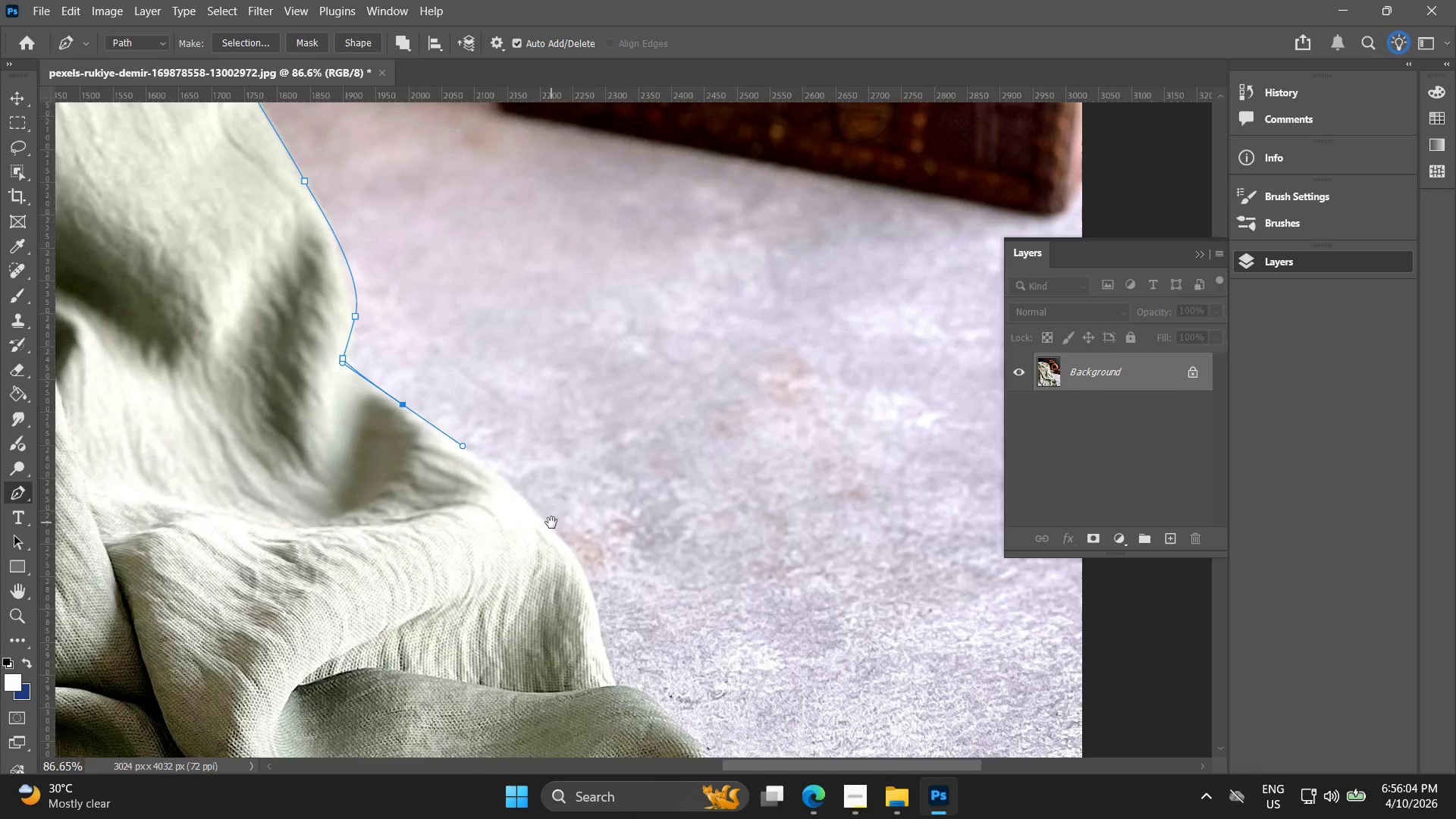 
hold_key(key=Space, duration=0.48)
 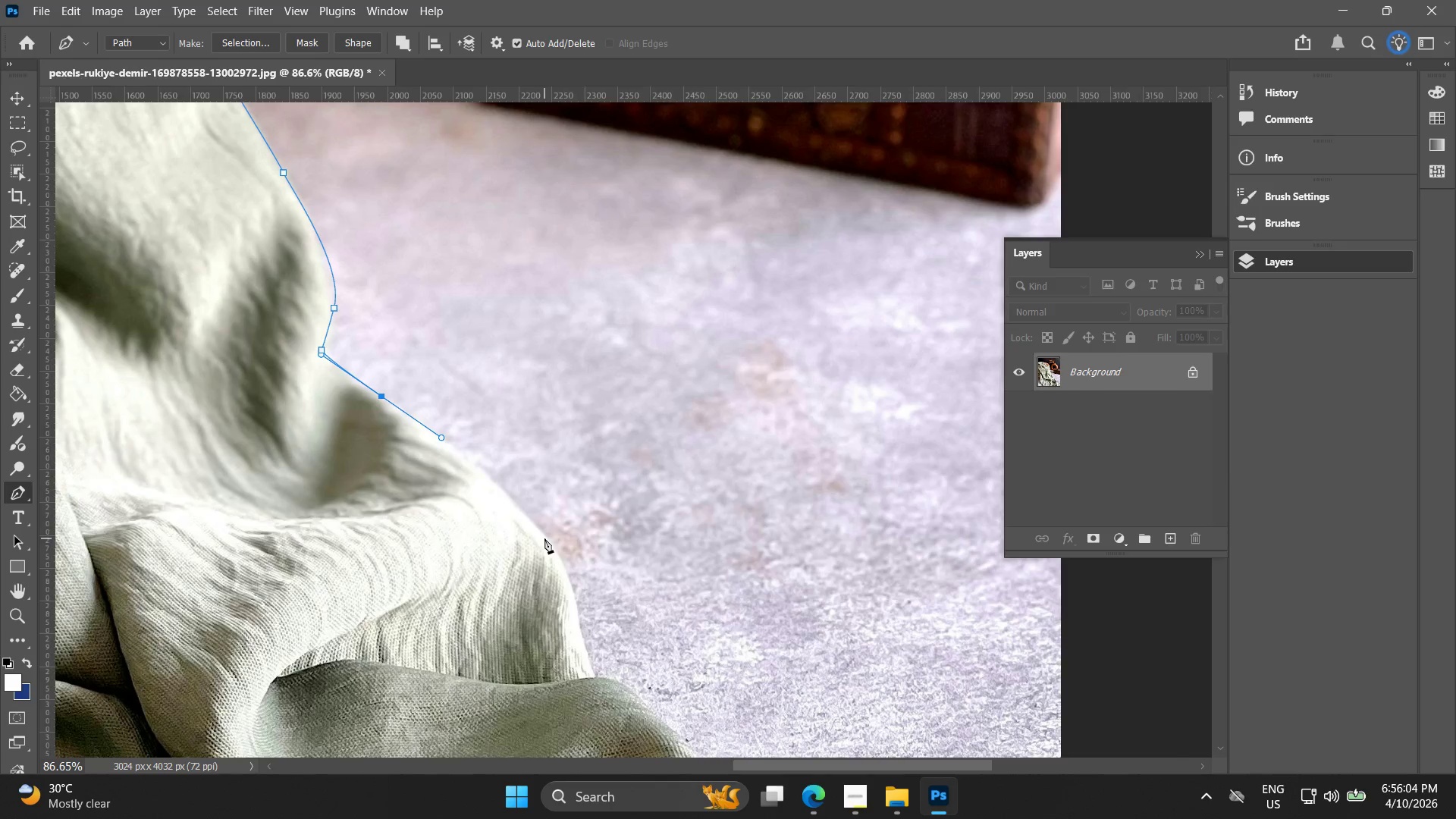 
left_click_drag(start_coordinate=[562, 513], to_coordinate=[529, 500])
 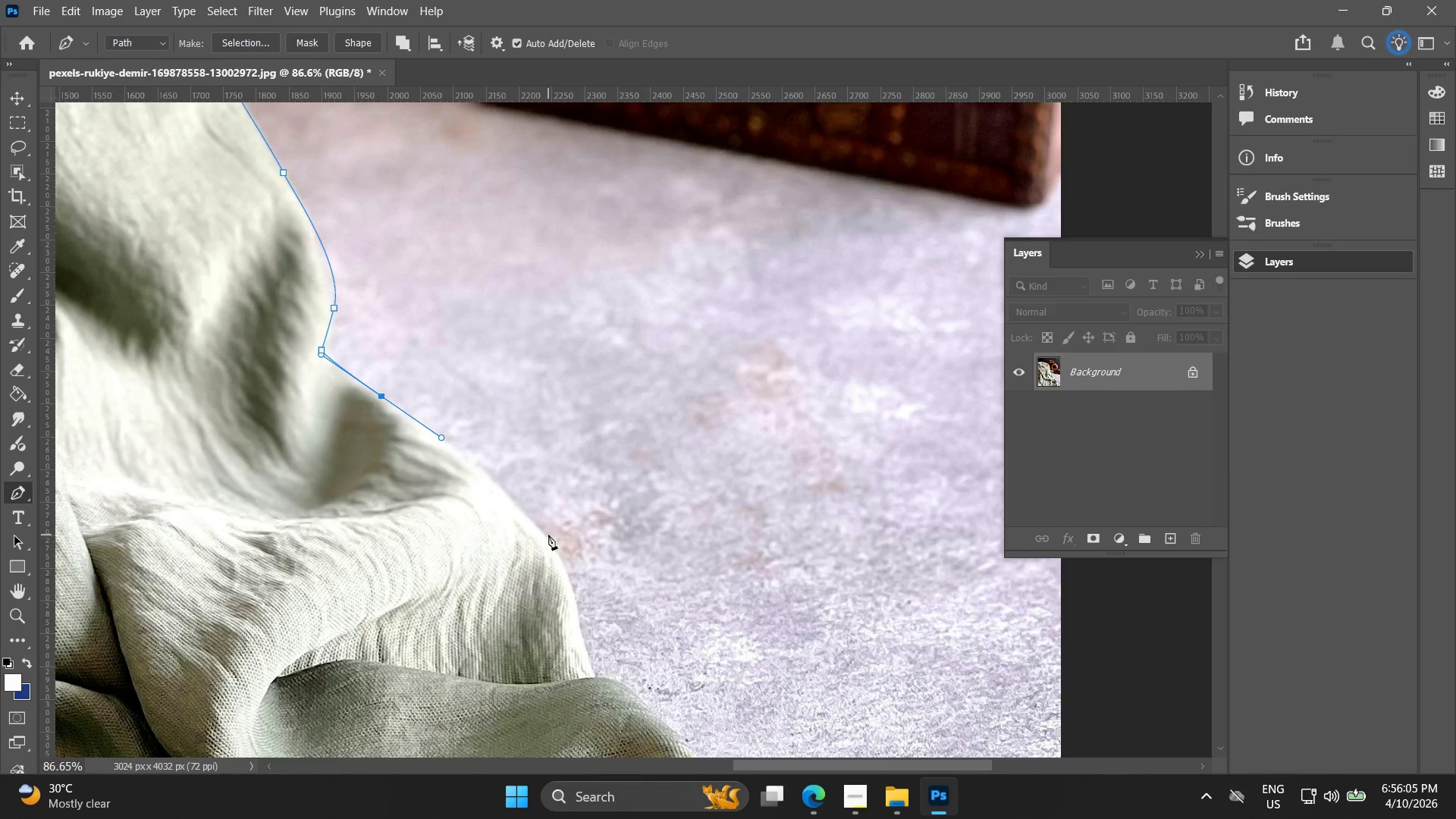 
left_click_drag(start_coordinate=[548, 538], to_coordinate=[564, 563])
 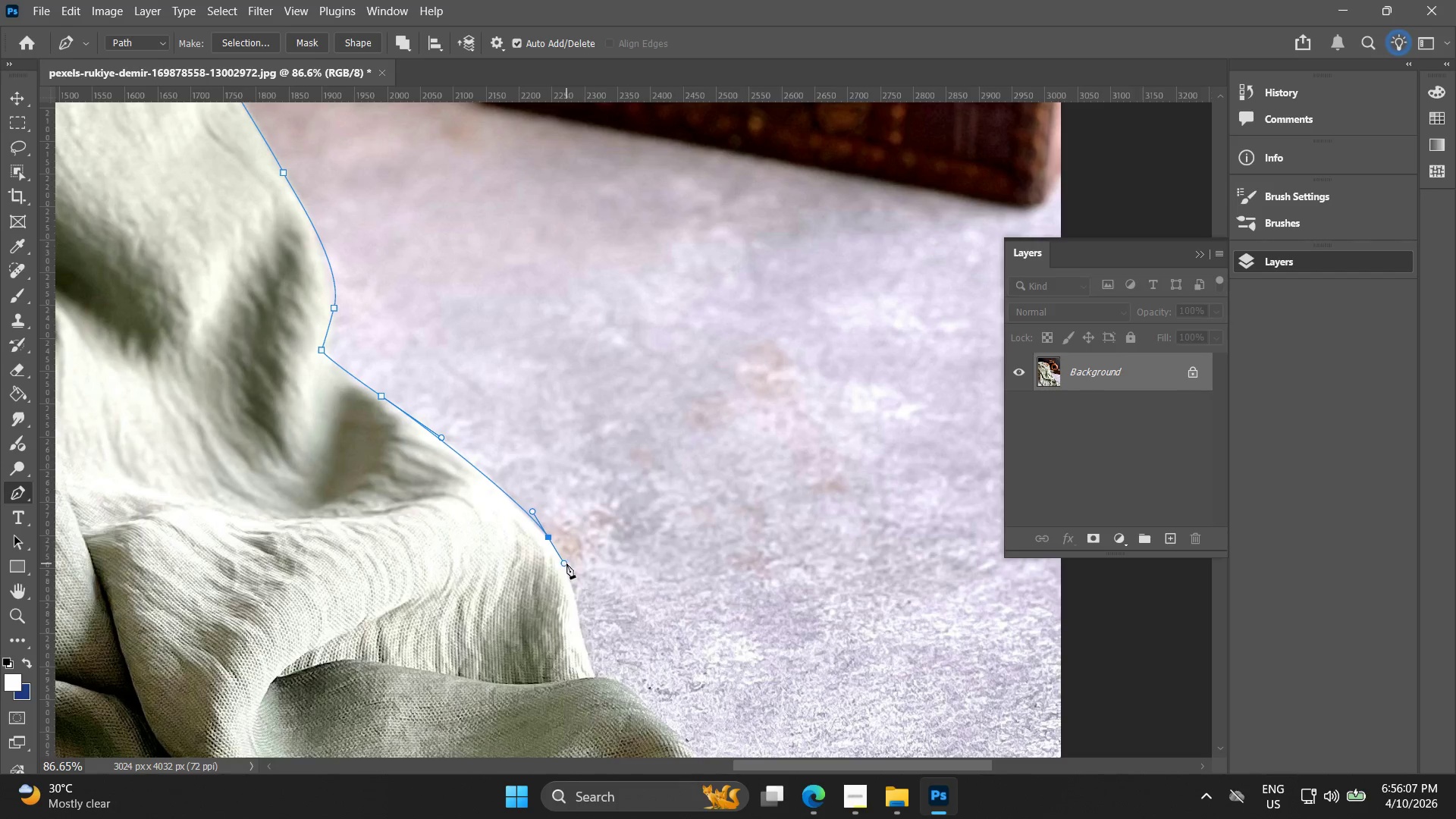 
hold_key(key=Space, duration=0.62)
 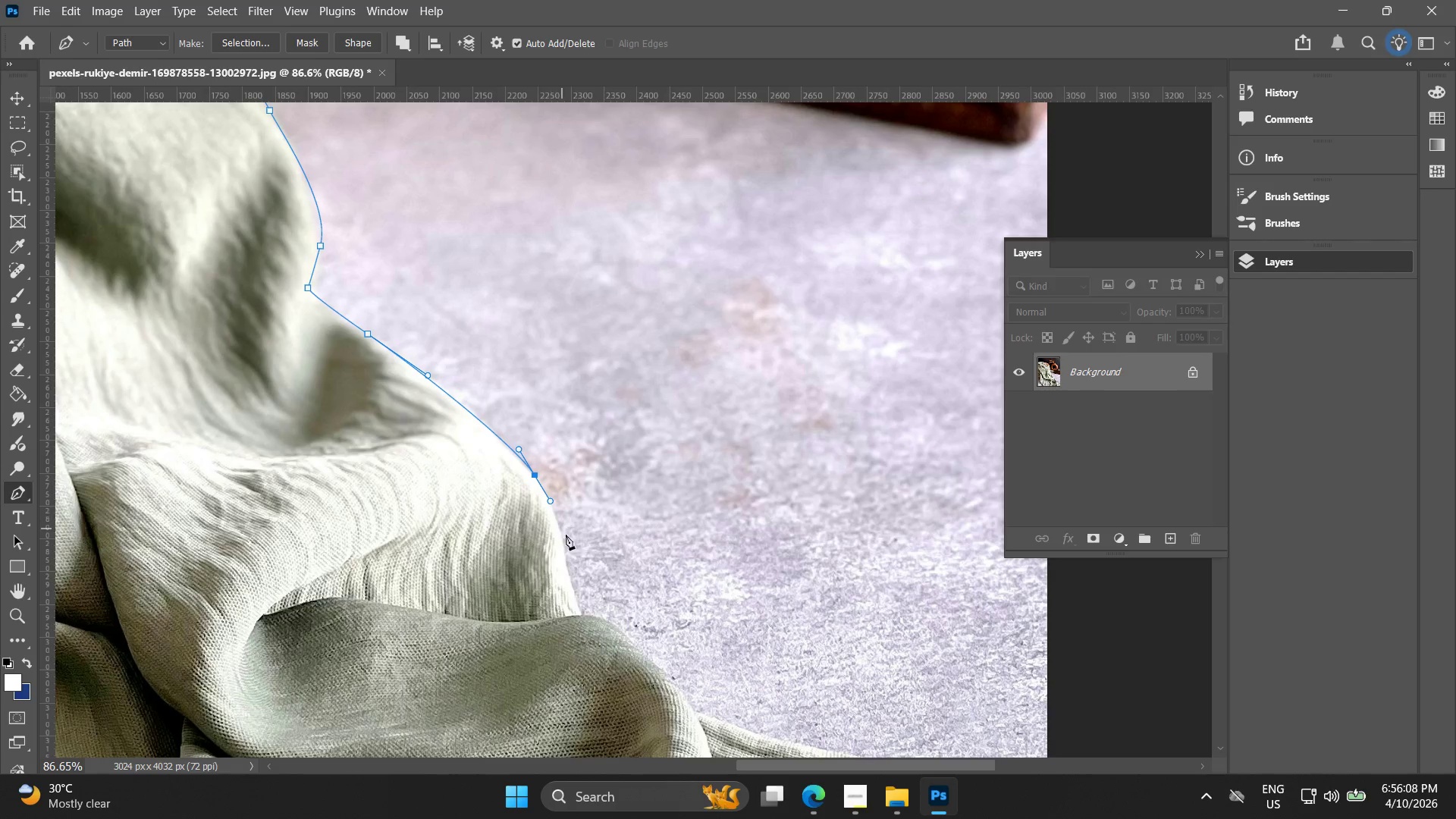 
left_click_drag(start_coordinate=[554, 555], to_coordinate=[541, 493])
 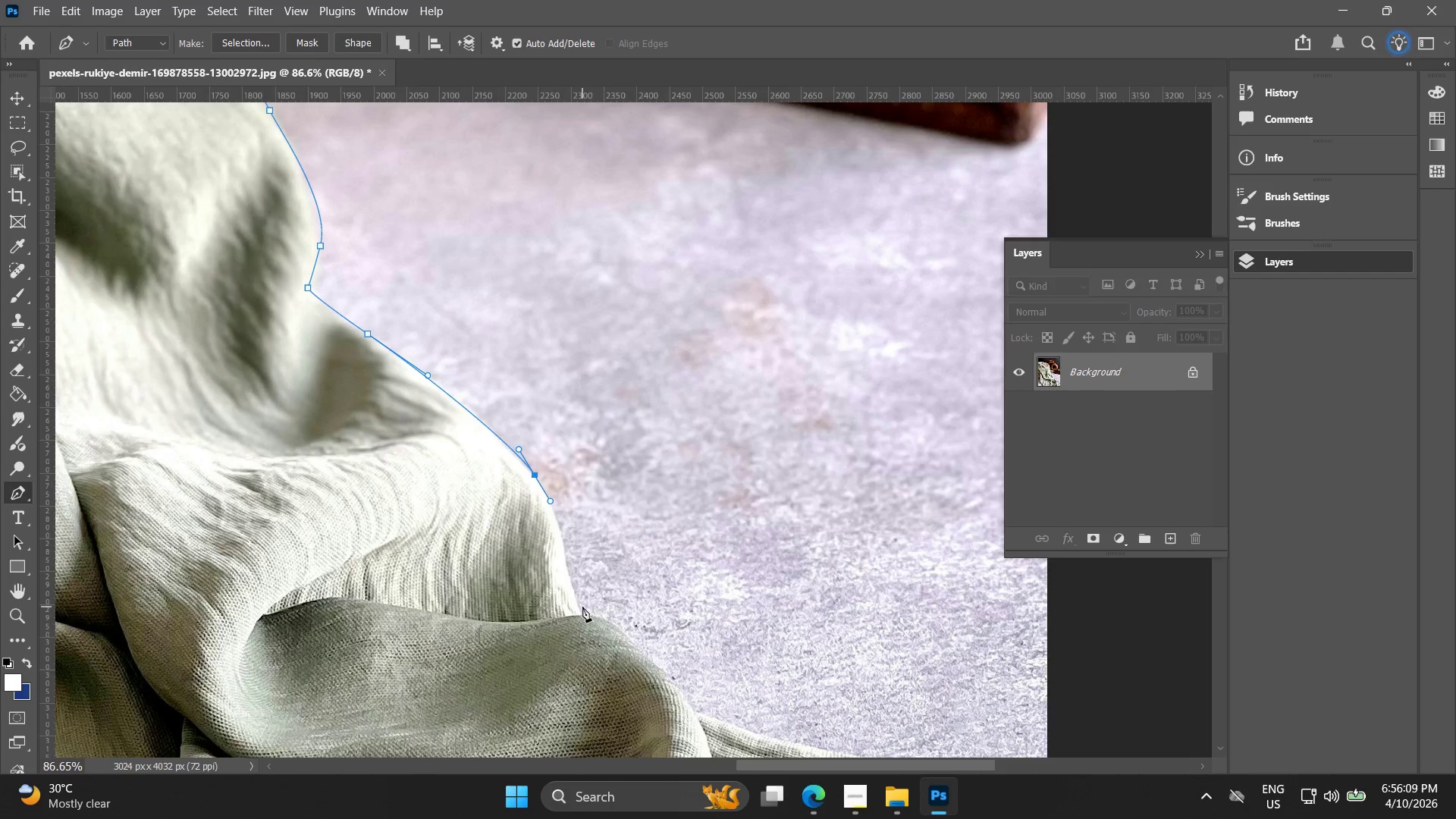 
left_click_drag(start_coordinate=[581, 607], to_coordinate=[579, 631])
 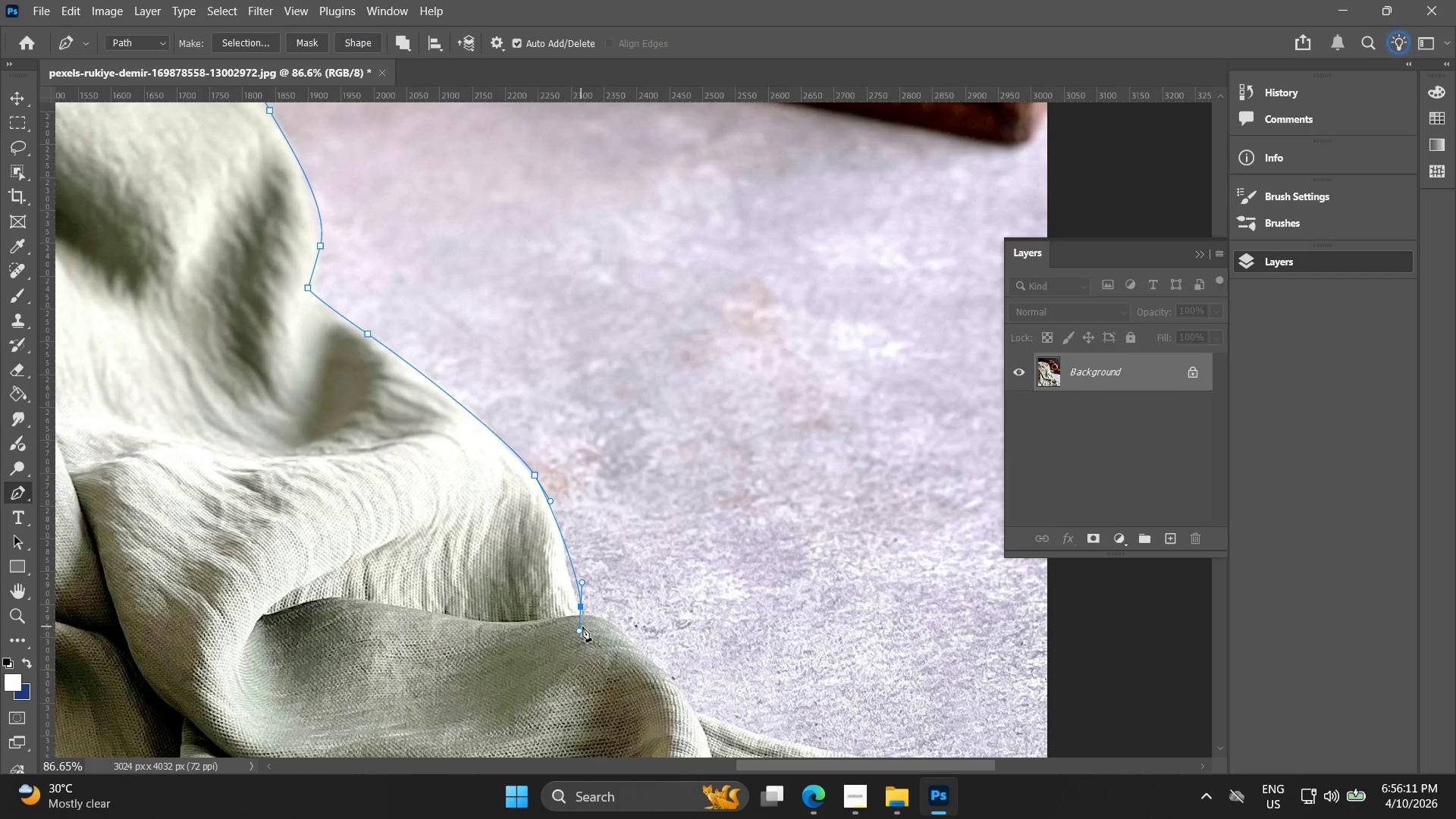 
hold_key(key=Space, duration=0.59)
 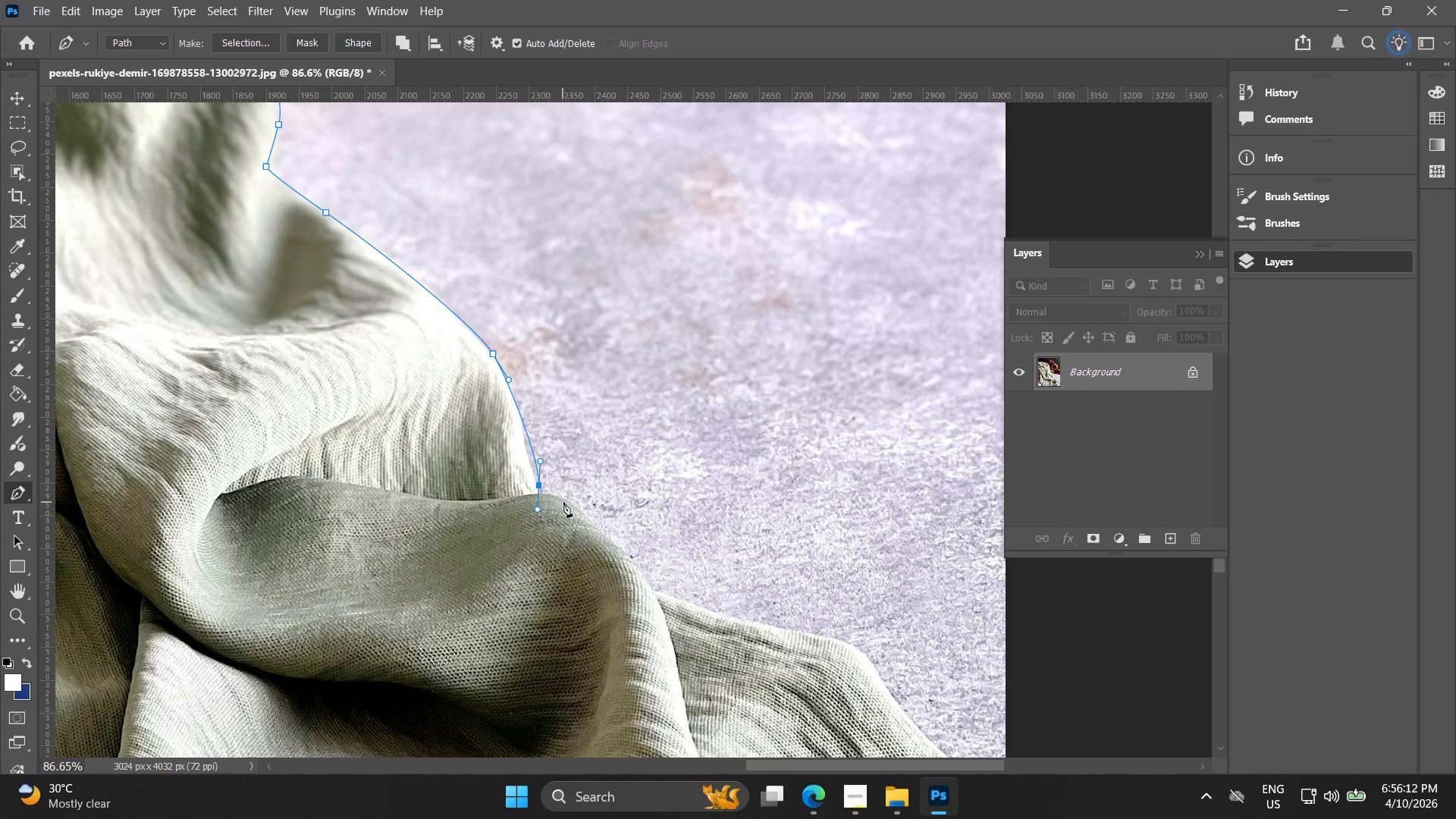 
left_click_drag(start_coordinate=[589, 611], to_coordinate=[551, 496])
 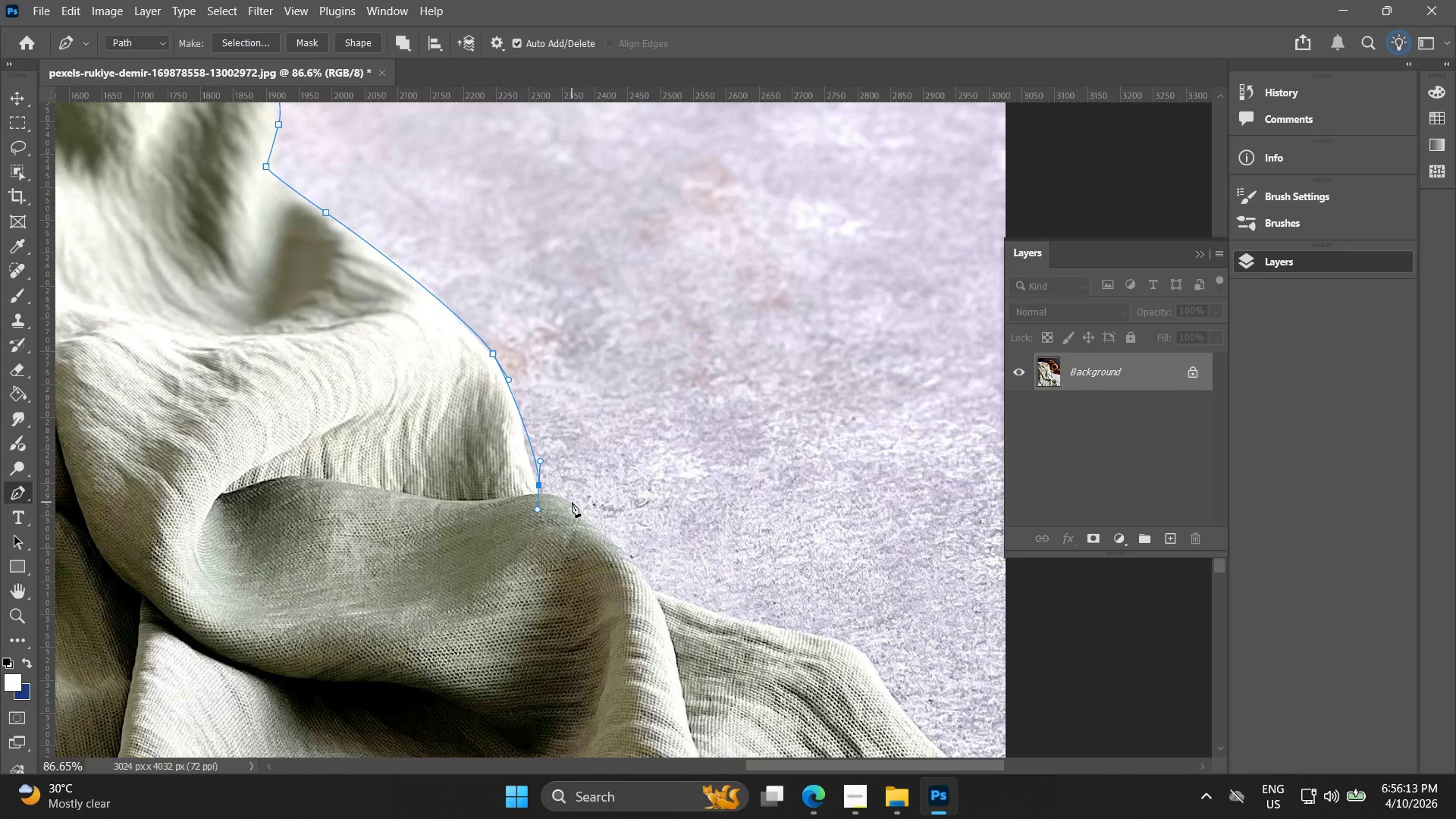 
left_click_drag(start_coordinate=[575, 503], to_coordinate=[598, 522])
 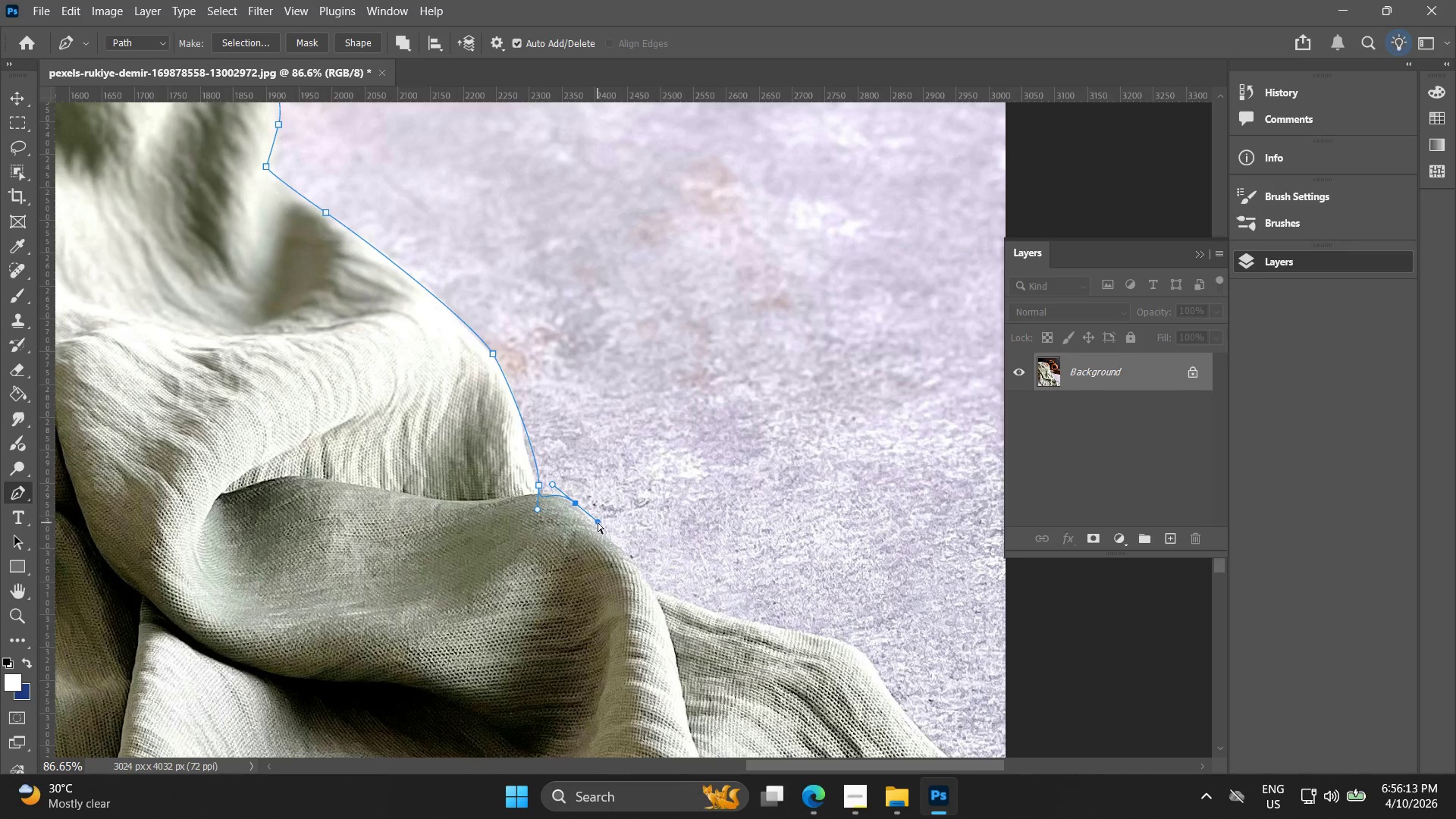 
key(Control+Z)
 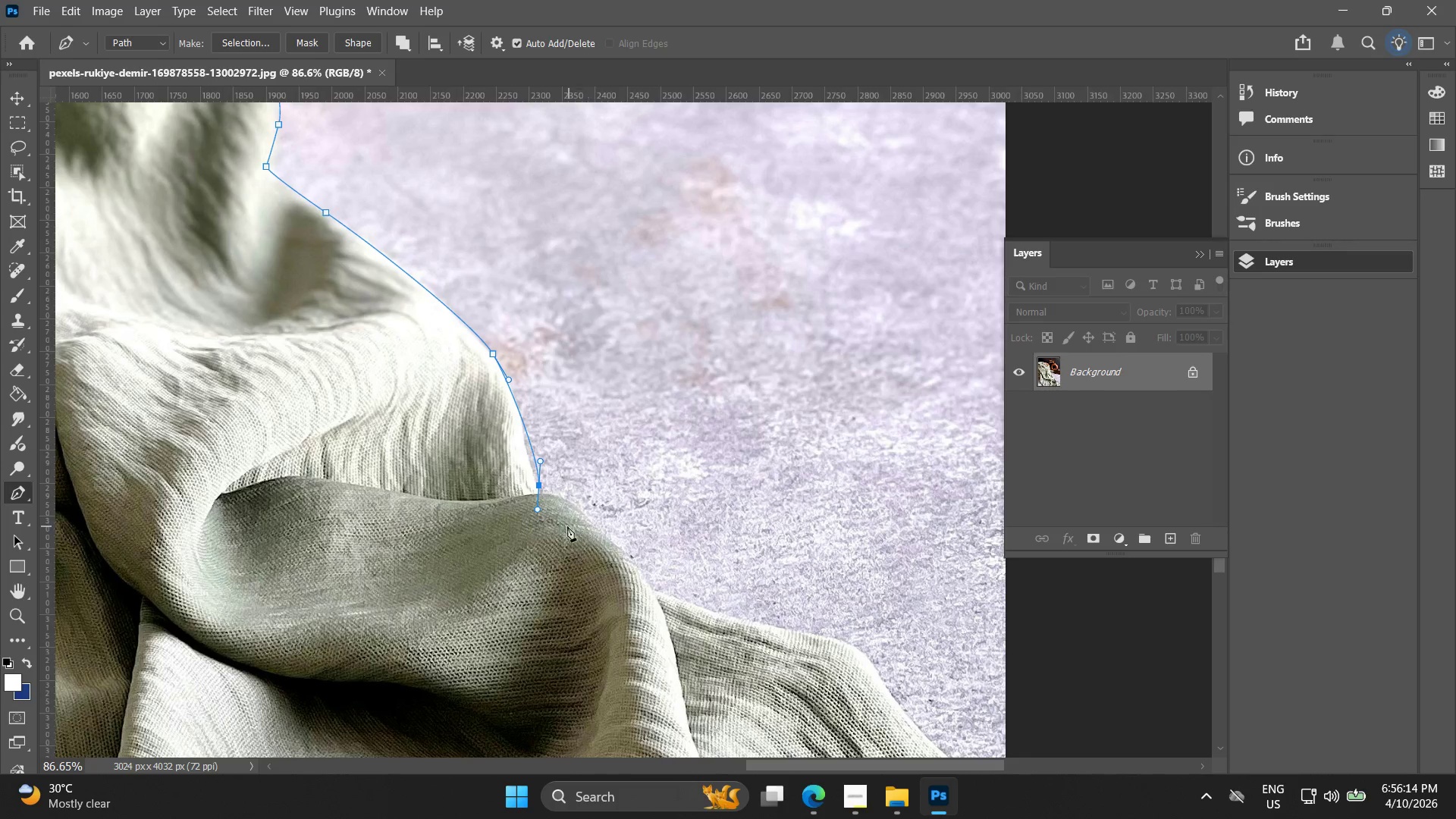 
hold_key(key=AltLeft, duration=0.56)
scroll: coordinate [539, 511], scroll_direction: up, amount: 4.0
 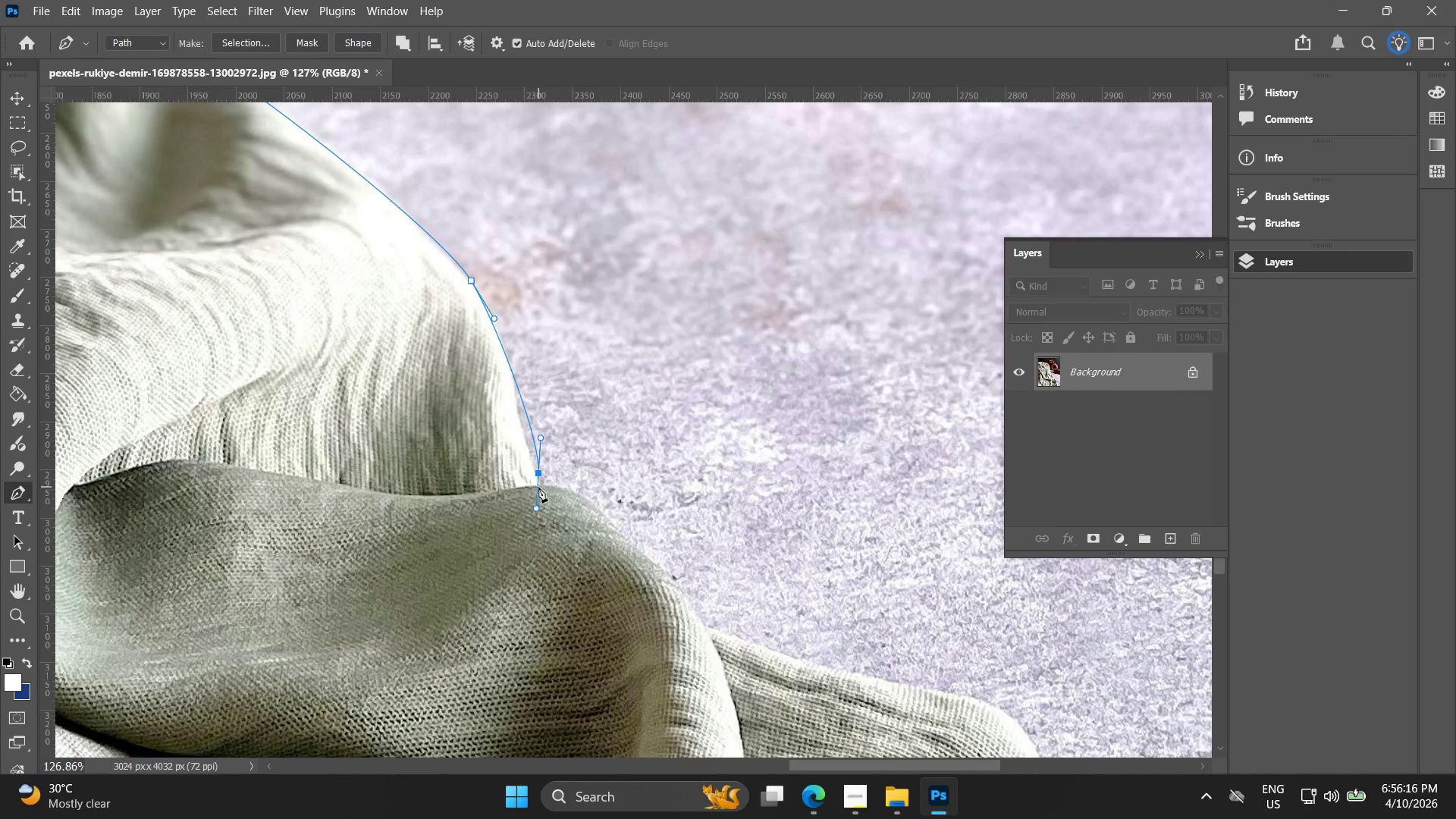 
left_click([538, 487])
 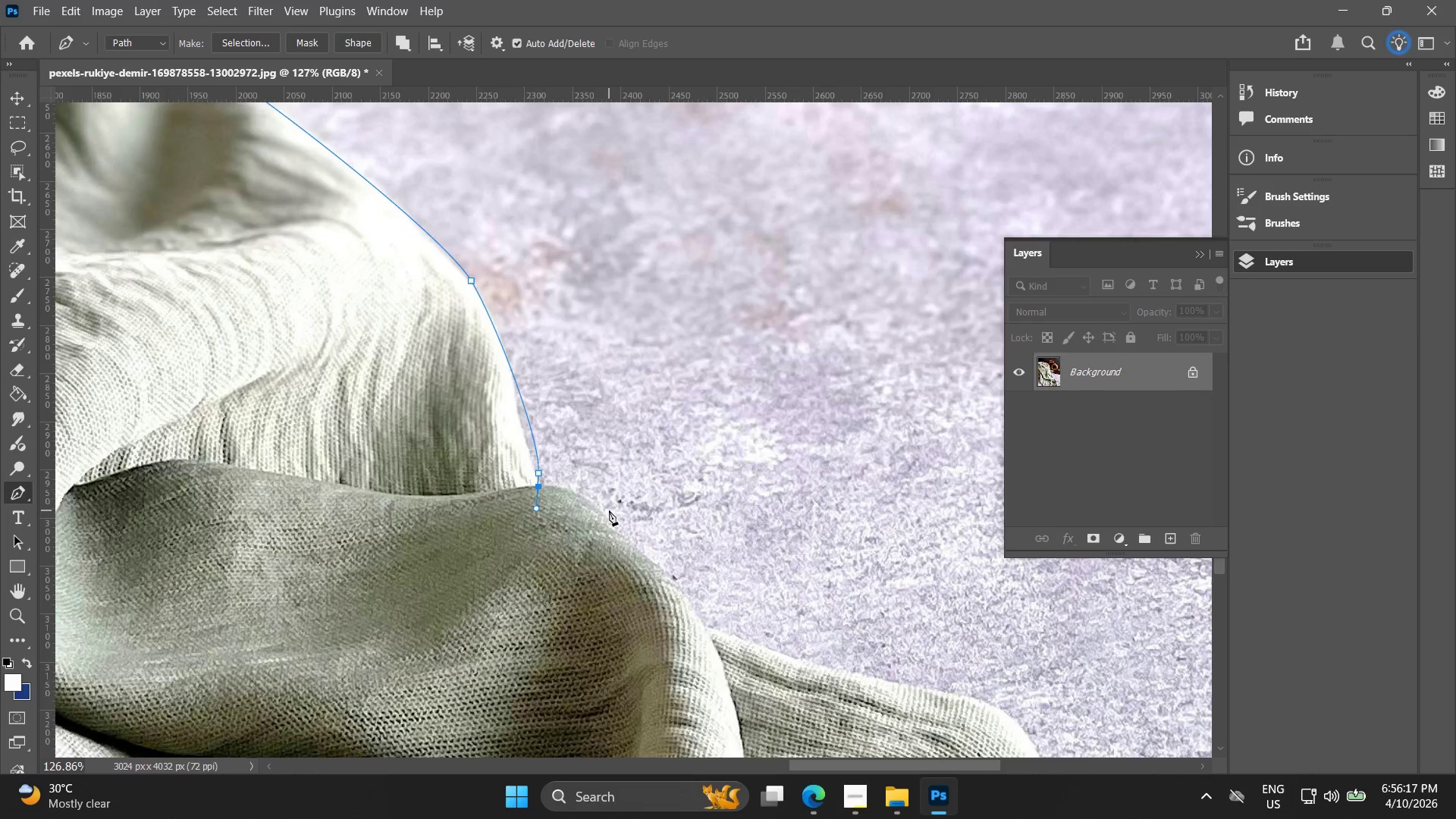 
left_click_drag(start_coordinate=[609, 510], to_coordinate=[635, 538])
 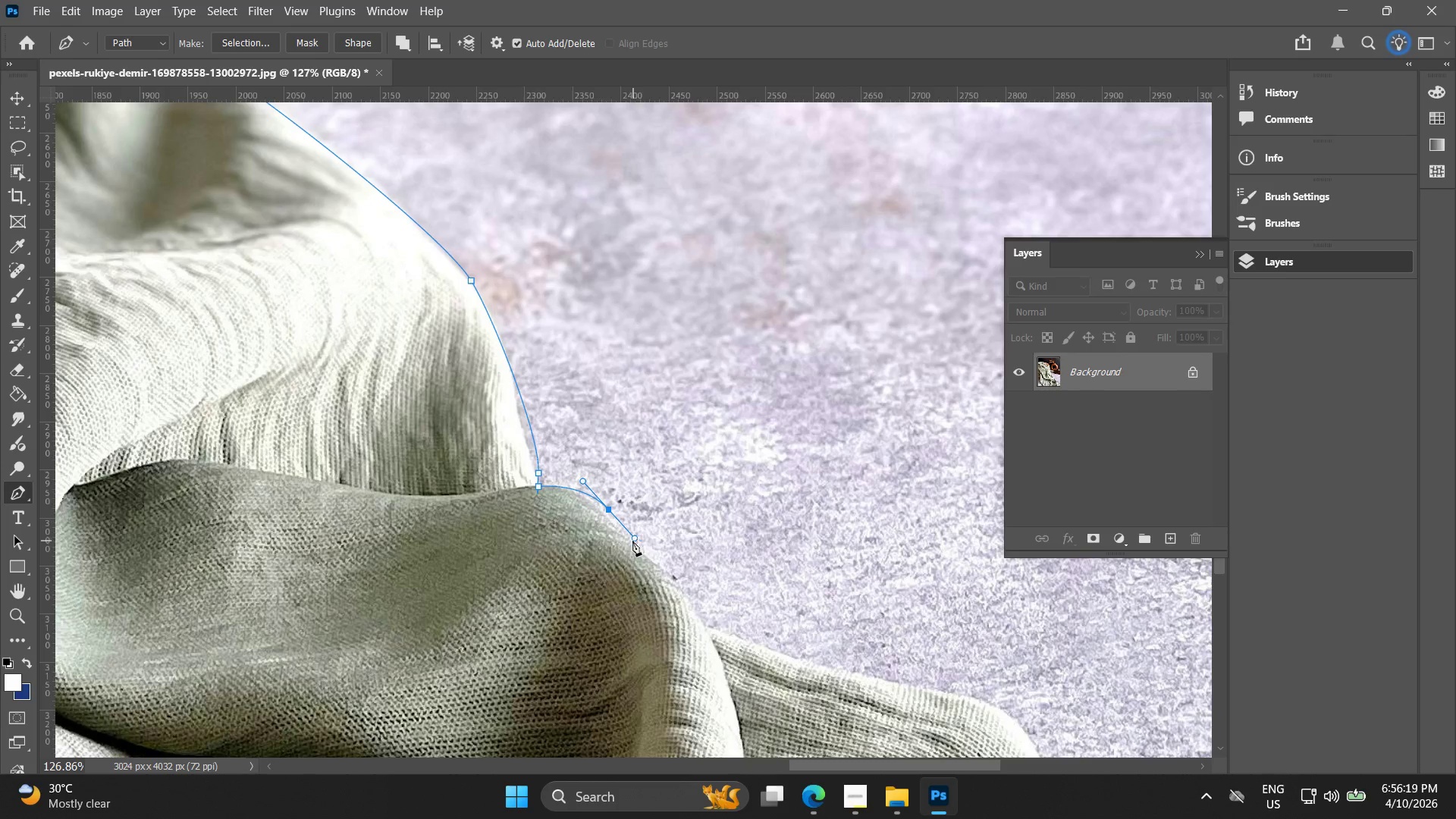 
hold_key(key=AltLeft, duration=0.34)
 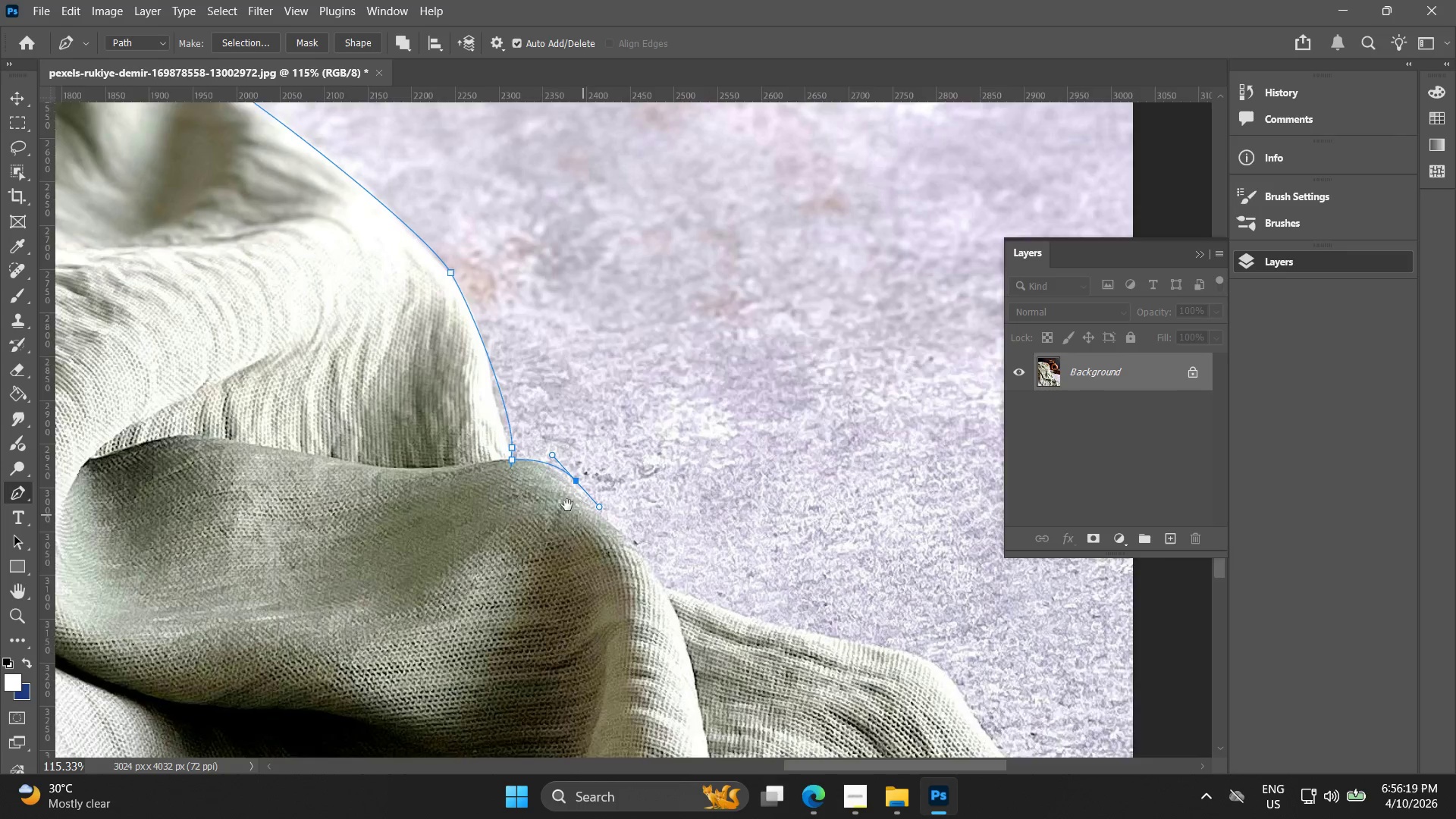 
hold_key(key=Space, duration=0.58)
 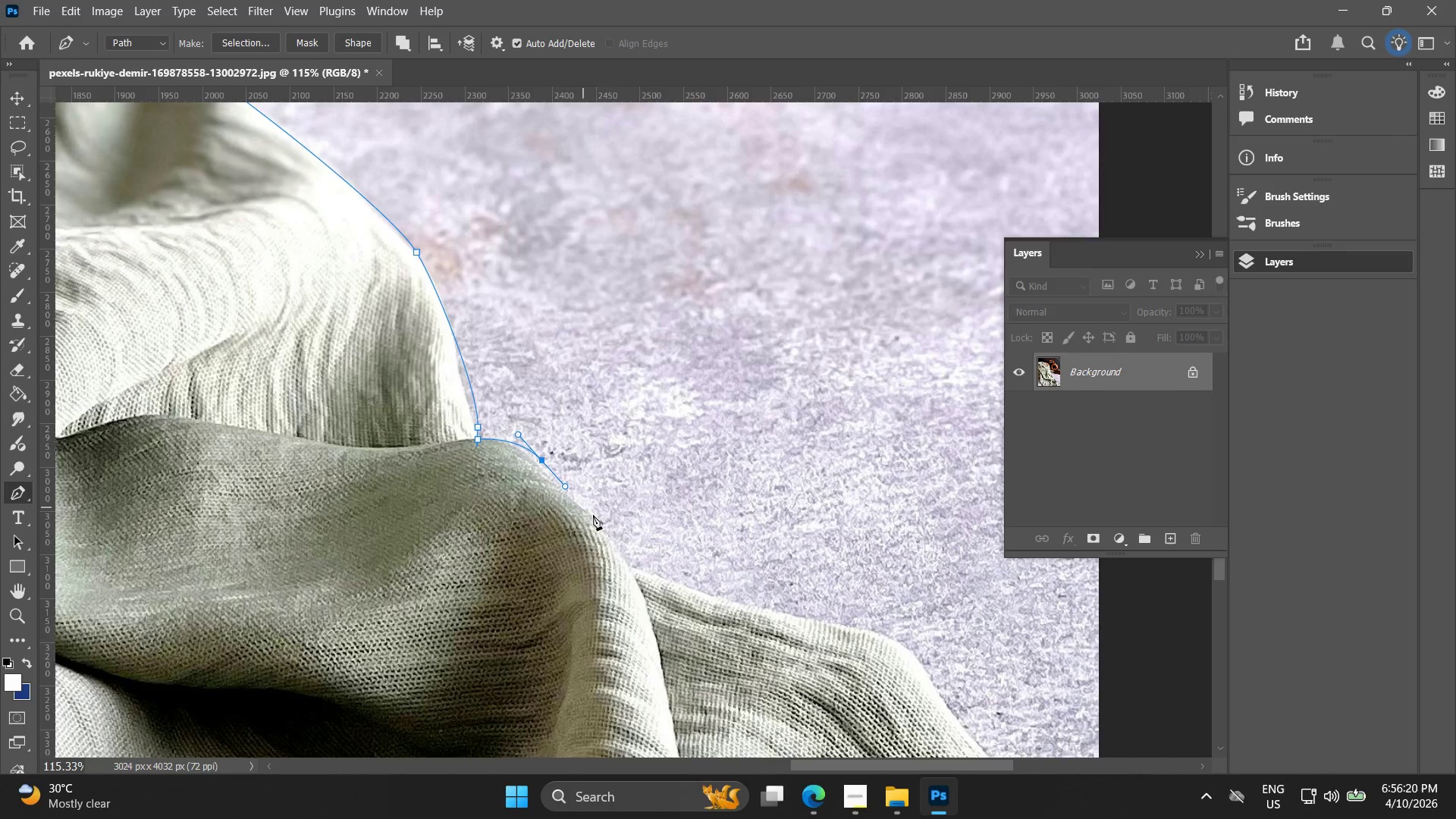 
left_click_drag(start_coordinate=[629, 553], to_coordinate=[560, 500])
 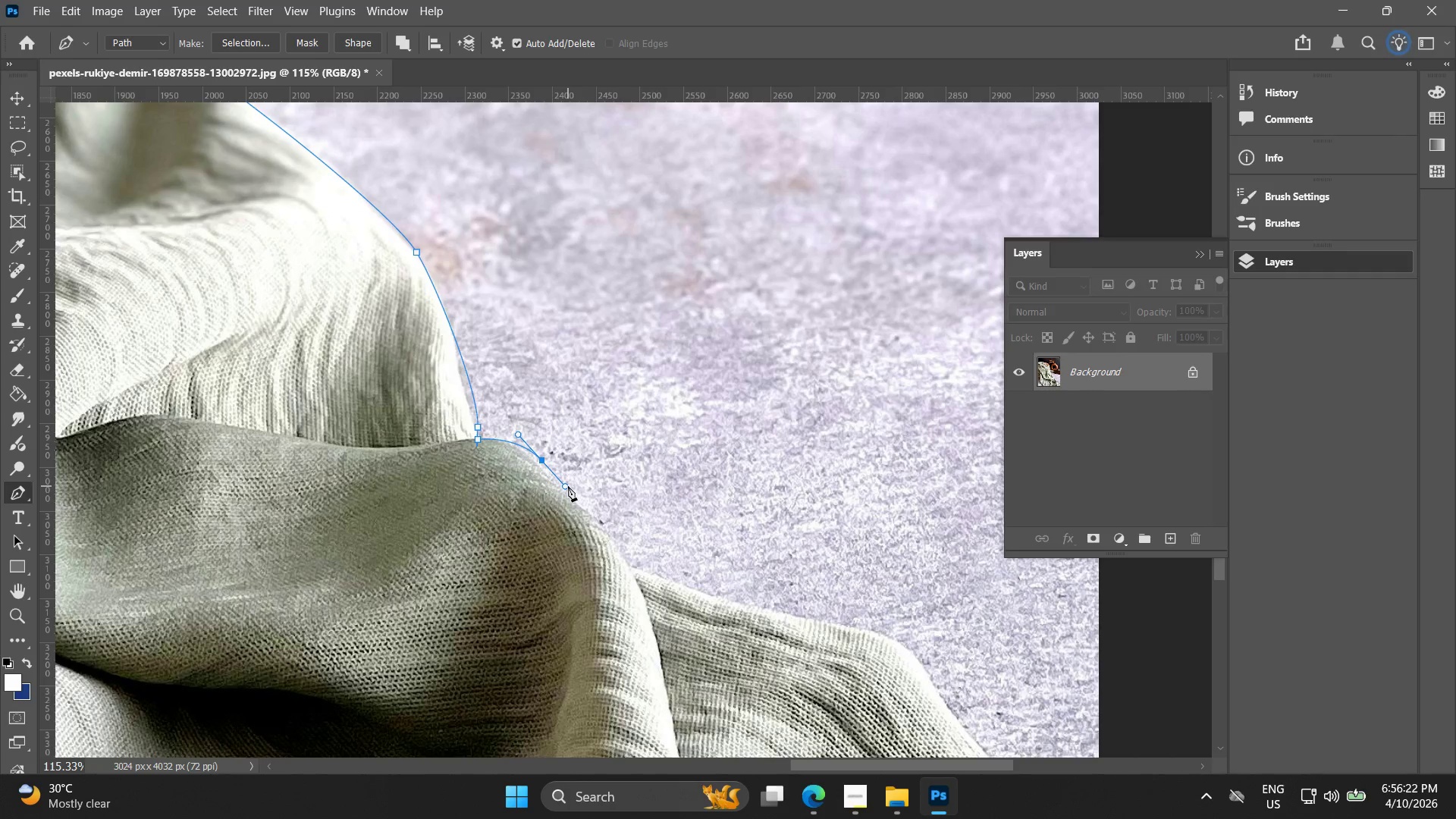 
scroll: coordinate [626, 540], scroll_direction: down, amount: 1.0
 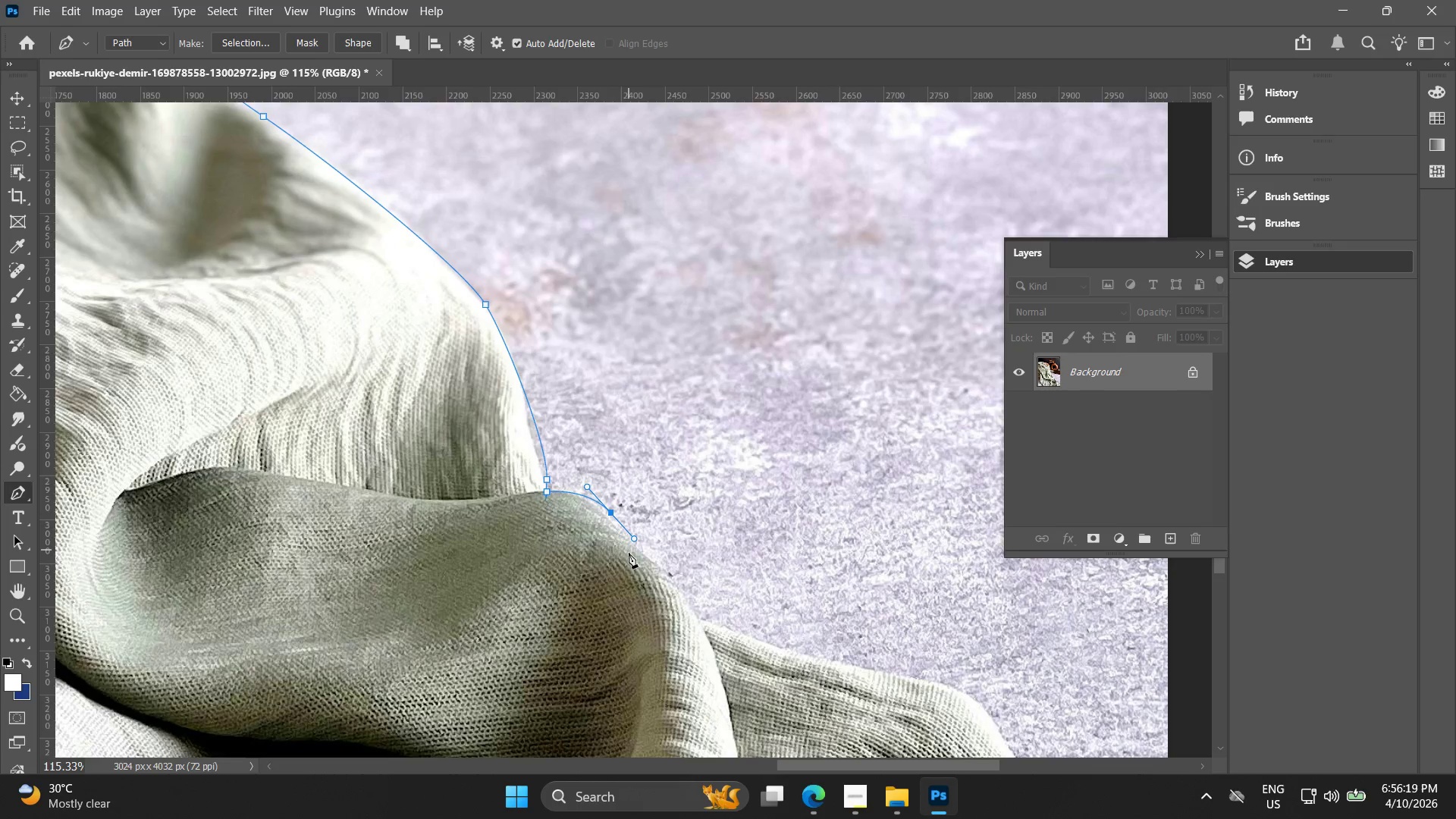 
left_click([567, 485])
 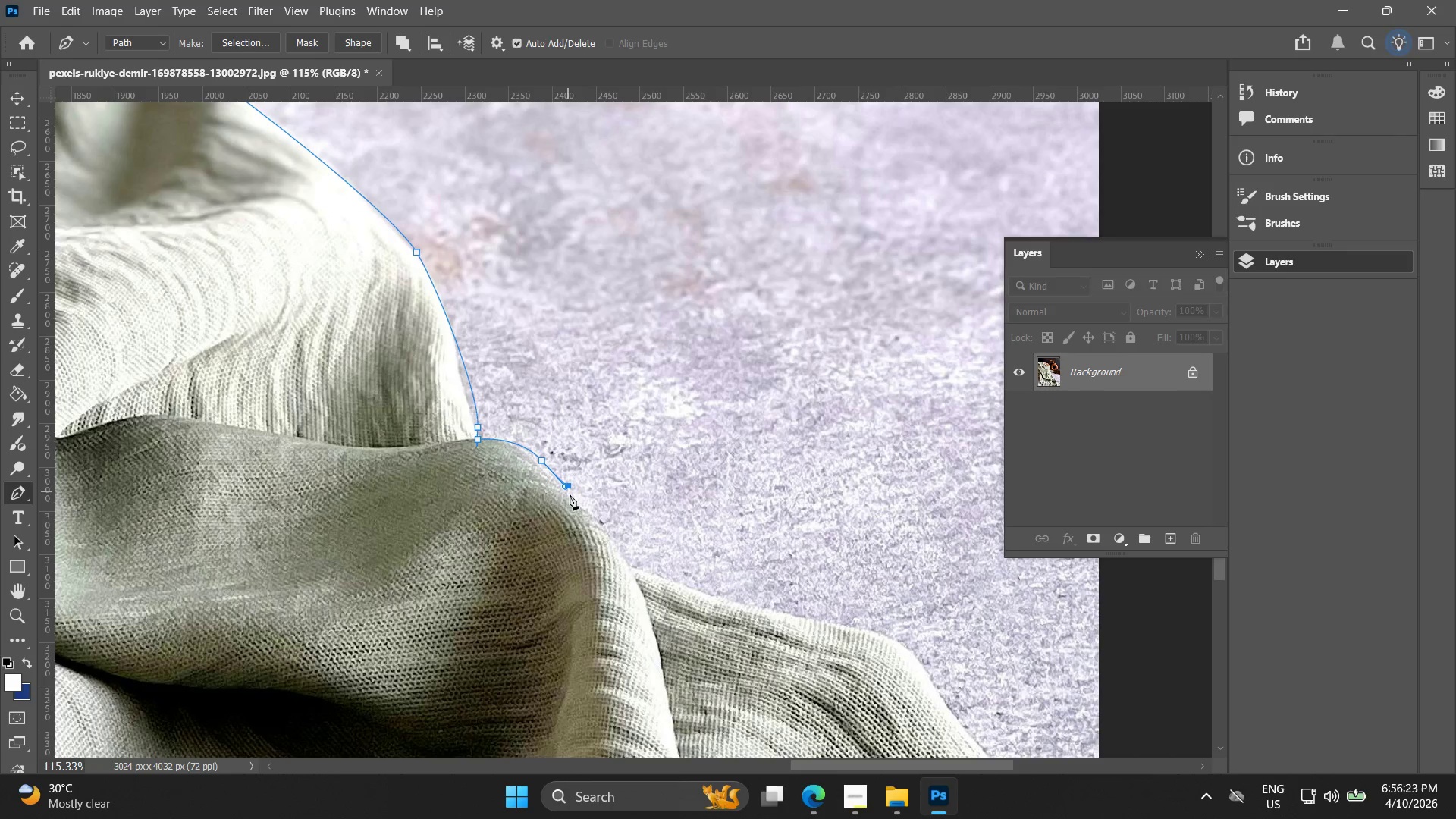 
hold_key(key=AltLeft, duration=0.67)
scroll: coordinate [570, 497], scroll_direction: up, amount: 4.0
 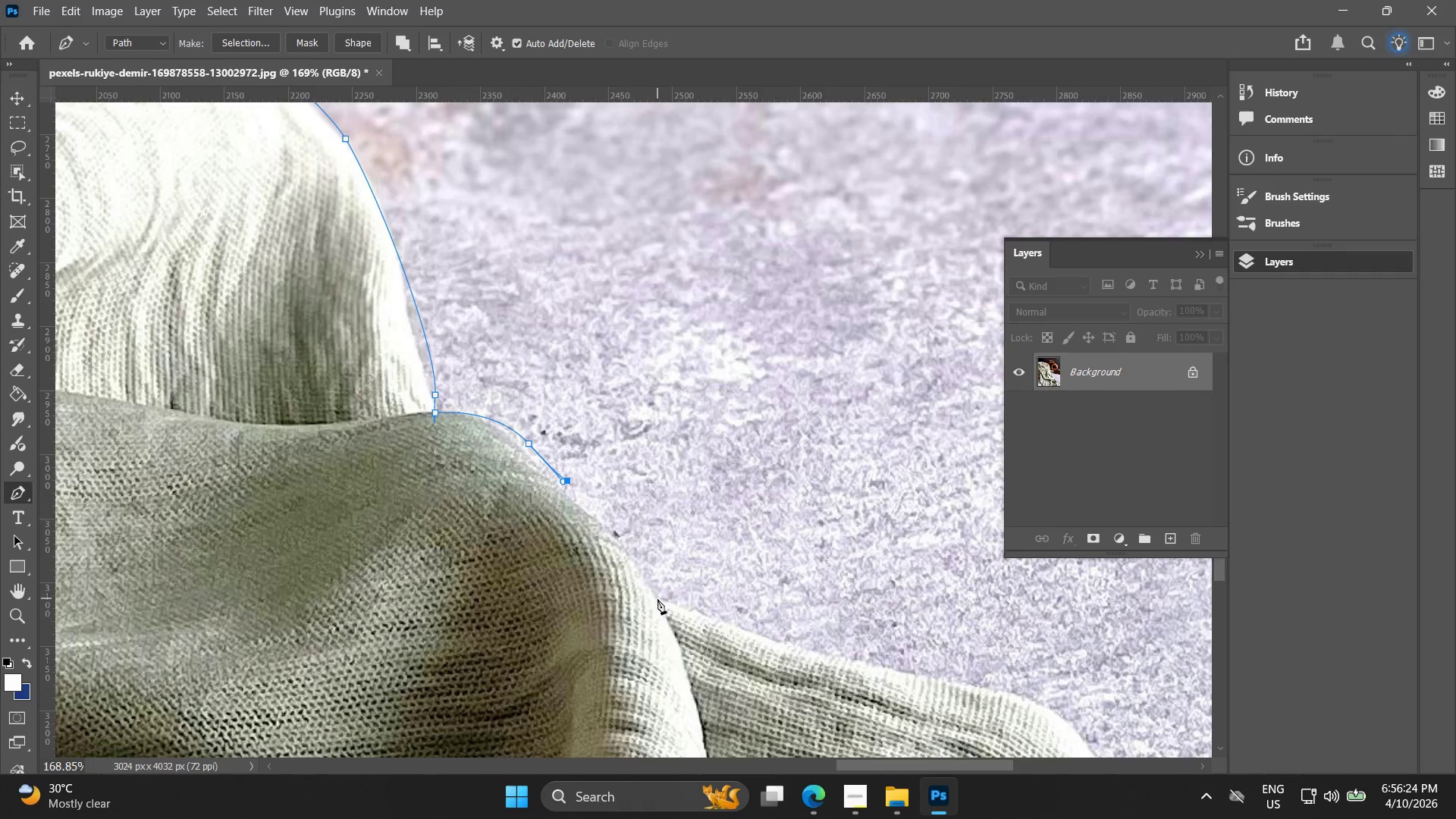 
left_click_drag(start_coordinate=[657, 599], to_coordinate=[666, 636])
 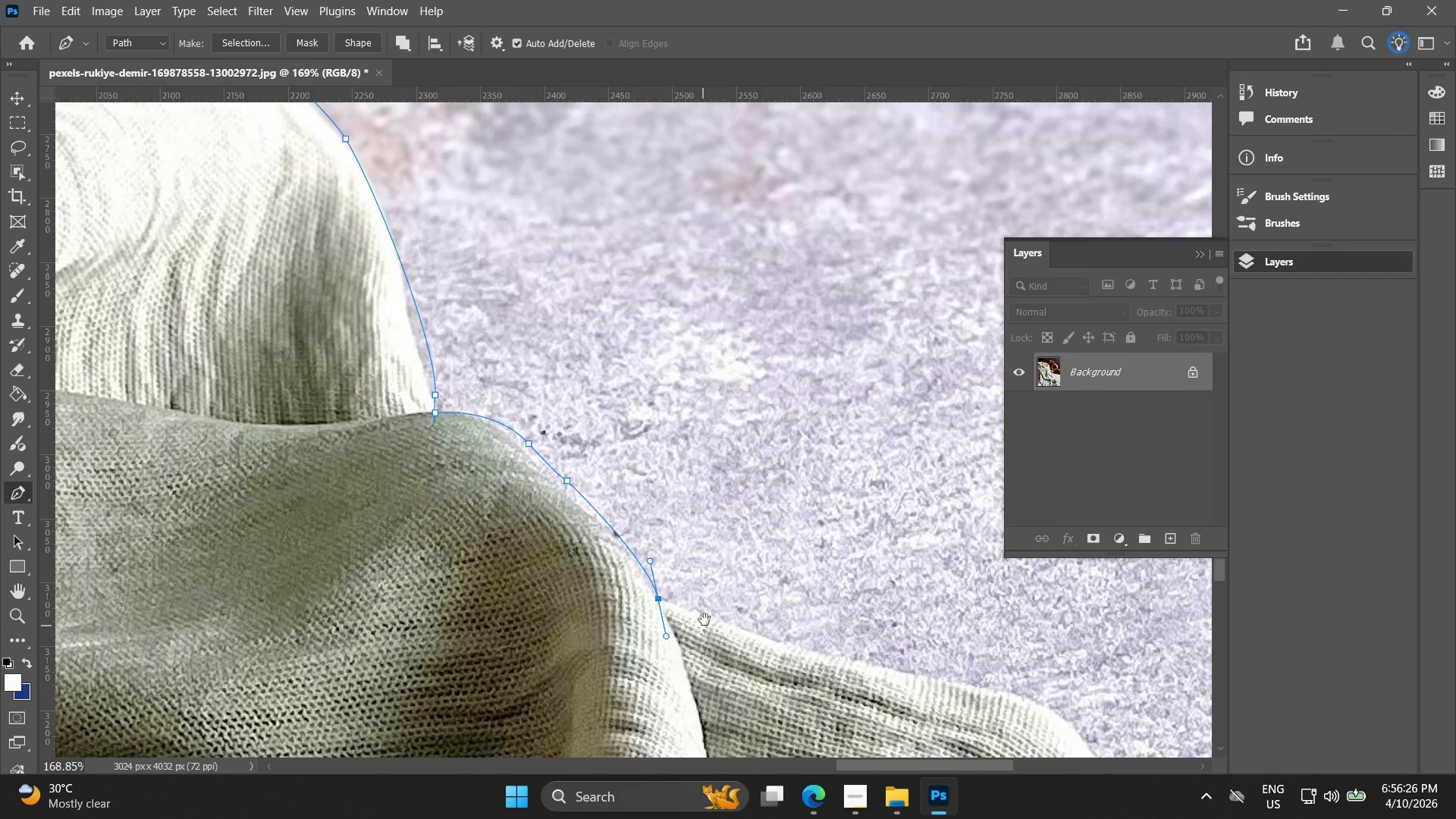 
hold_key(key=Space, duration=0.61)
 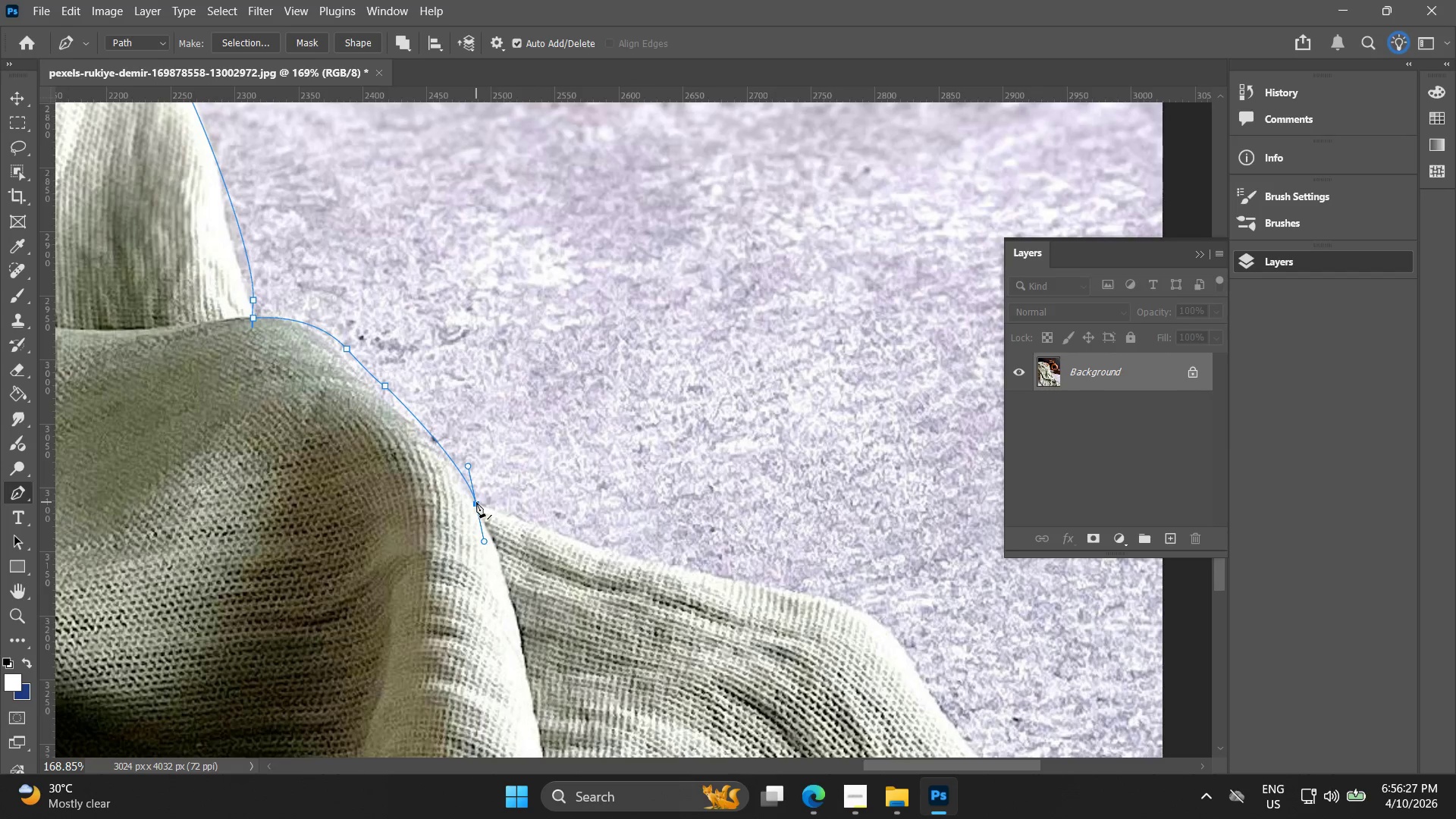 
left_click_drag(start_coordinate=[670, 588], to_coordinate=[509, 504])
 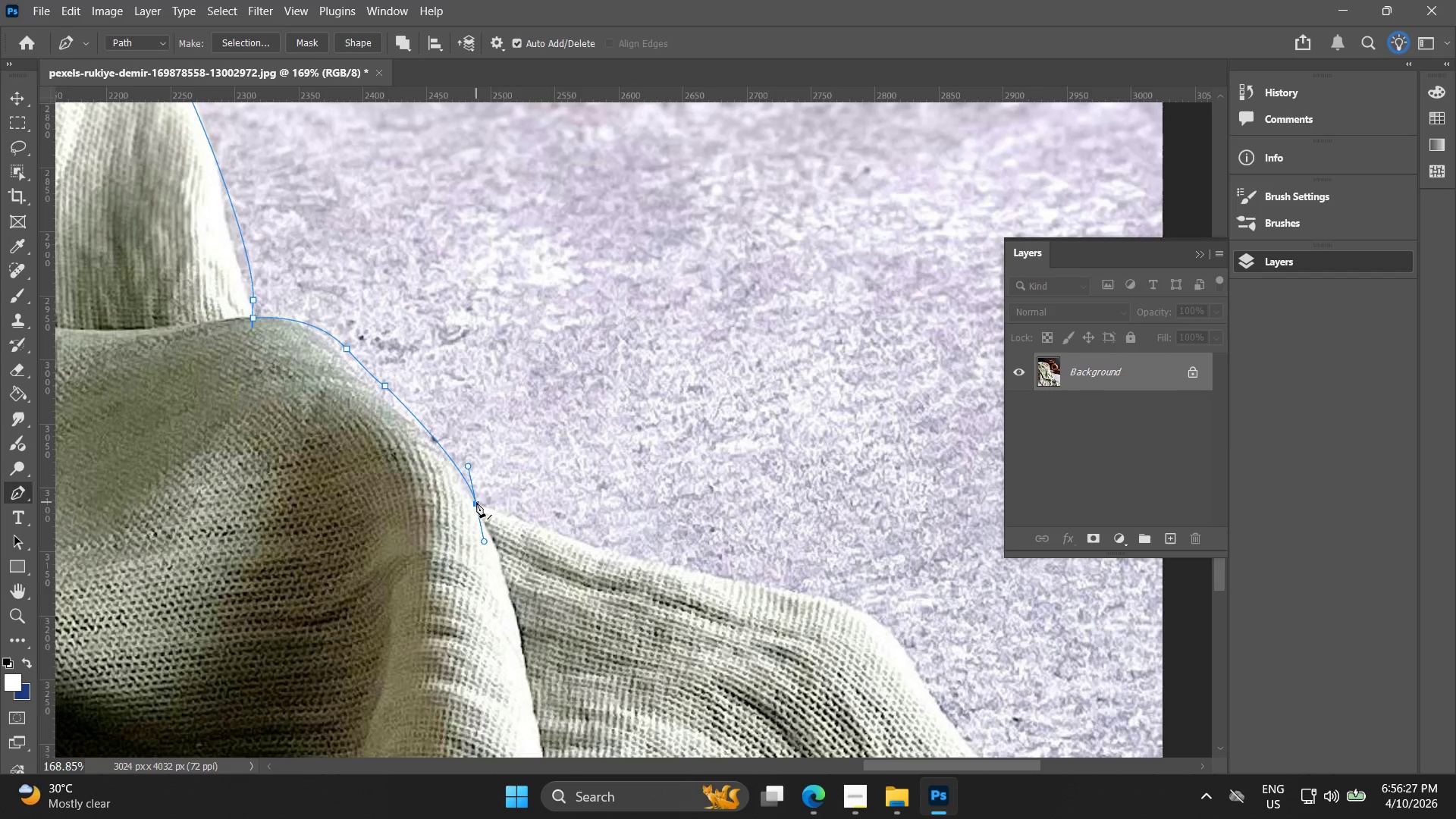 
left_click([476, 502])
 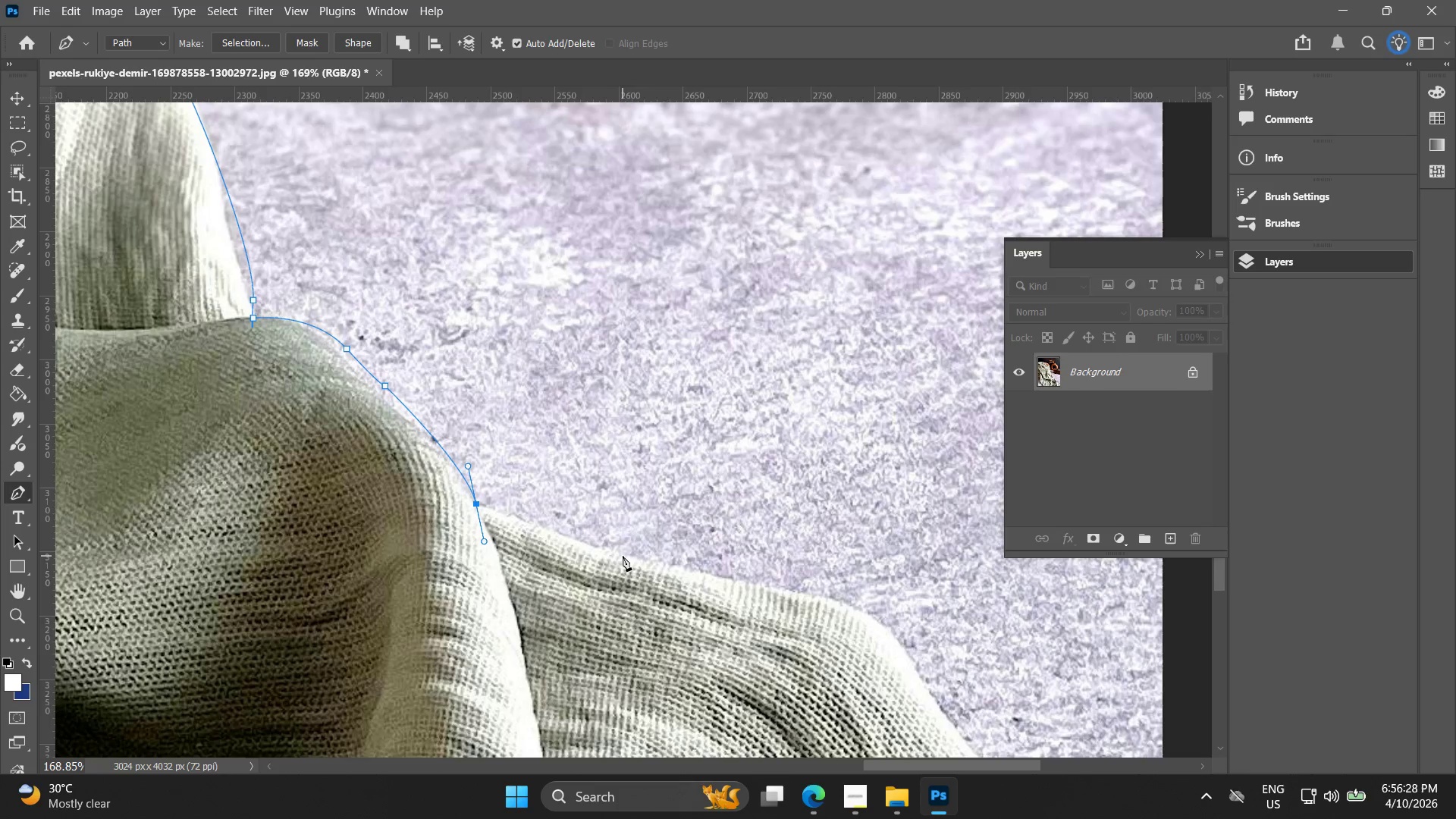 
left_click_drag(start_coordinate=[623, 556], to_coordinate=[658, 594])
 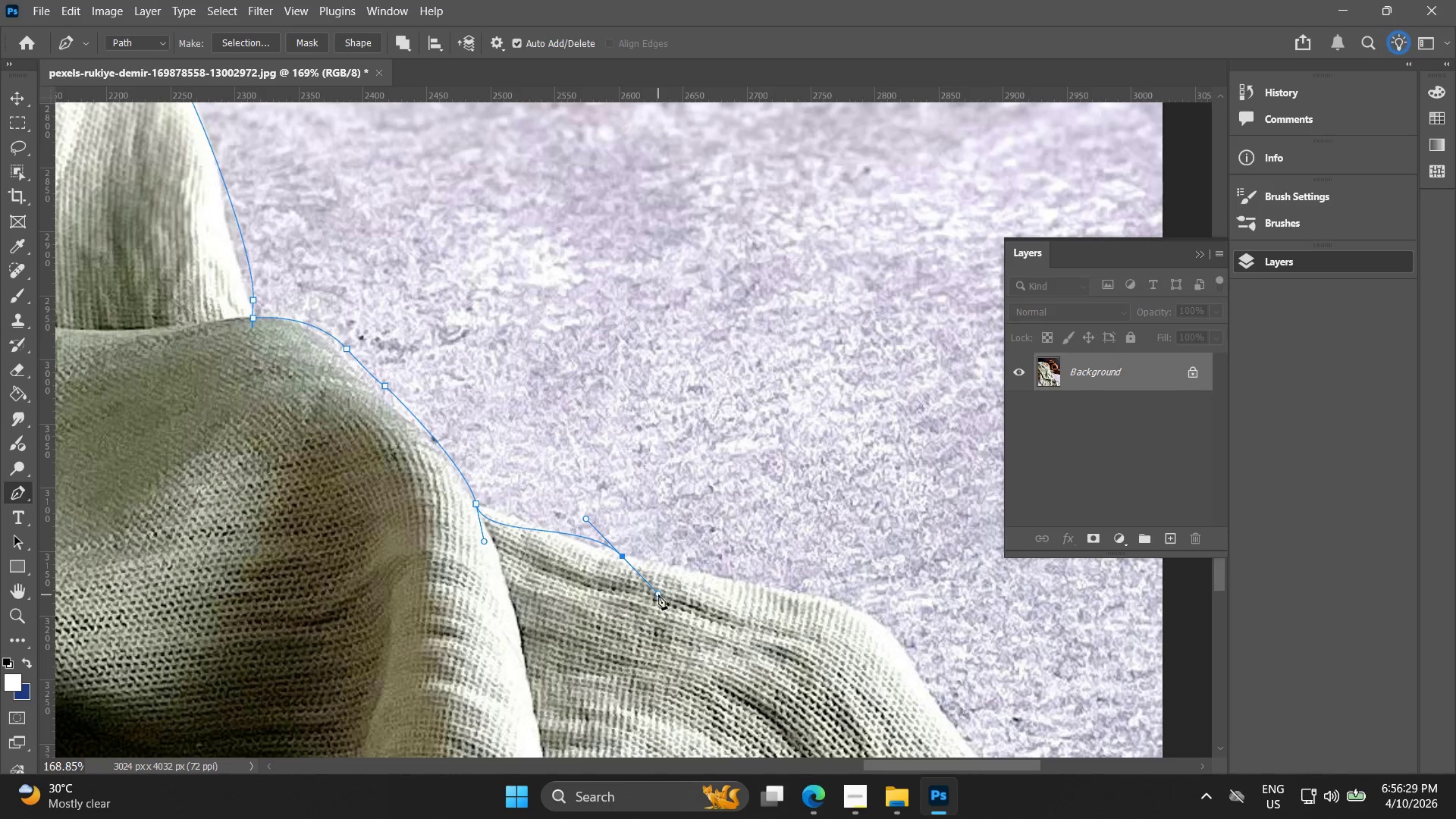 
key(Control+Z)
 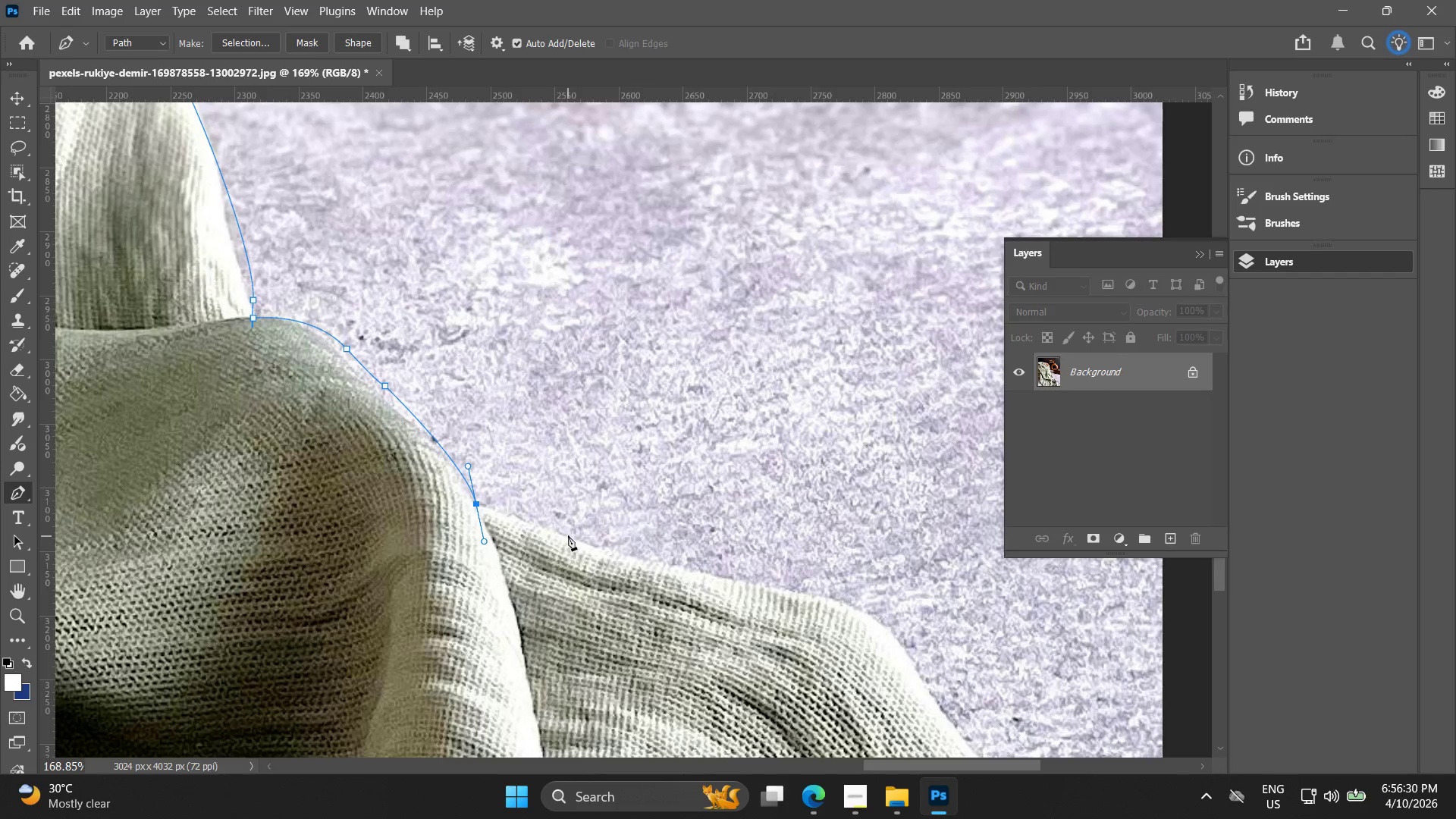 
left_click([567, 532])
 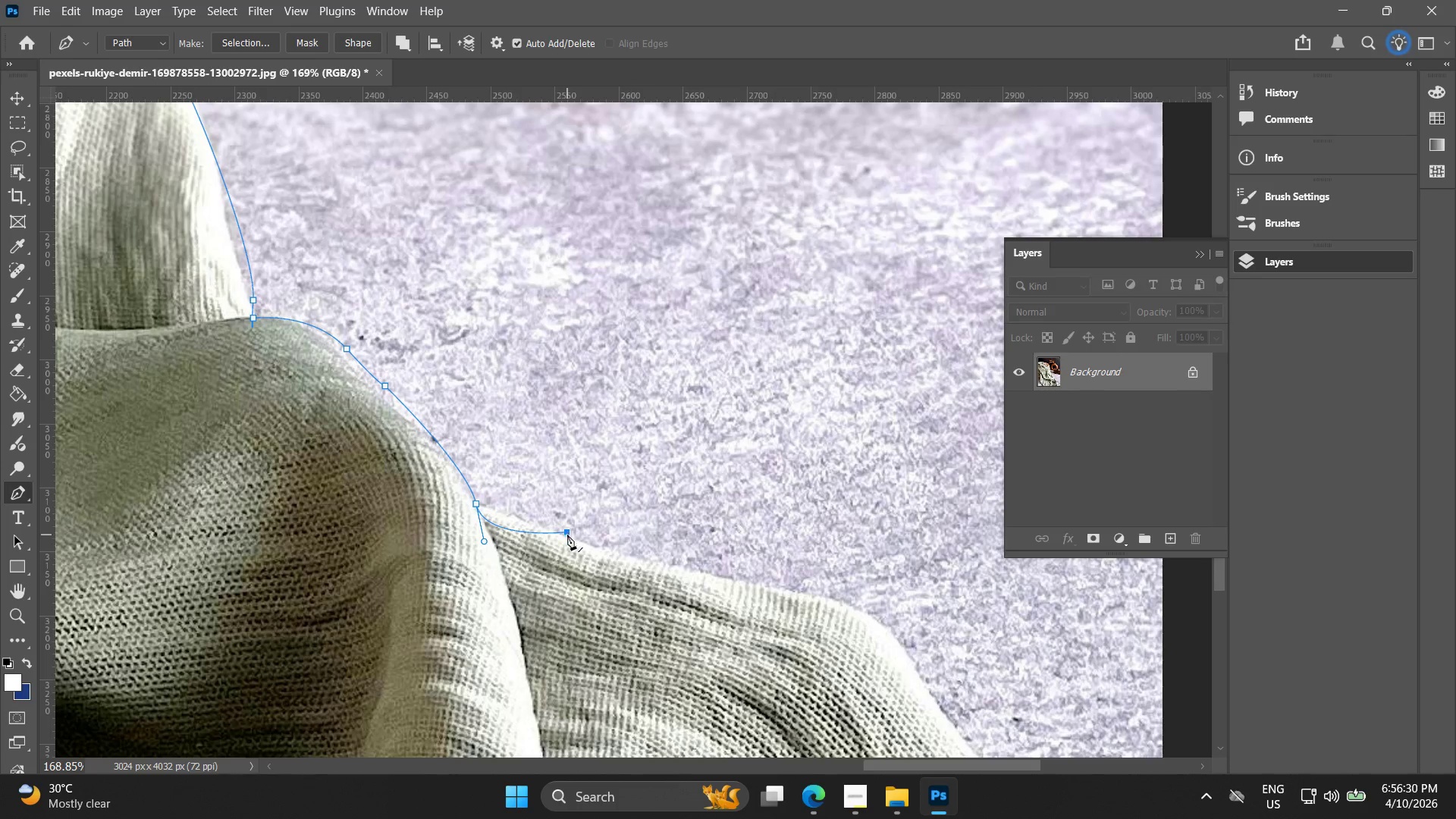 
key(Control+Z)
 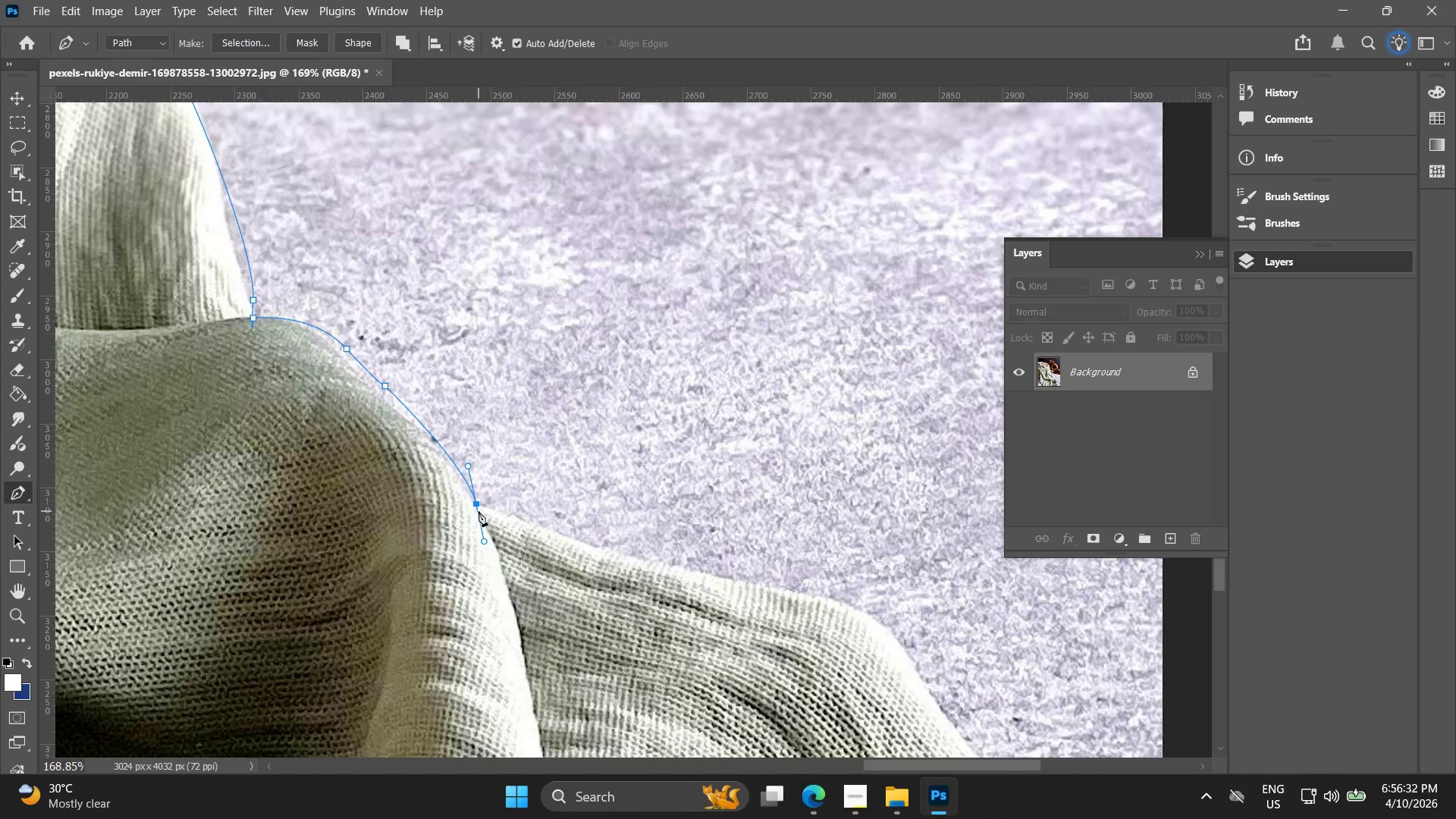 
left_click([478, 508])
 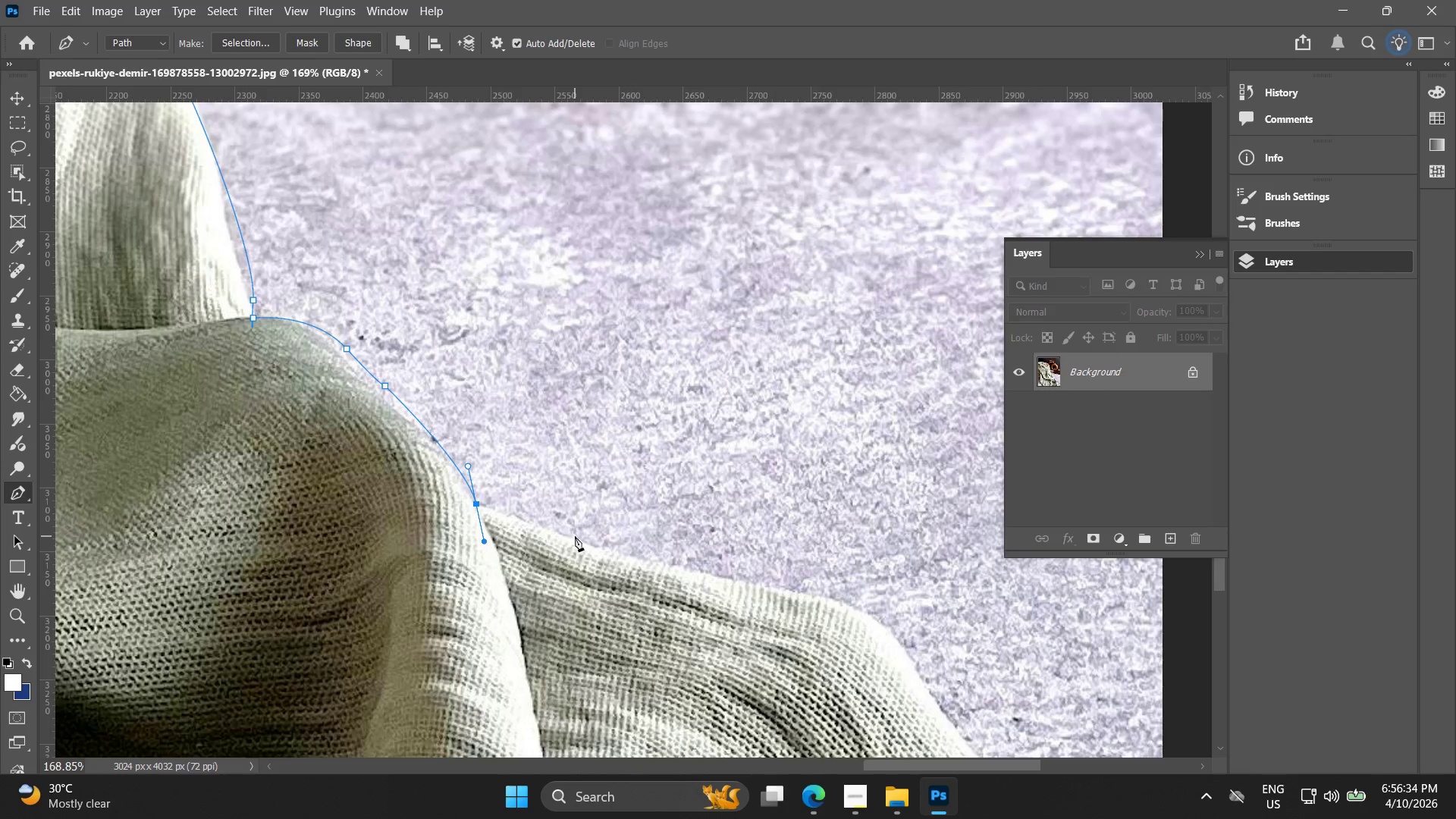 
left_click([578, 542])
 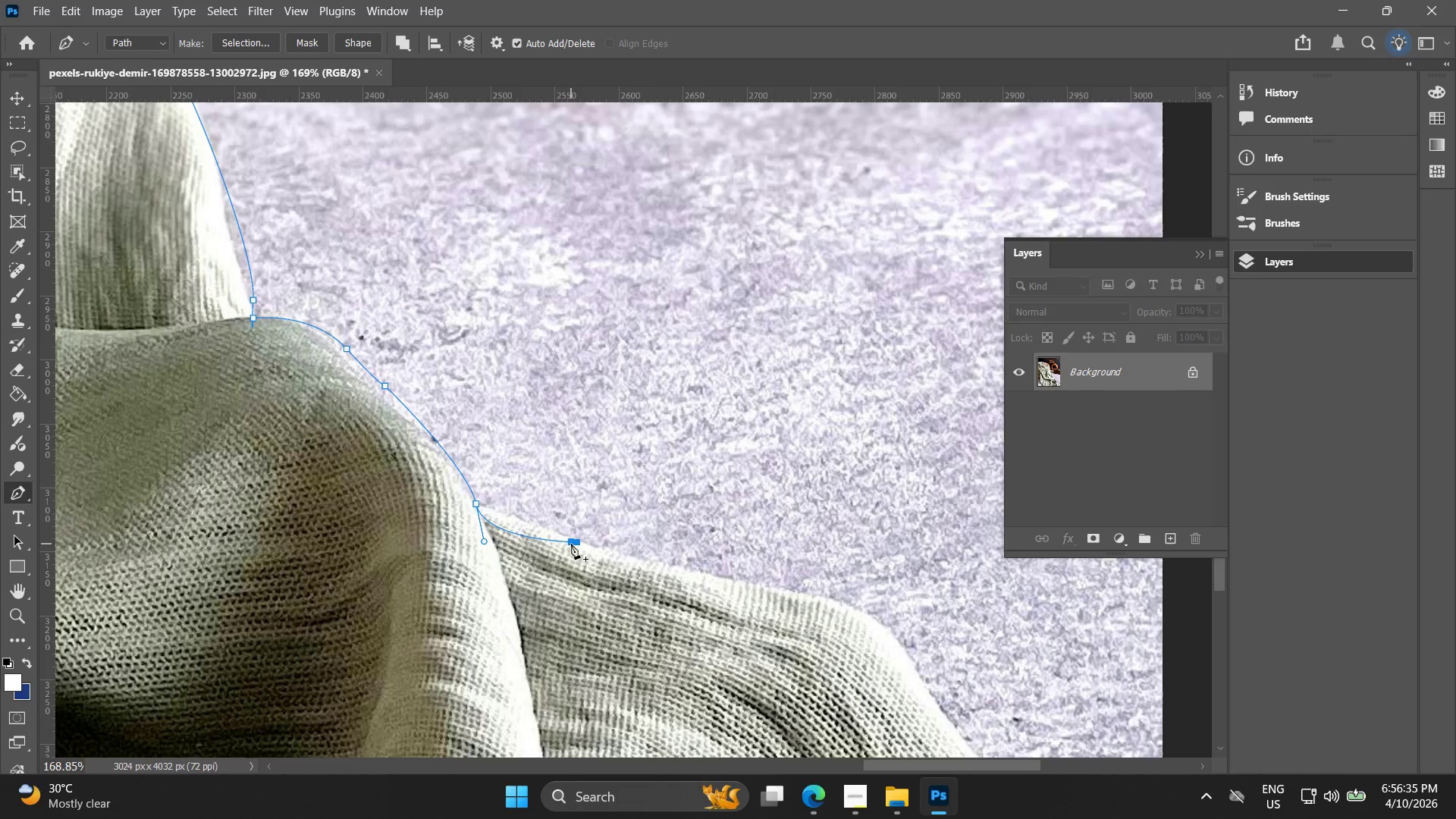 
key(Control+Z)
 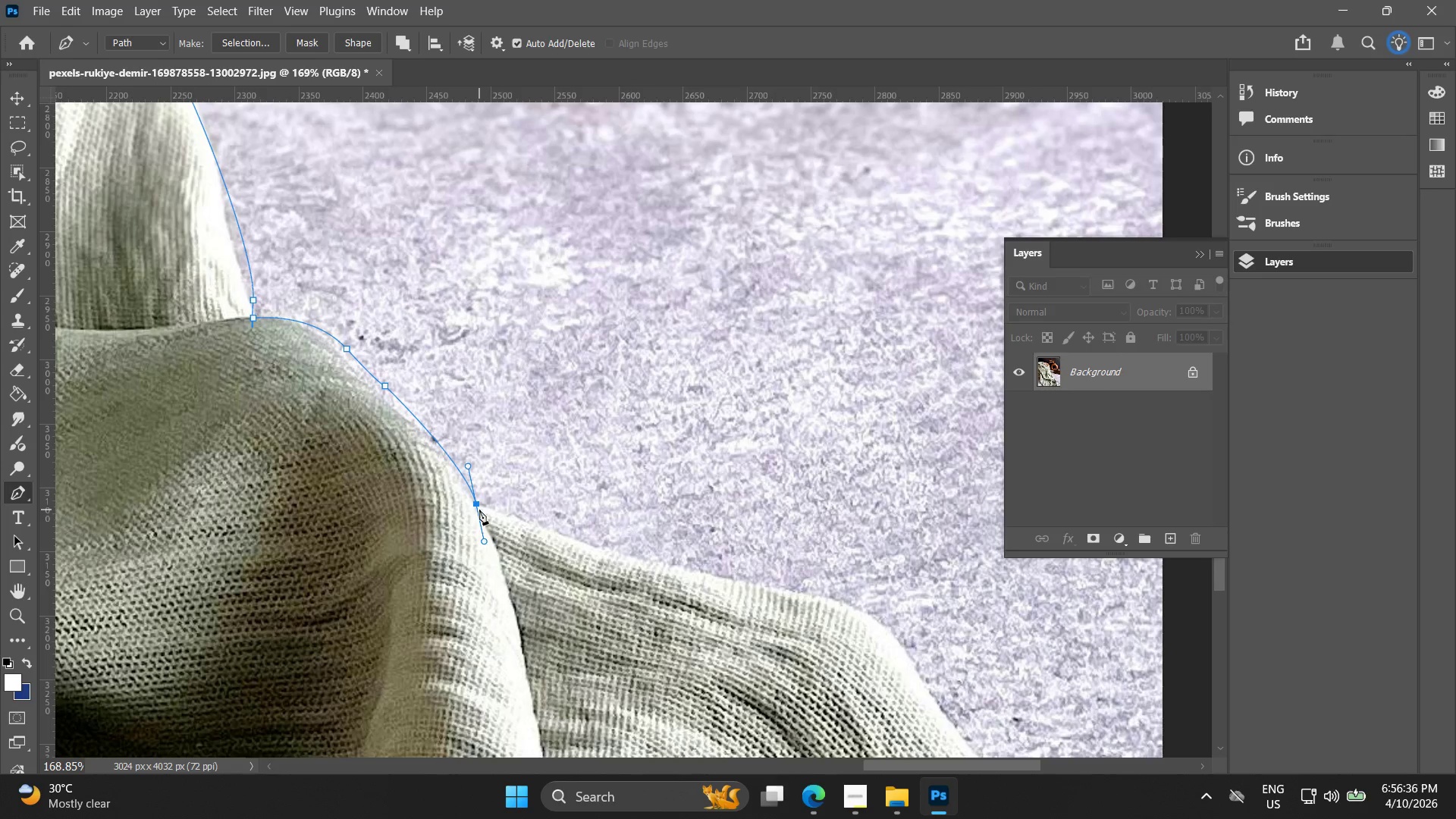 
left_click([478, 506])
 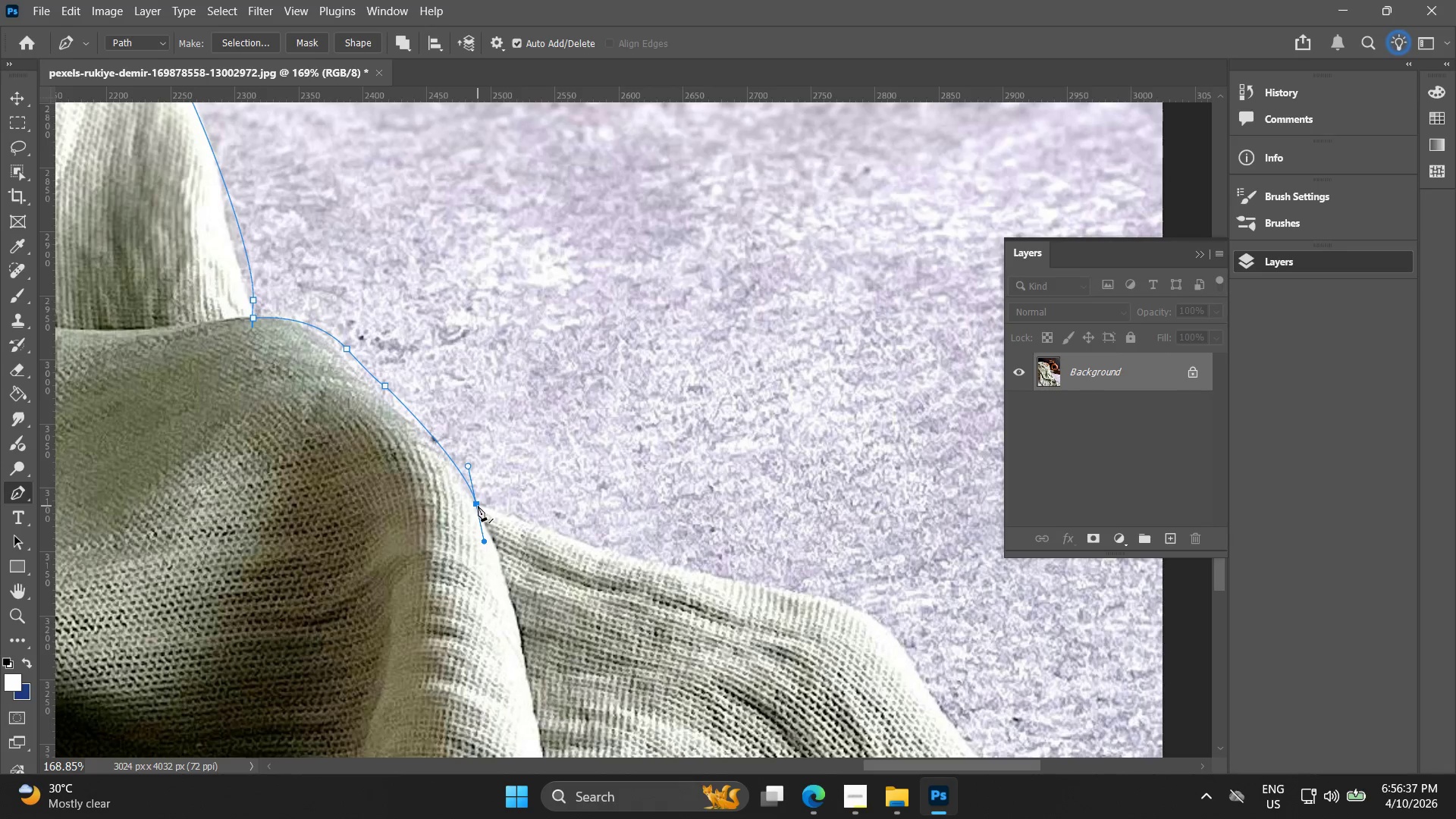 
hold_key(key=AltLeft, duration=0.52)
scroll: coordinate [476, 510], scroll_direction: up, amount: 4.0
 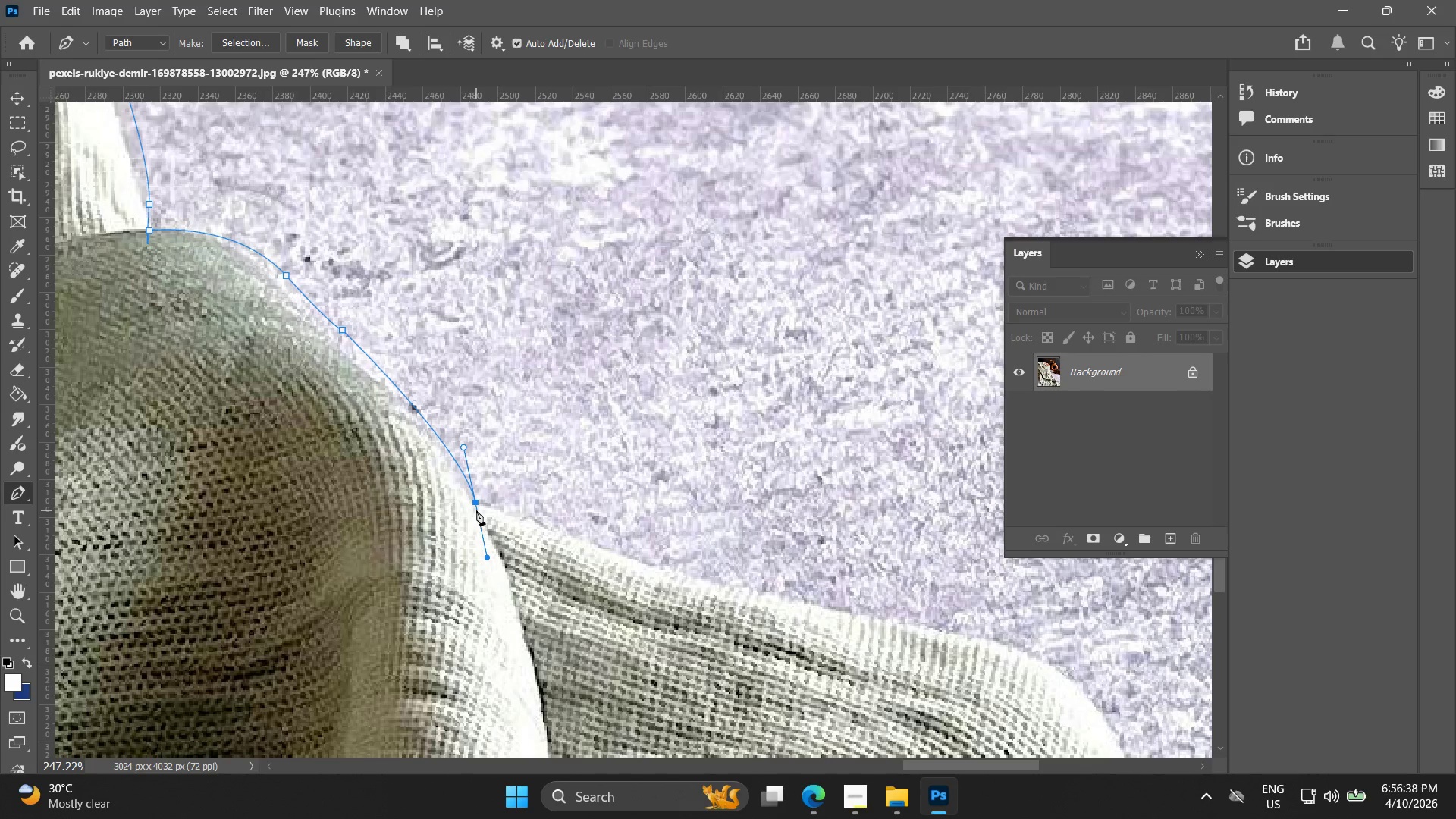 
left_click([476, 497])
 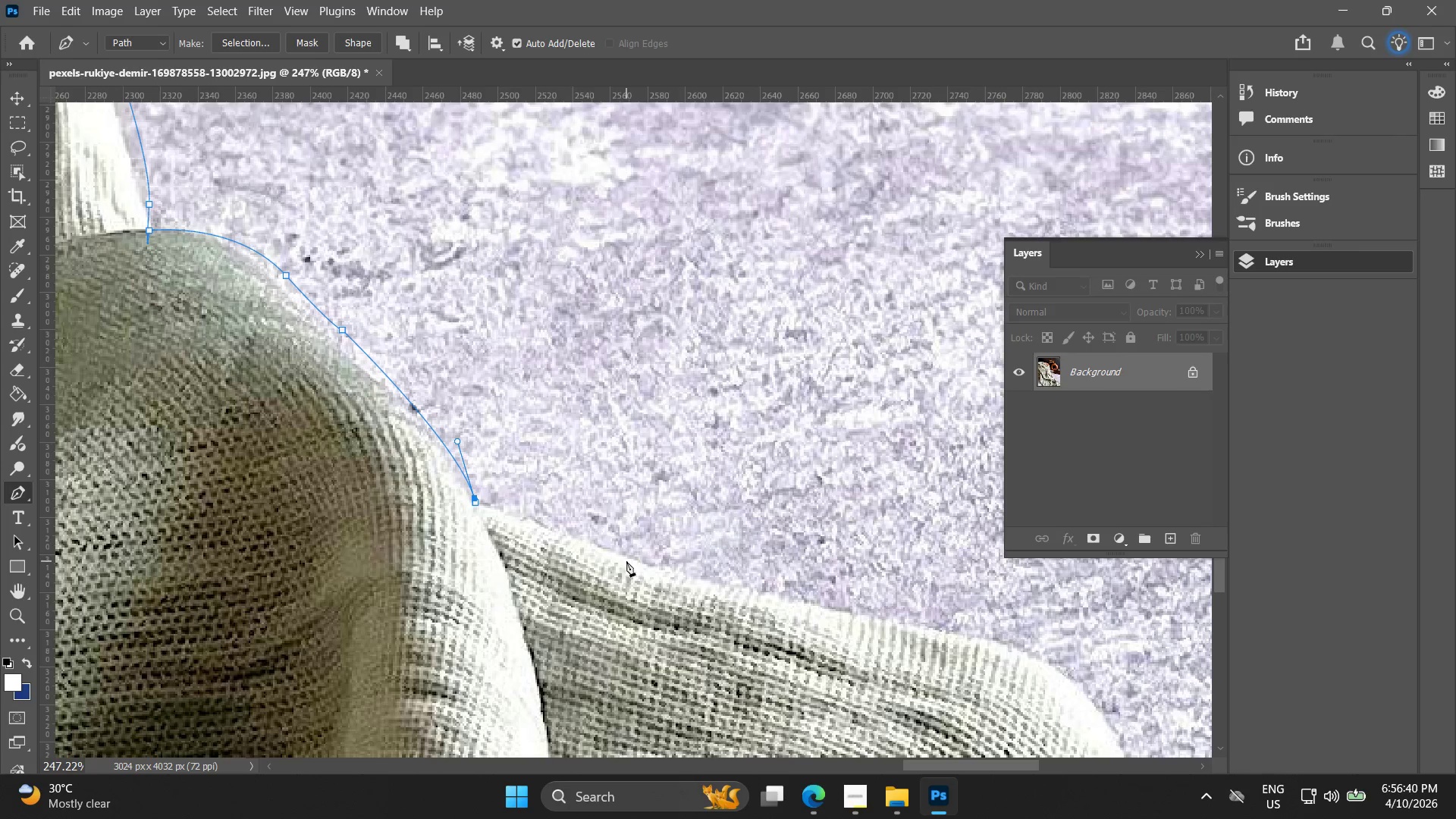 
left_click([639, 564])
 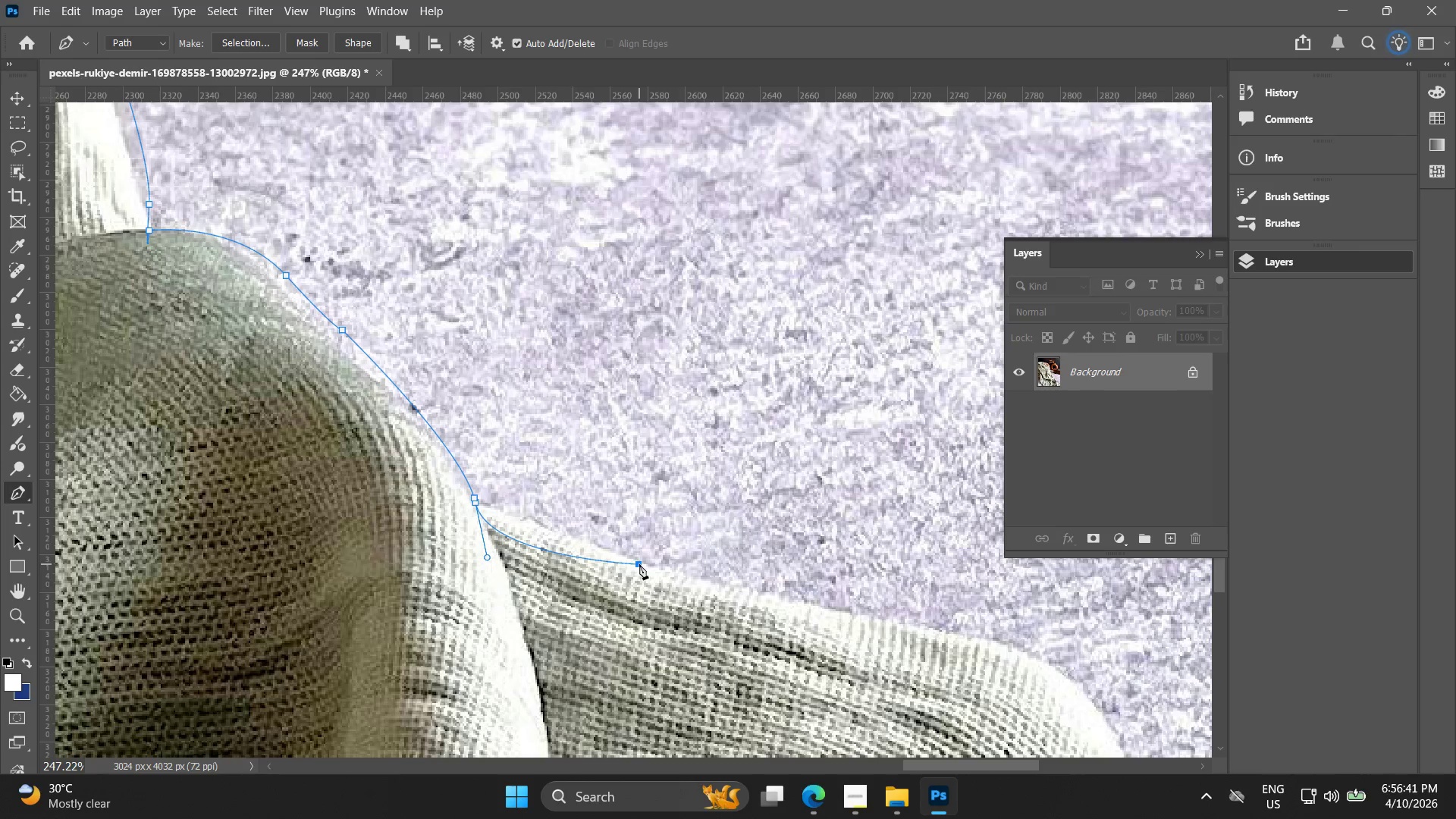 
key(Control+Z)
 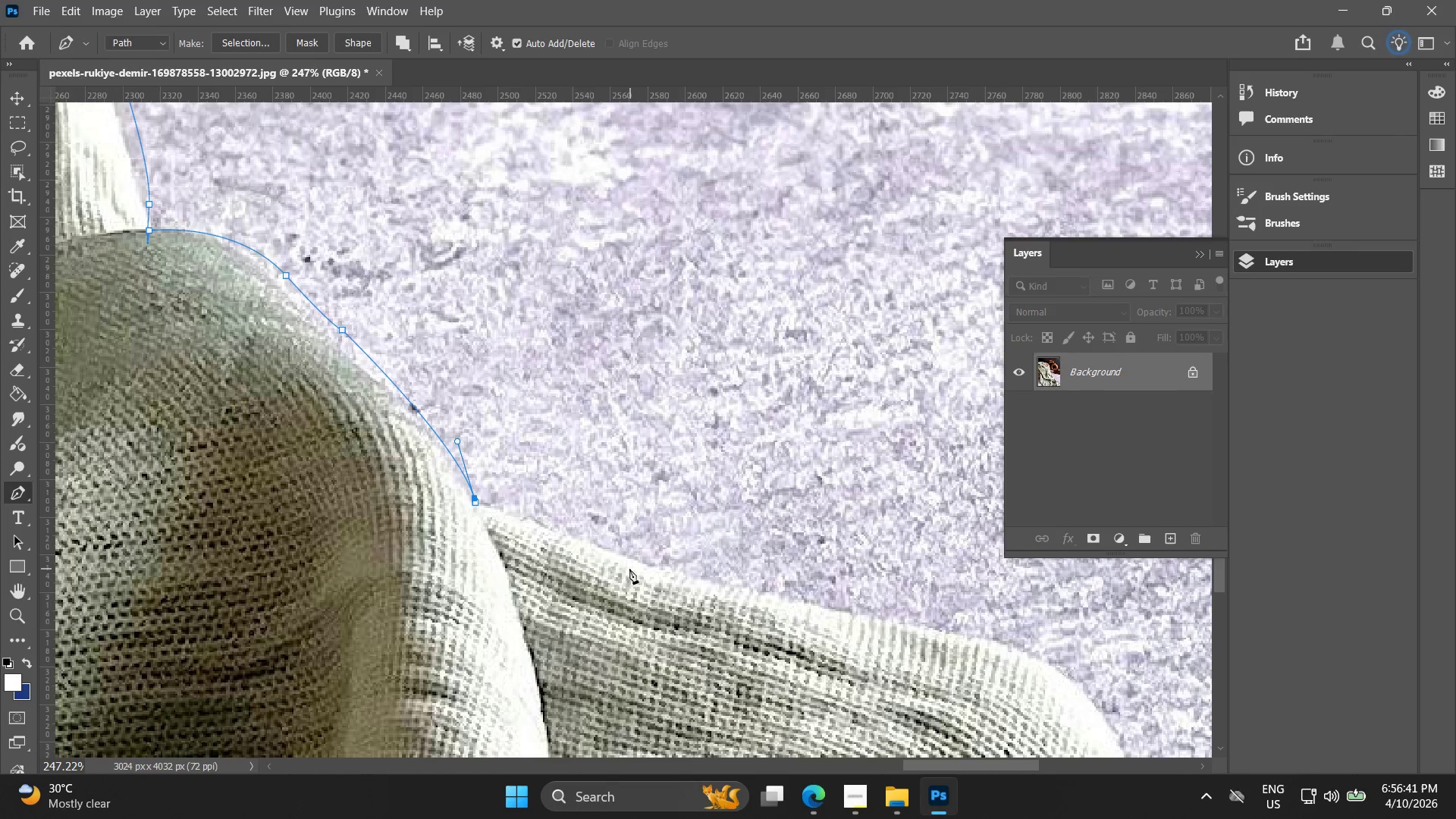 
key(Control+Z)
 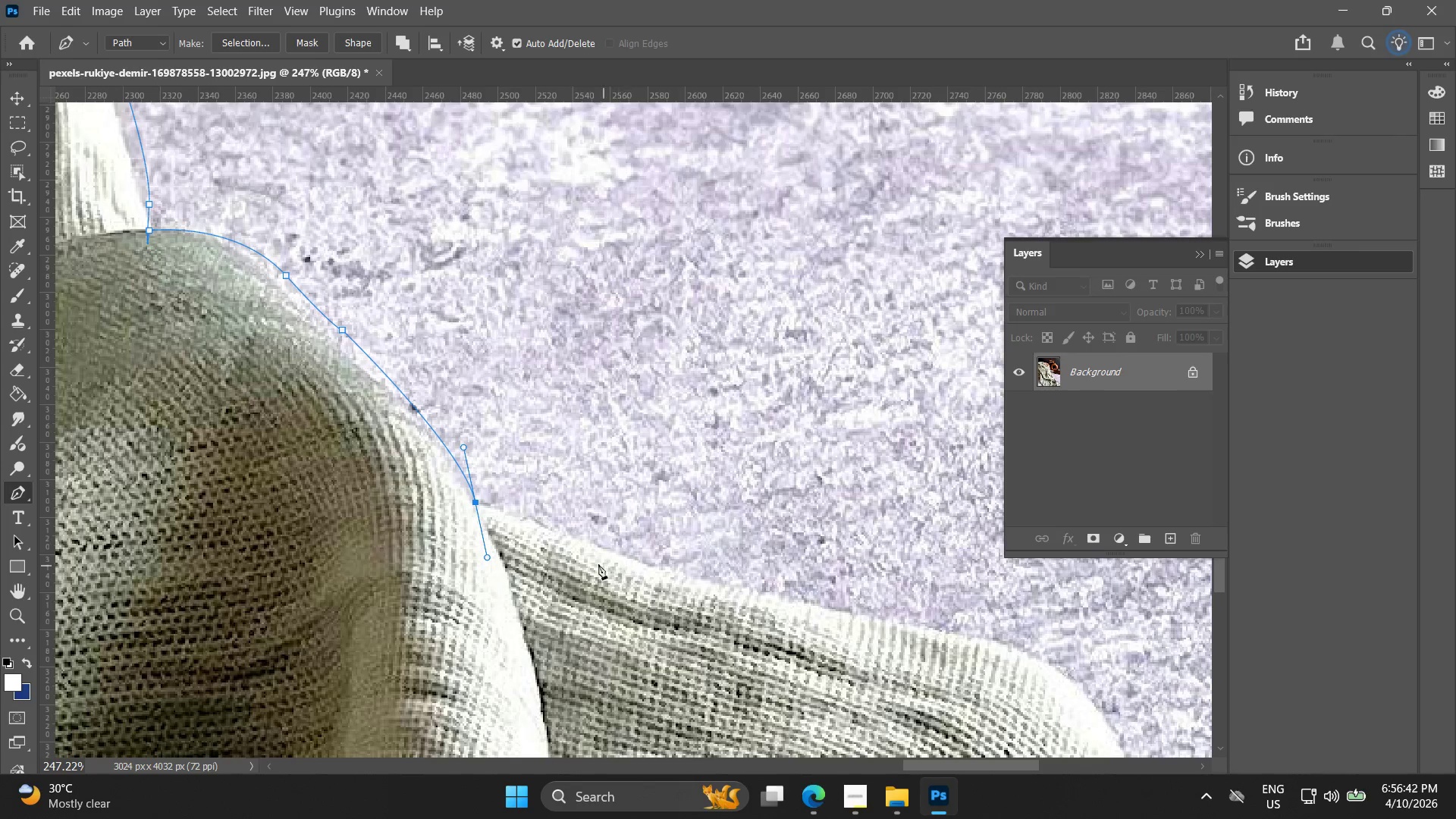 
key(Control+Z)
 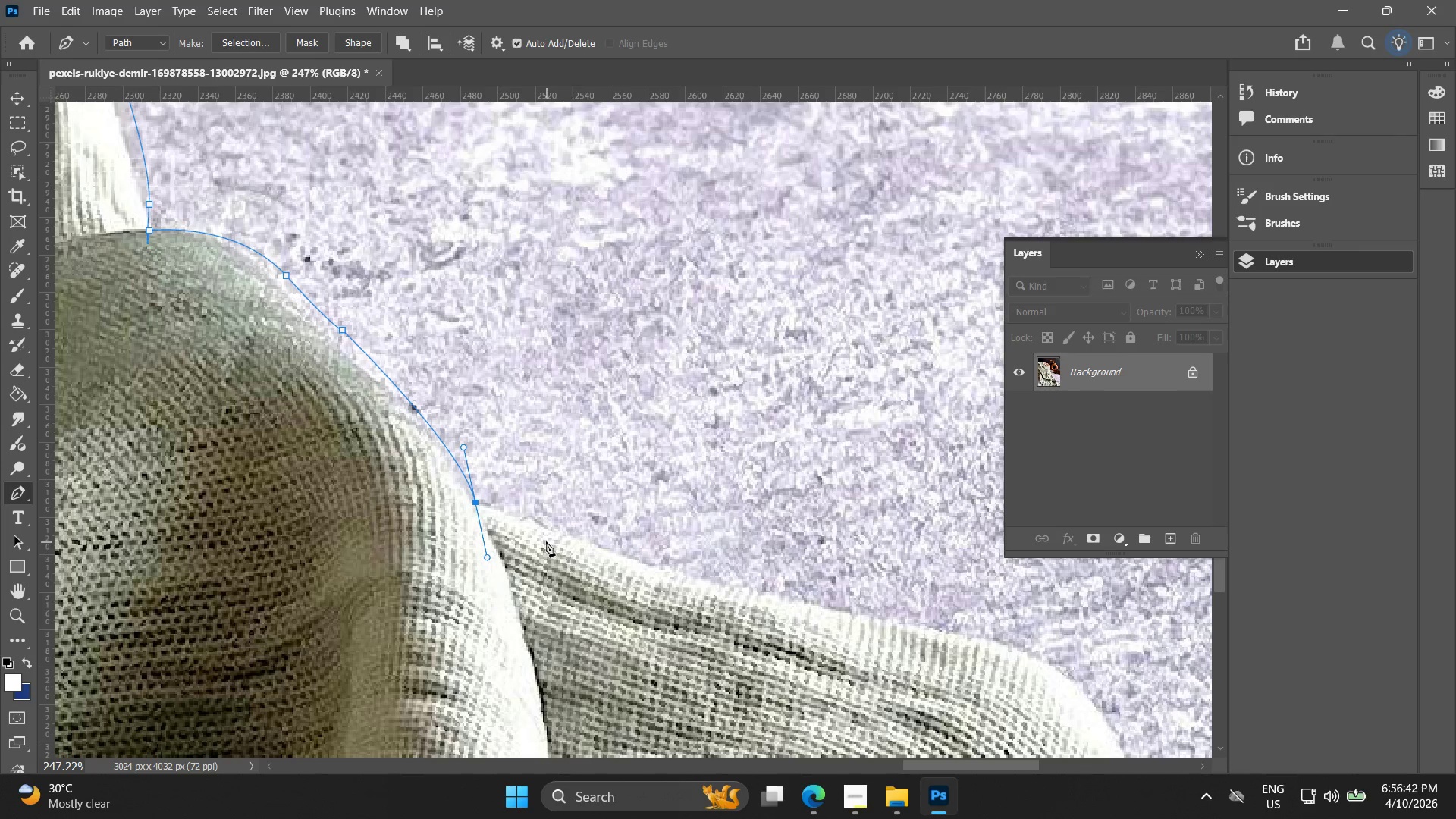 
key(Control+Z)
 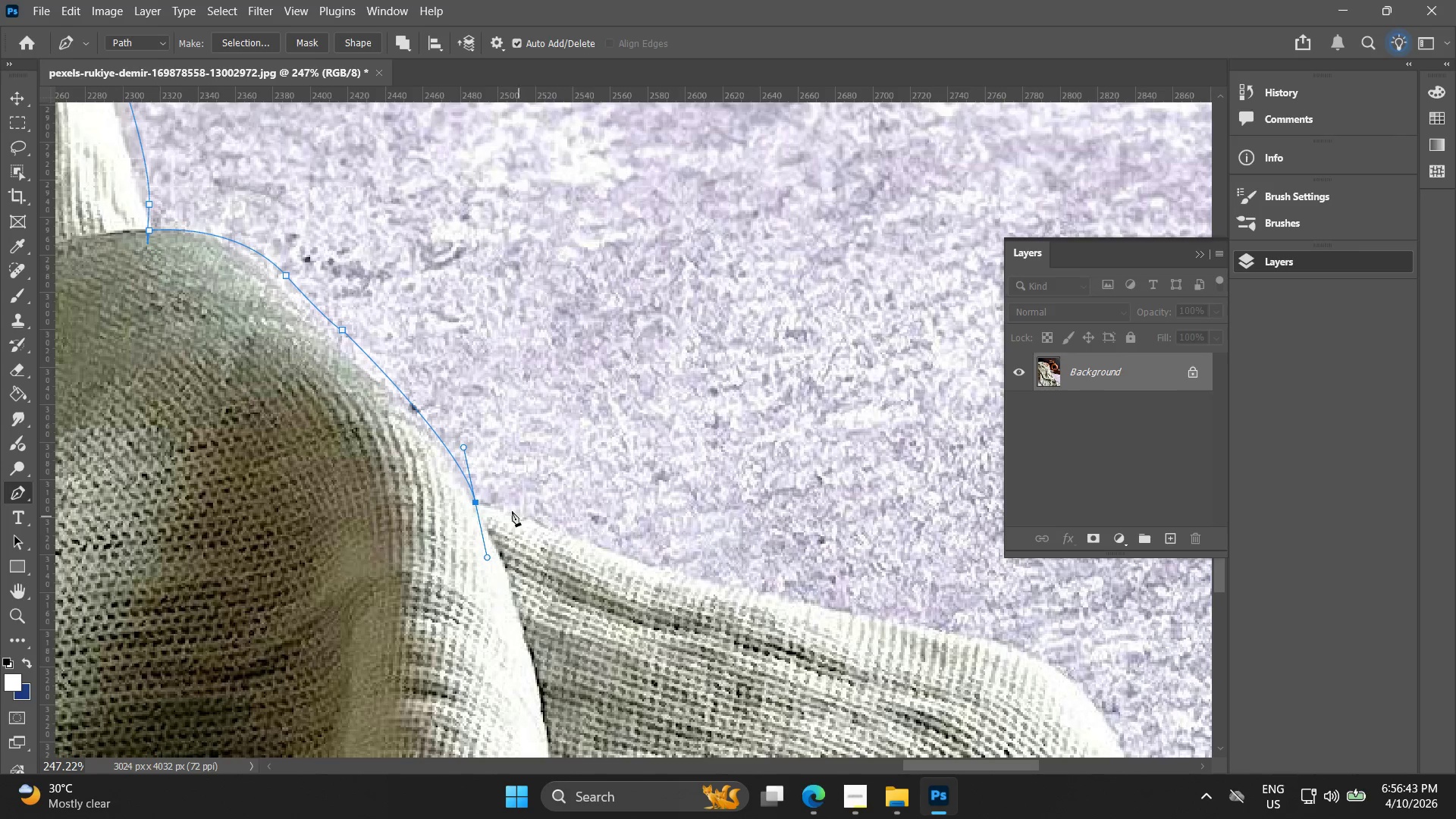 
key(Control+Z)
 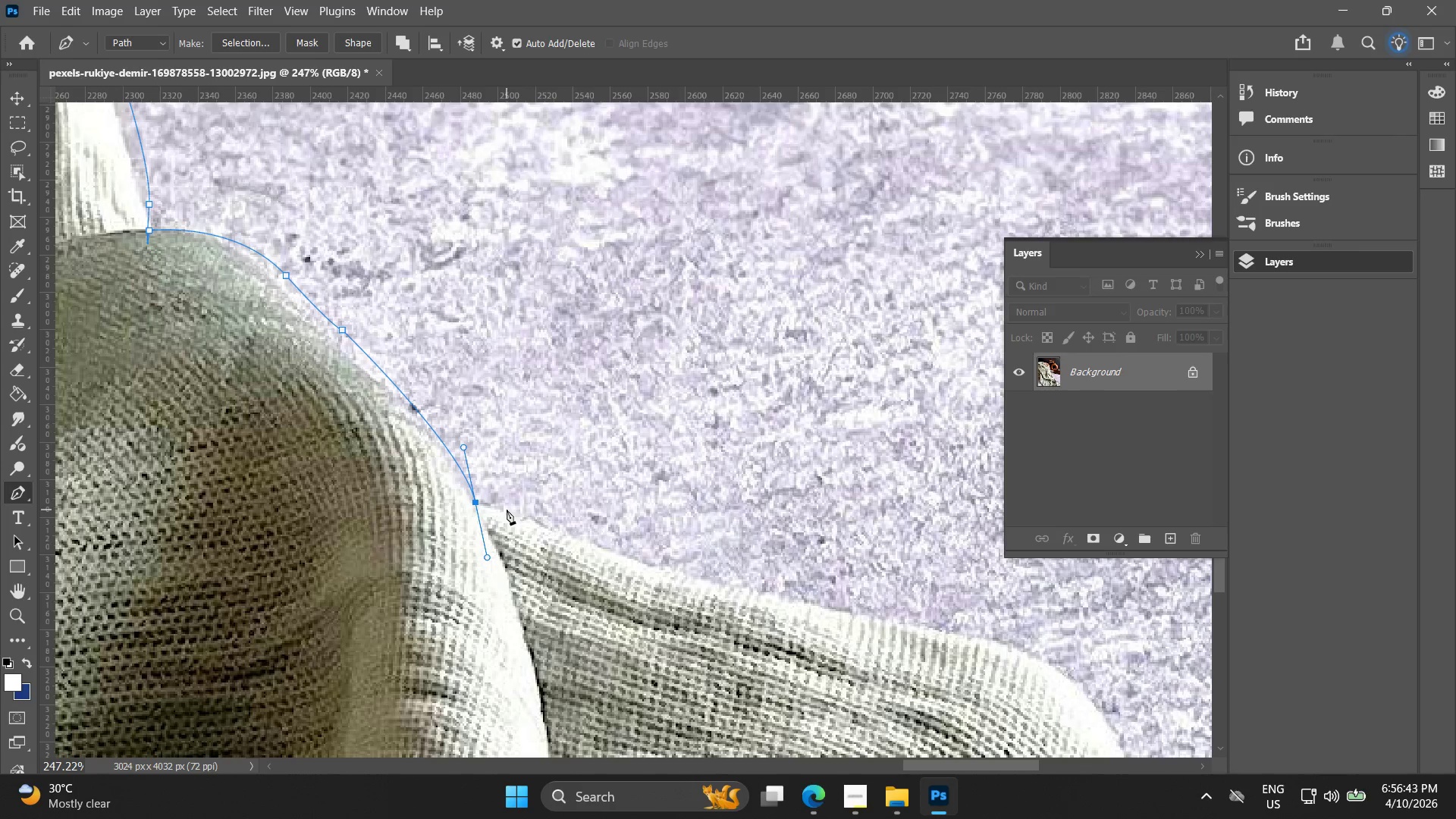 
key(Control+Z)
 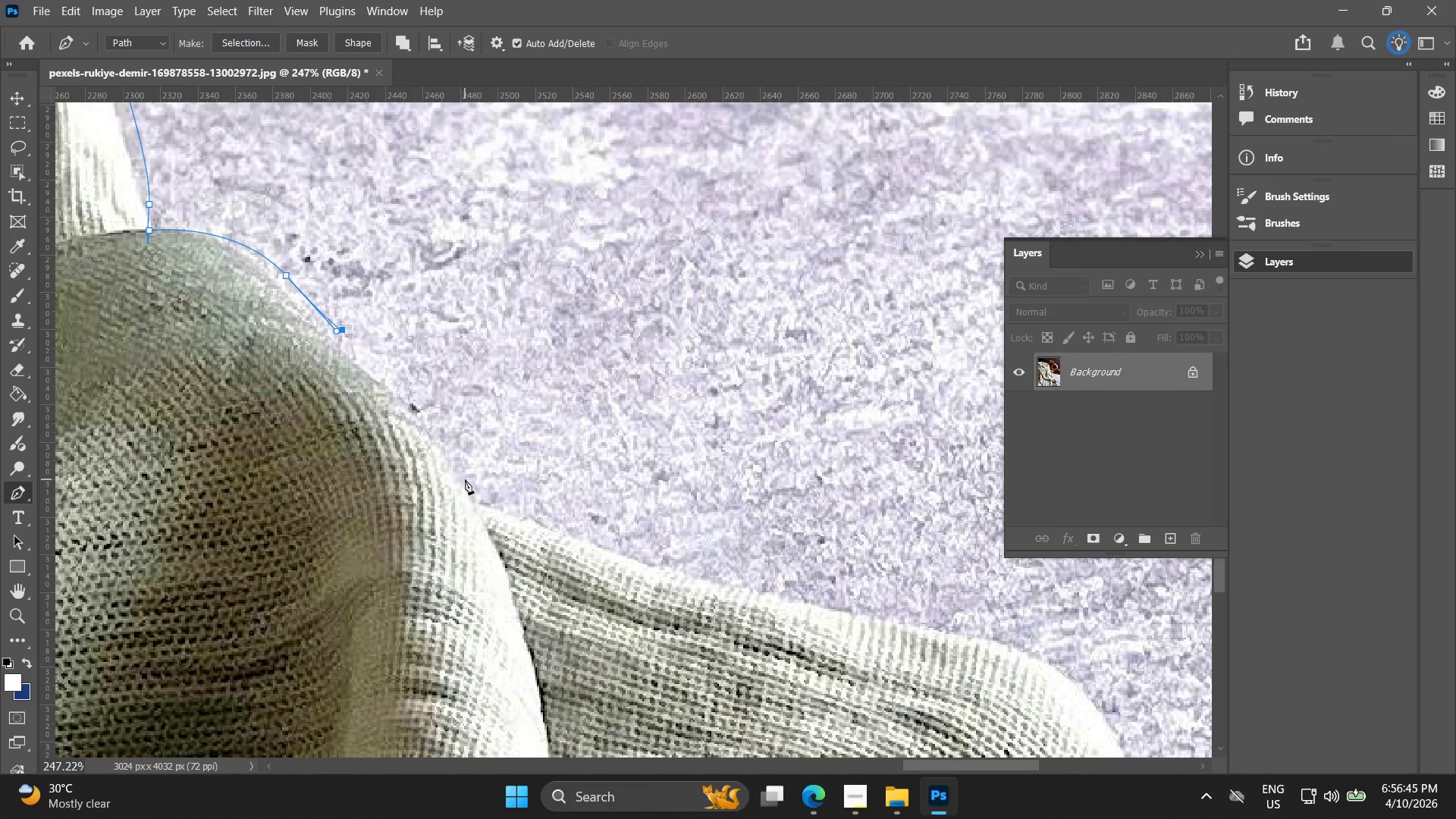 
left_click_drag(start_coordinate=[460, 475], to_coordinate=[464, 494])
 